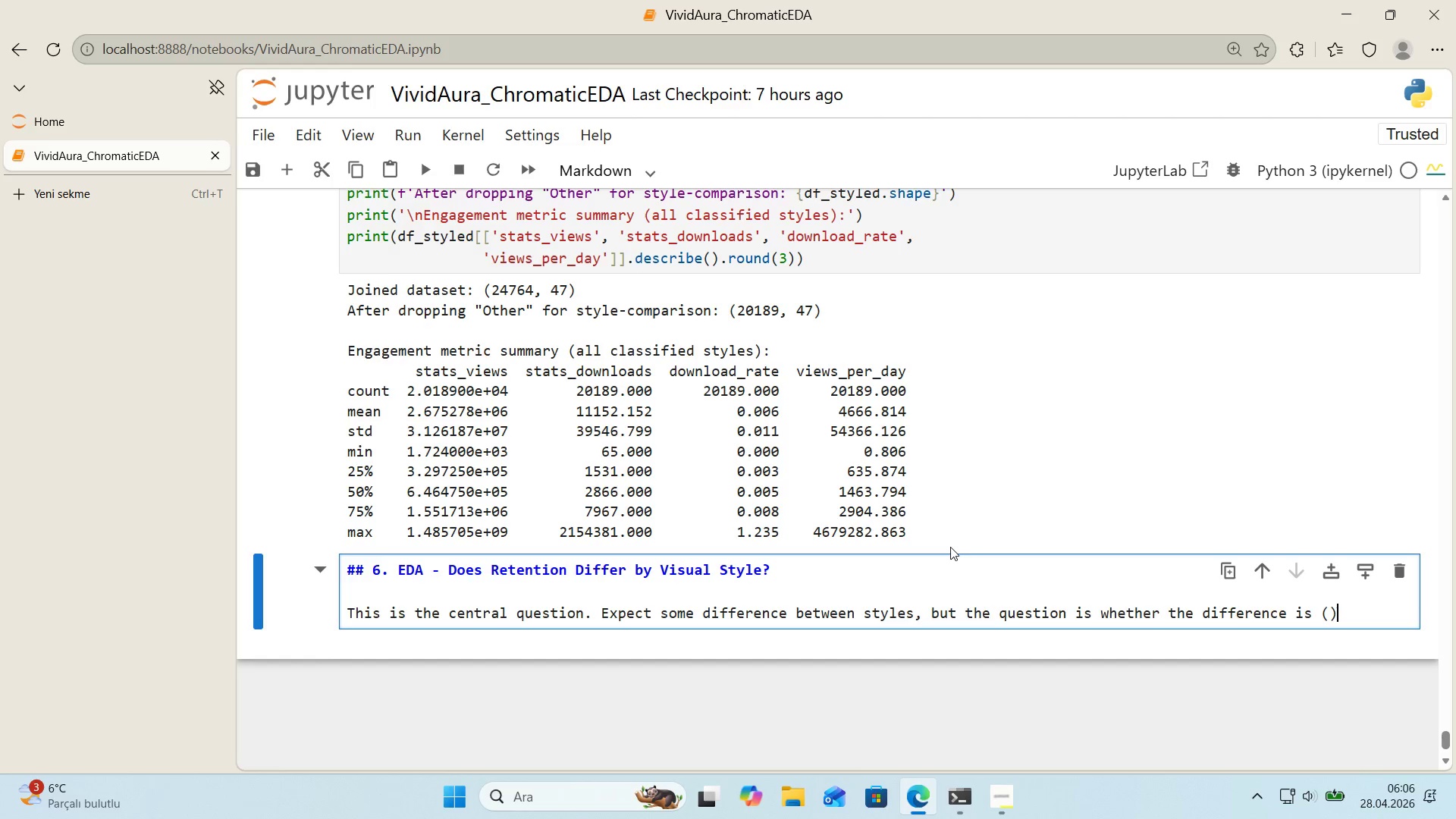 
key(ArrowLeft)
 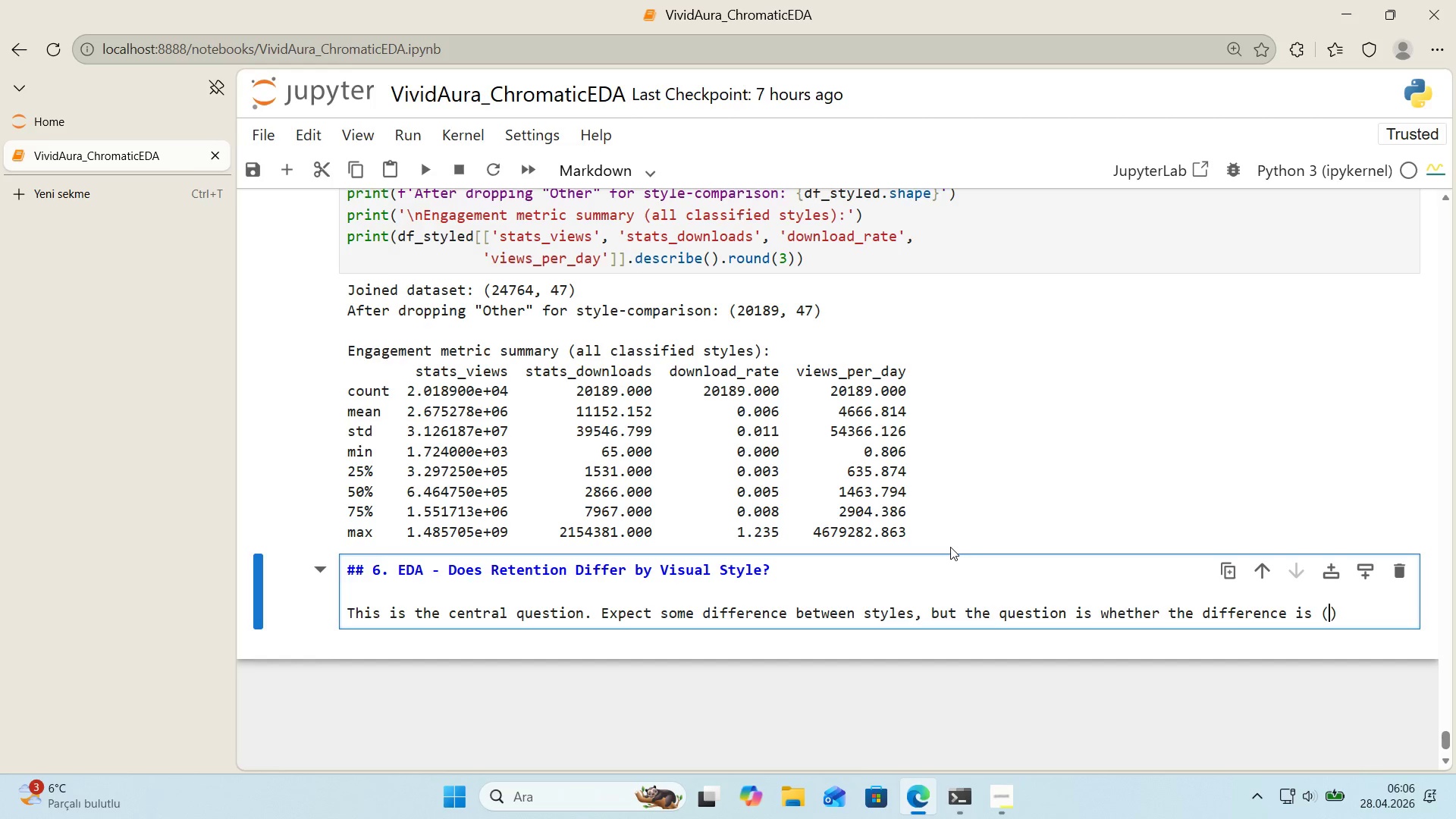 
key(A)
 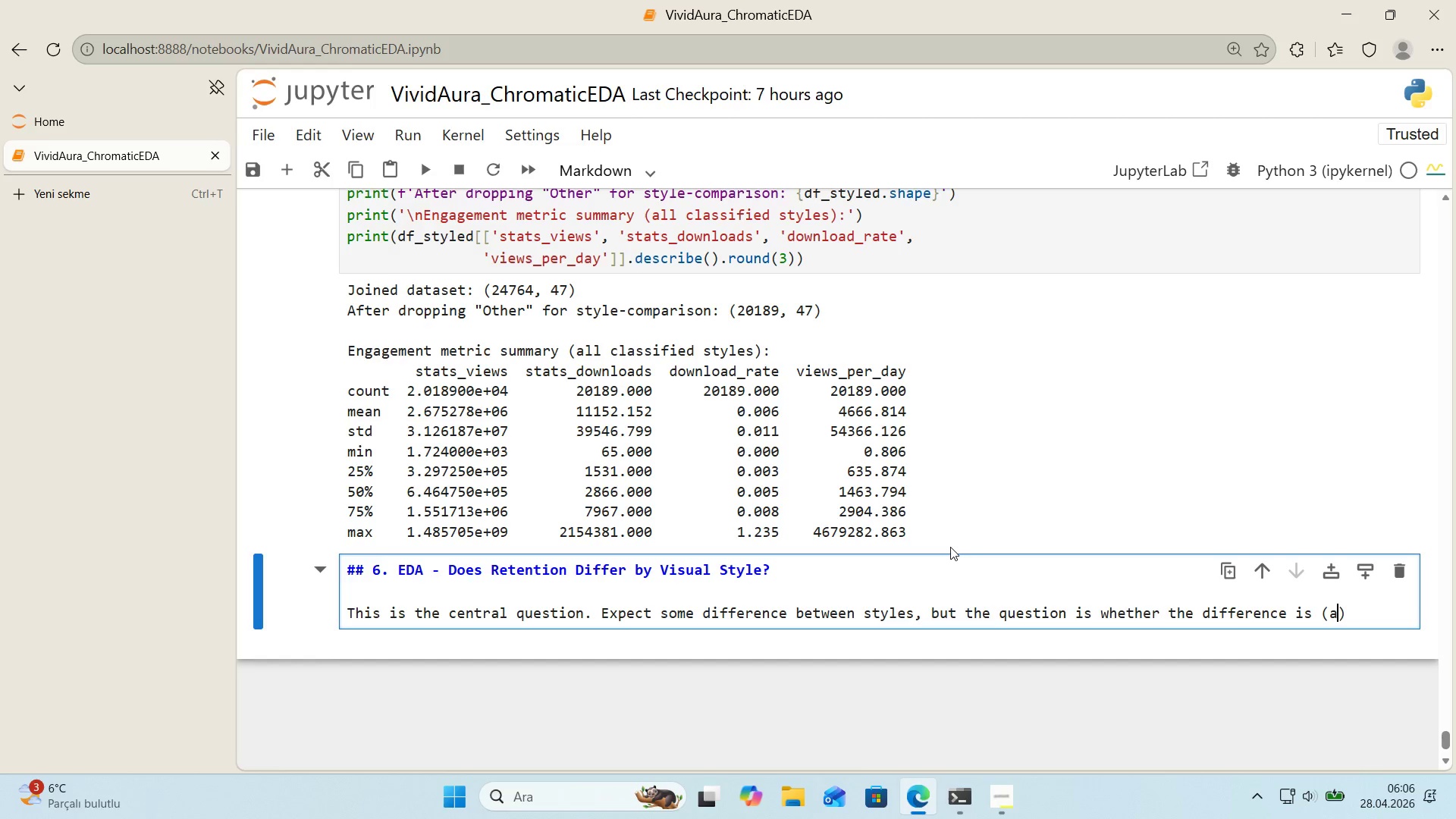 
key(ArrowRight)
 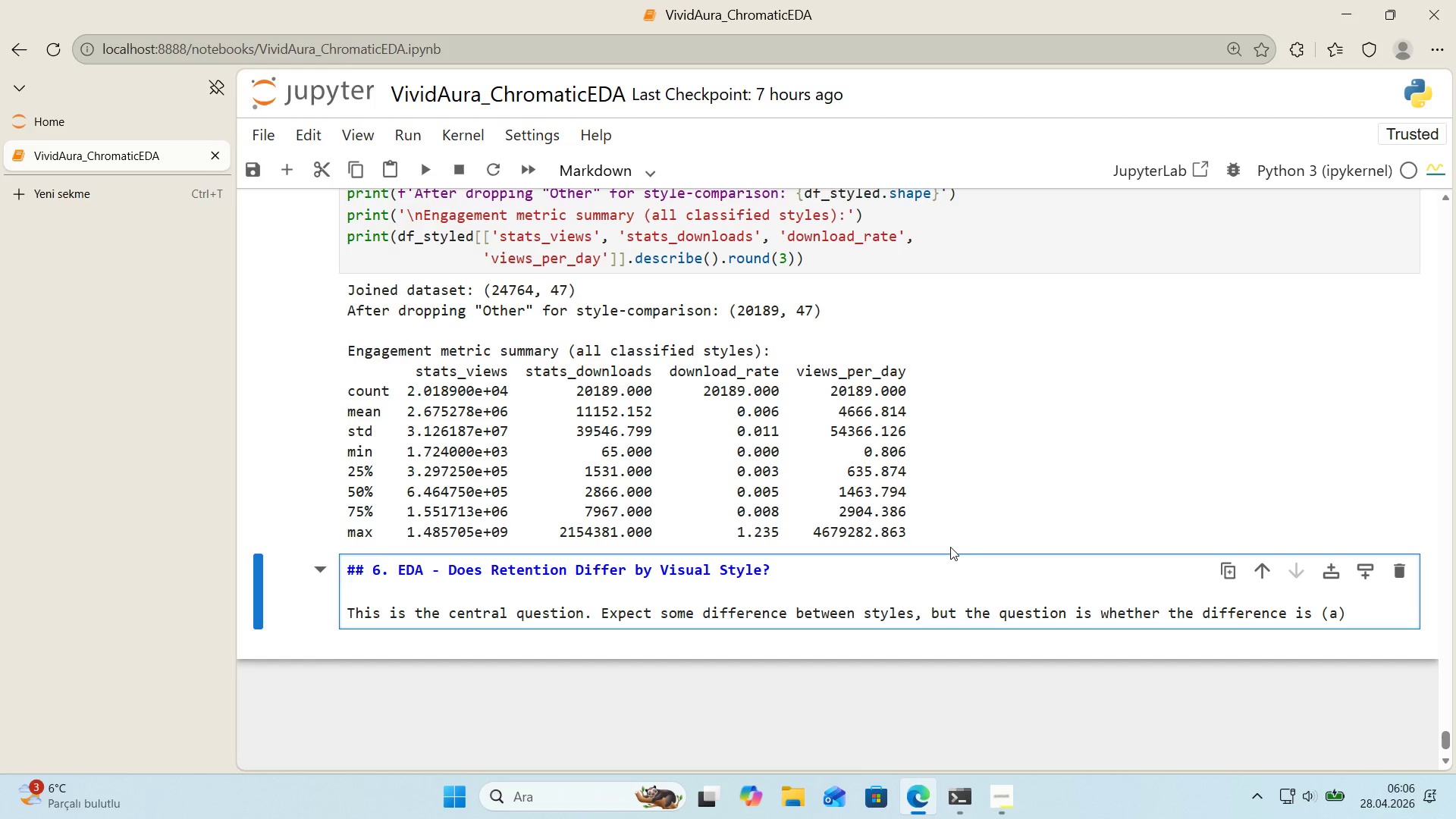 
type( operat'onally mean'ngful and )
 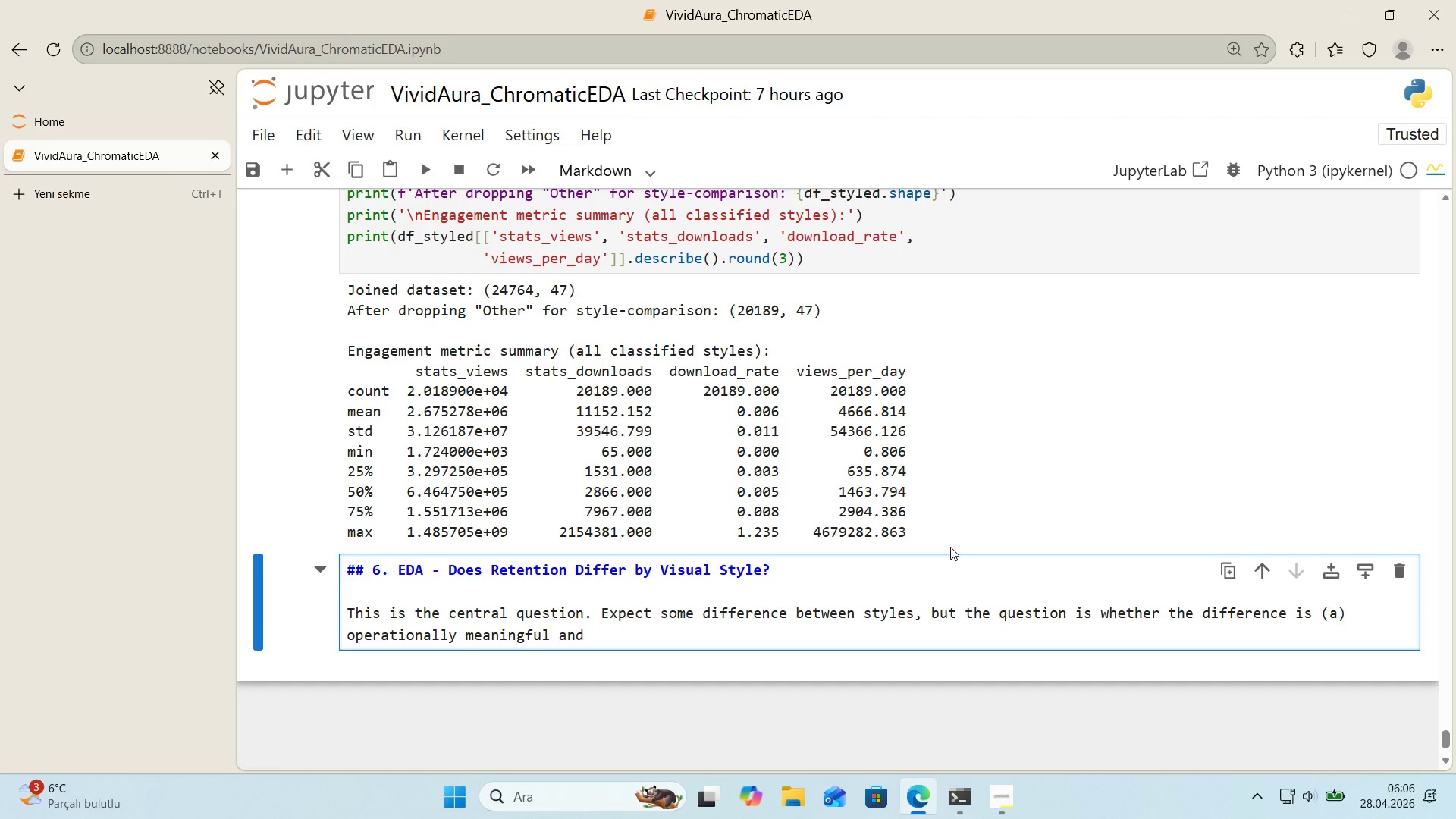 
type(stat'st'cally d'st'ngu'shable from sampl'ng no'se. )
 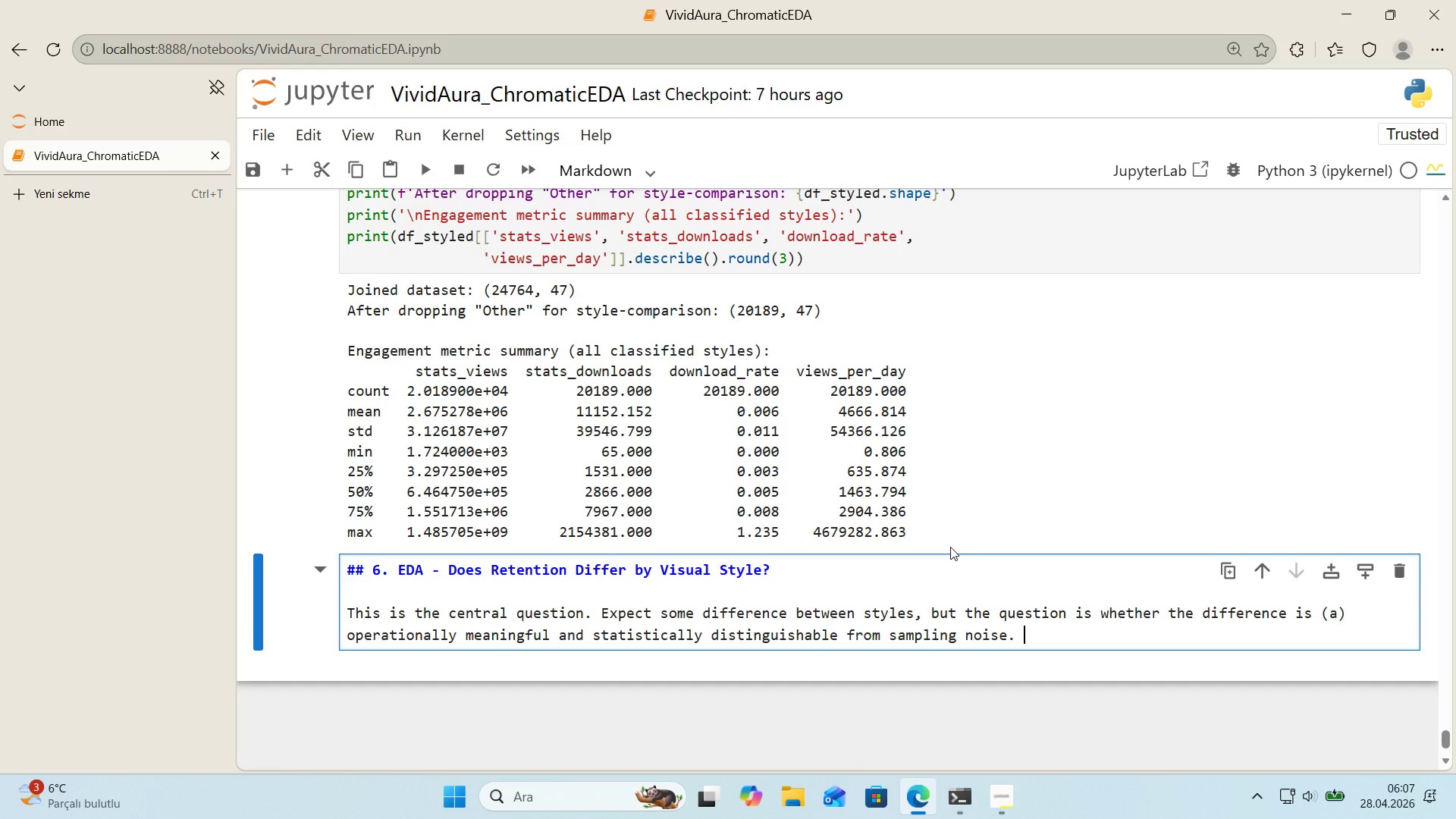 
wait(6.81)
 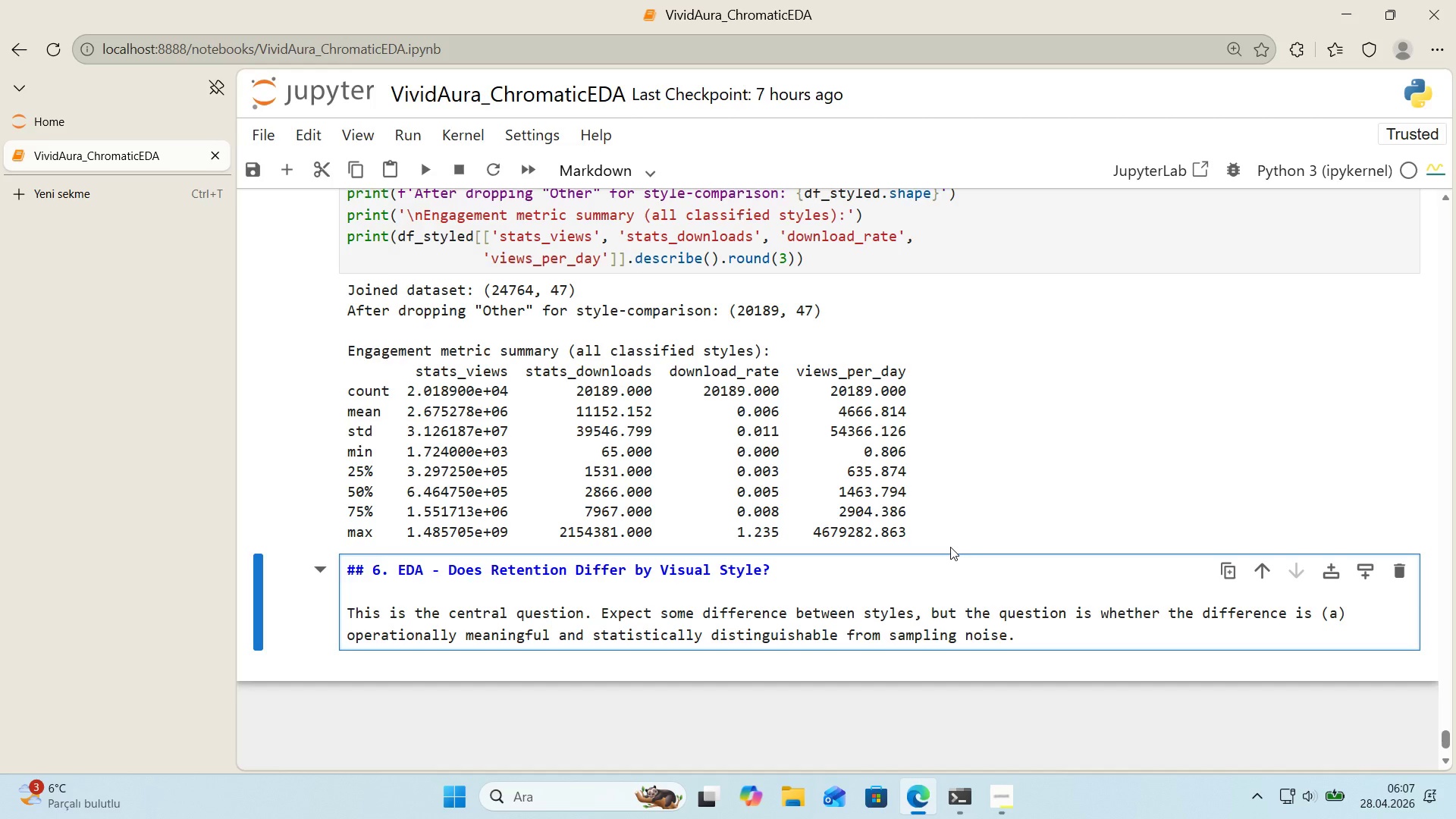 
key(Backspace)
 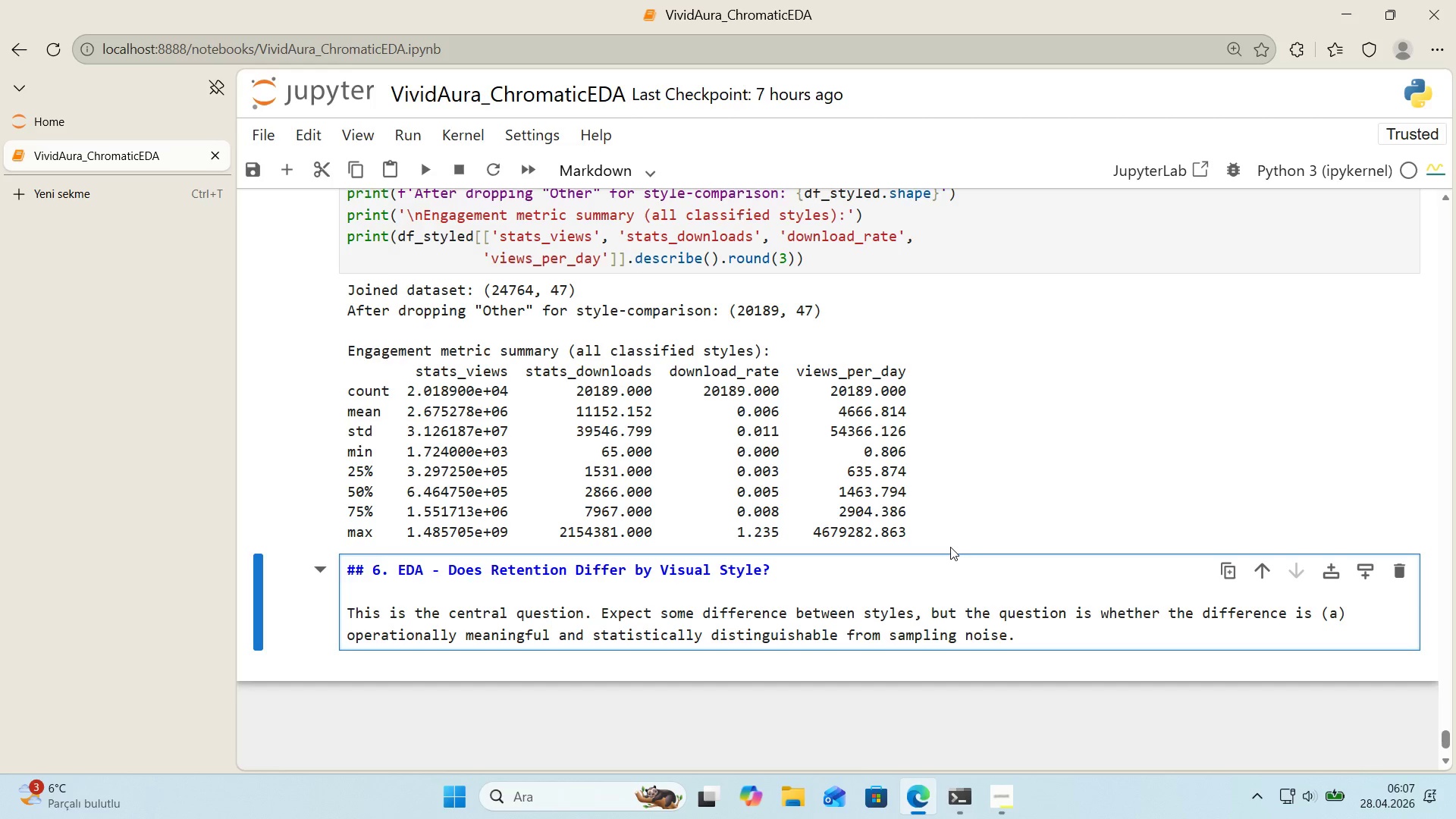 
key(Shift+Enter)
 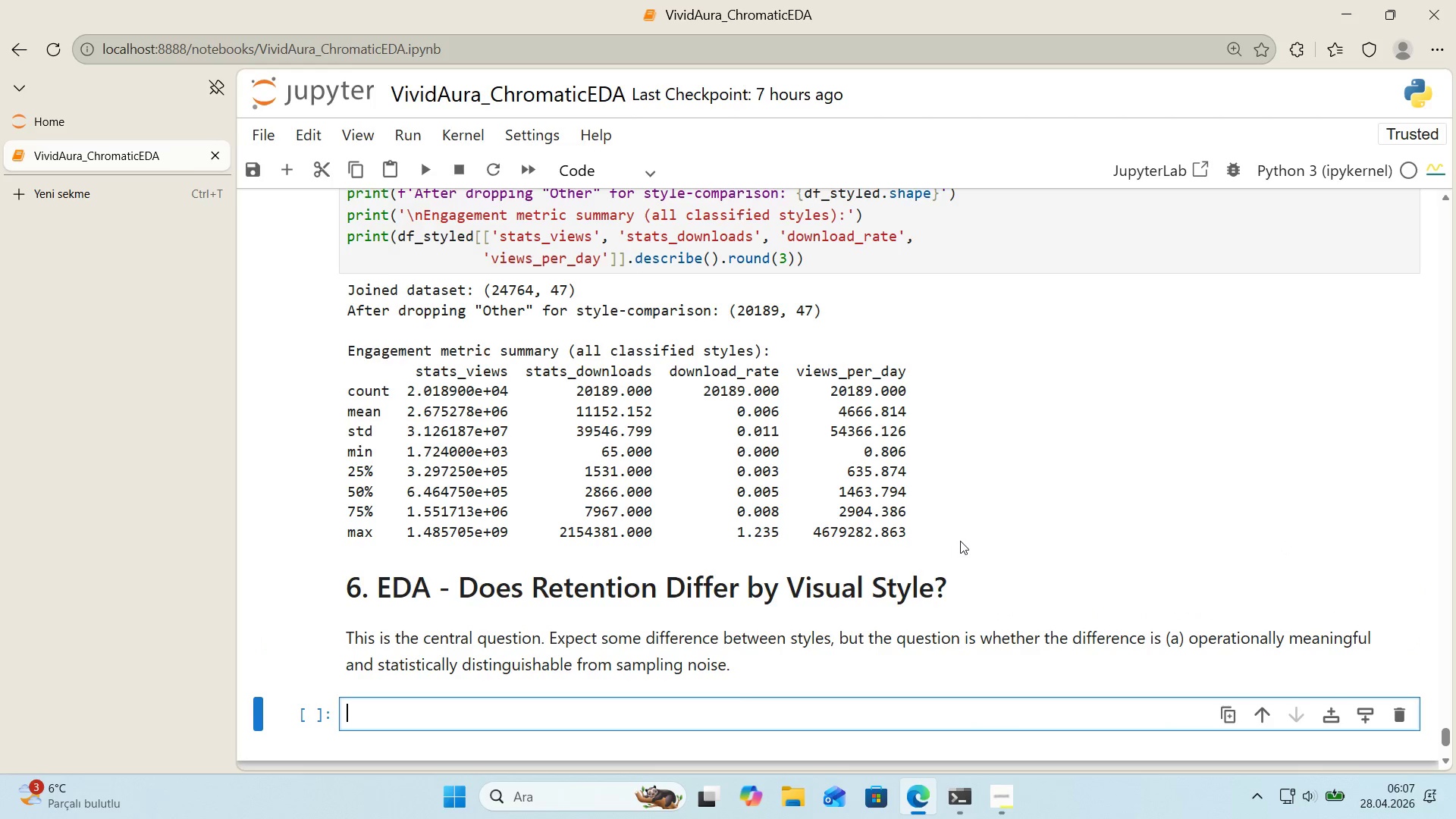 
scroll: coordinate [956, 552], scroll_direction: down, amount: 2.0
 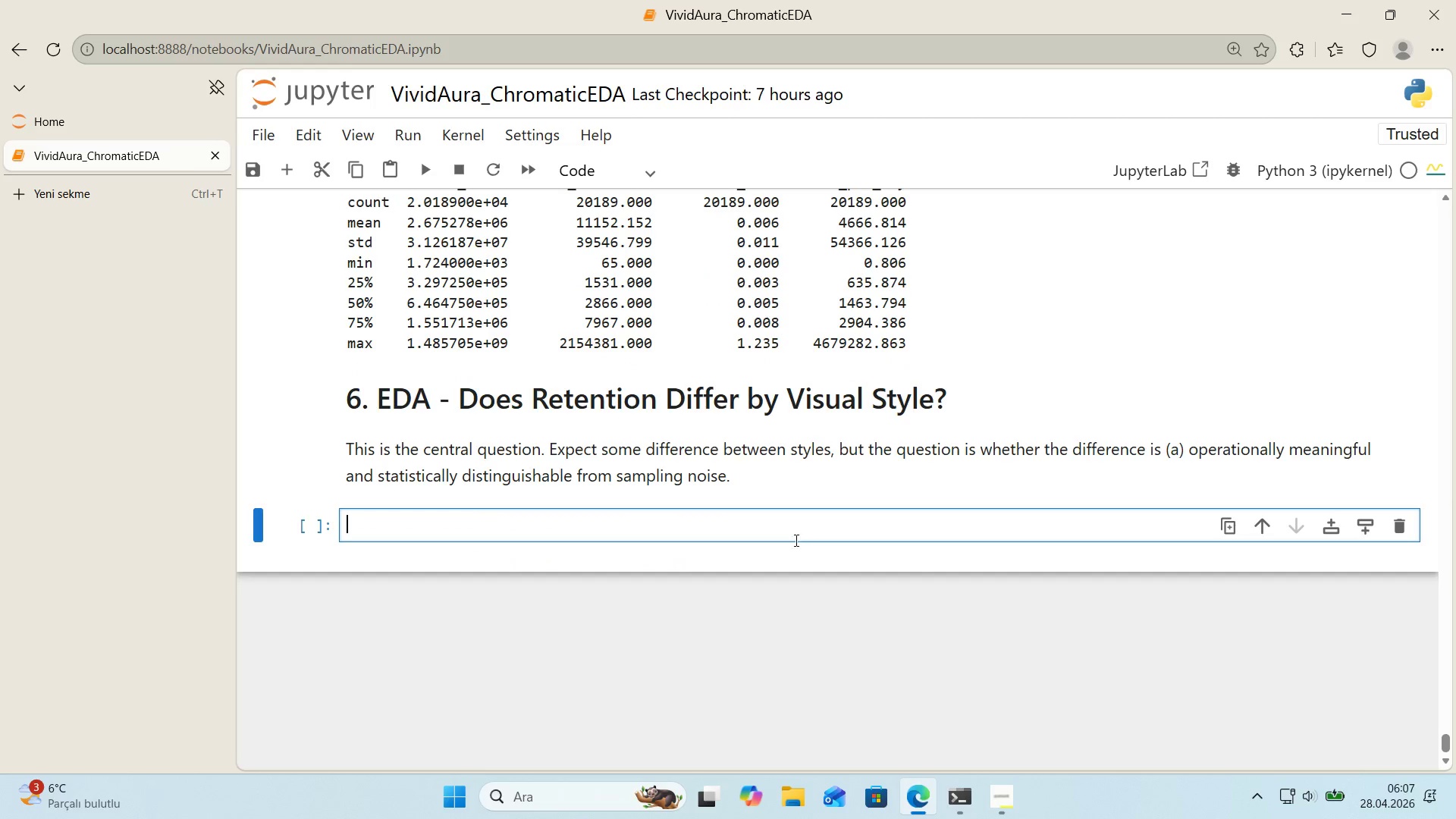 
left_click([785, 528])
 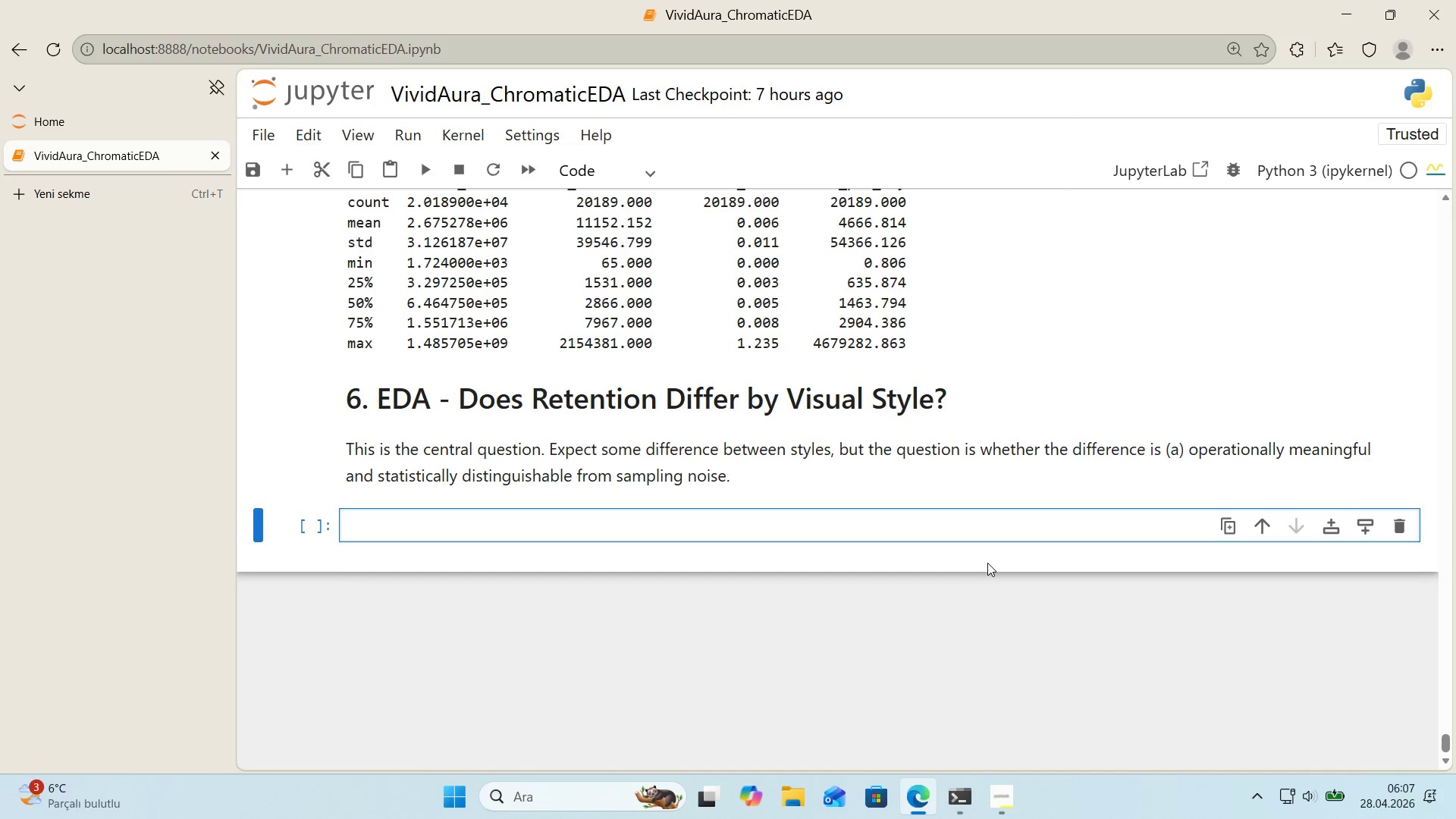 
wait(17.36)
 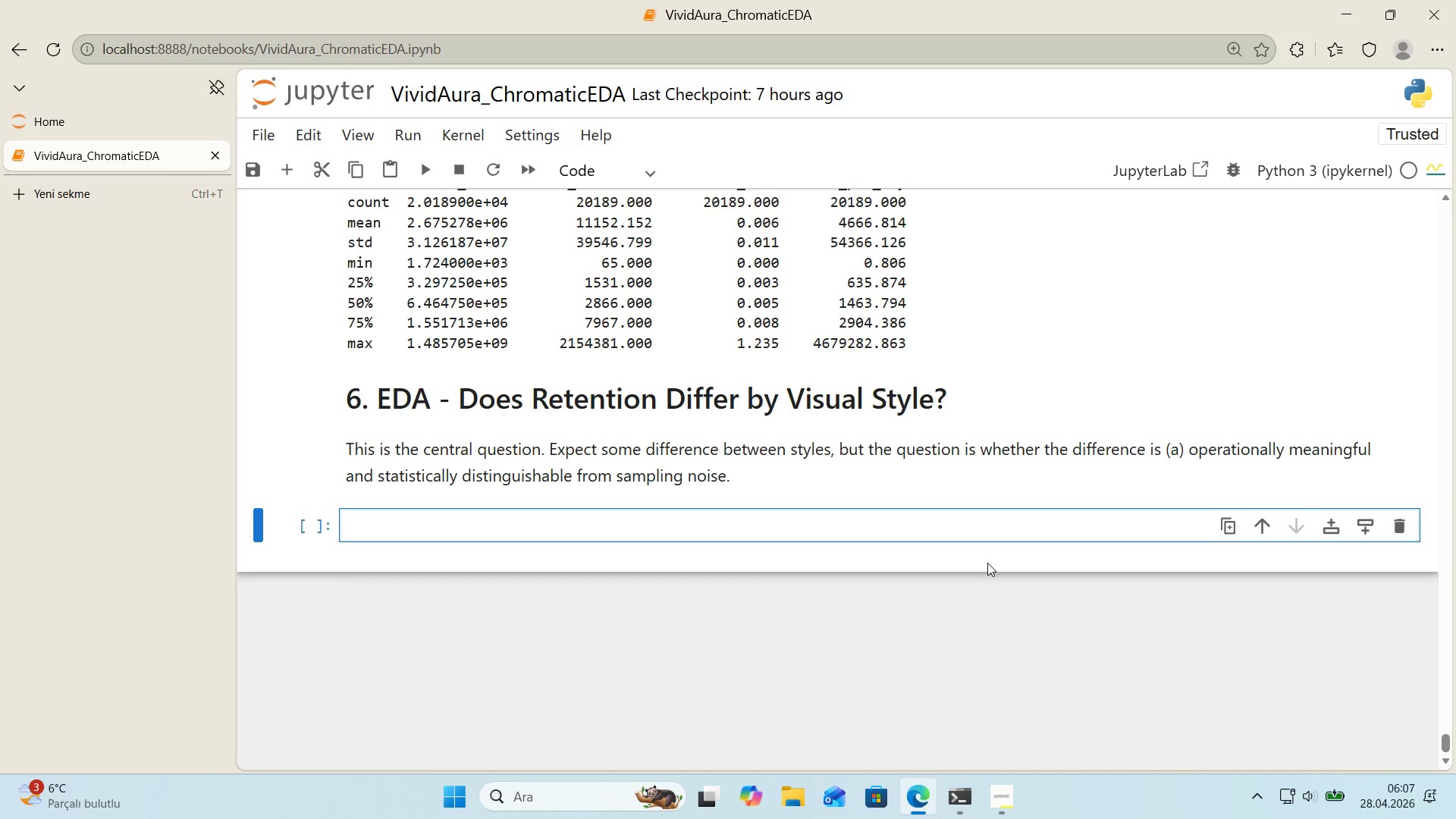 
scroll: coordinate [846, 488], scroll_direction: down, amount: 1.0
 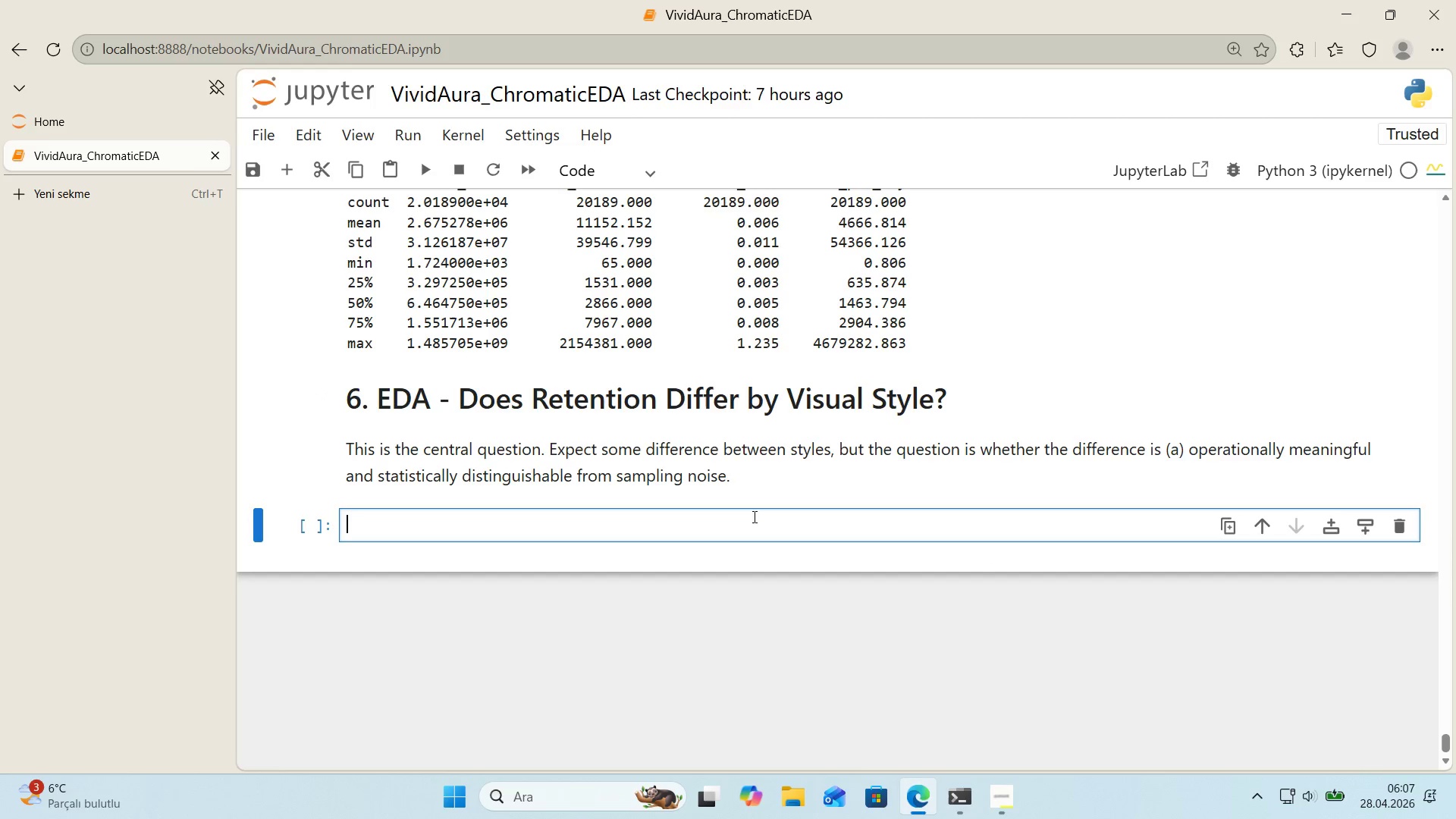 
left_click([751, 526])
 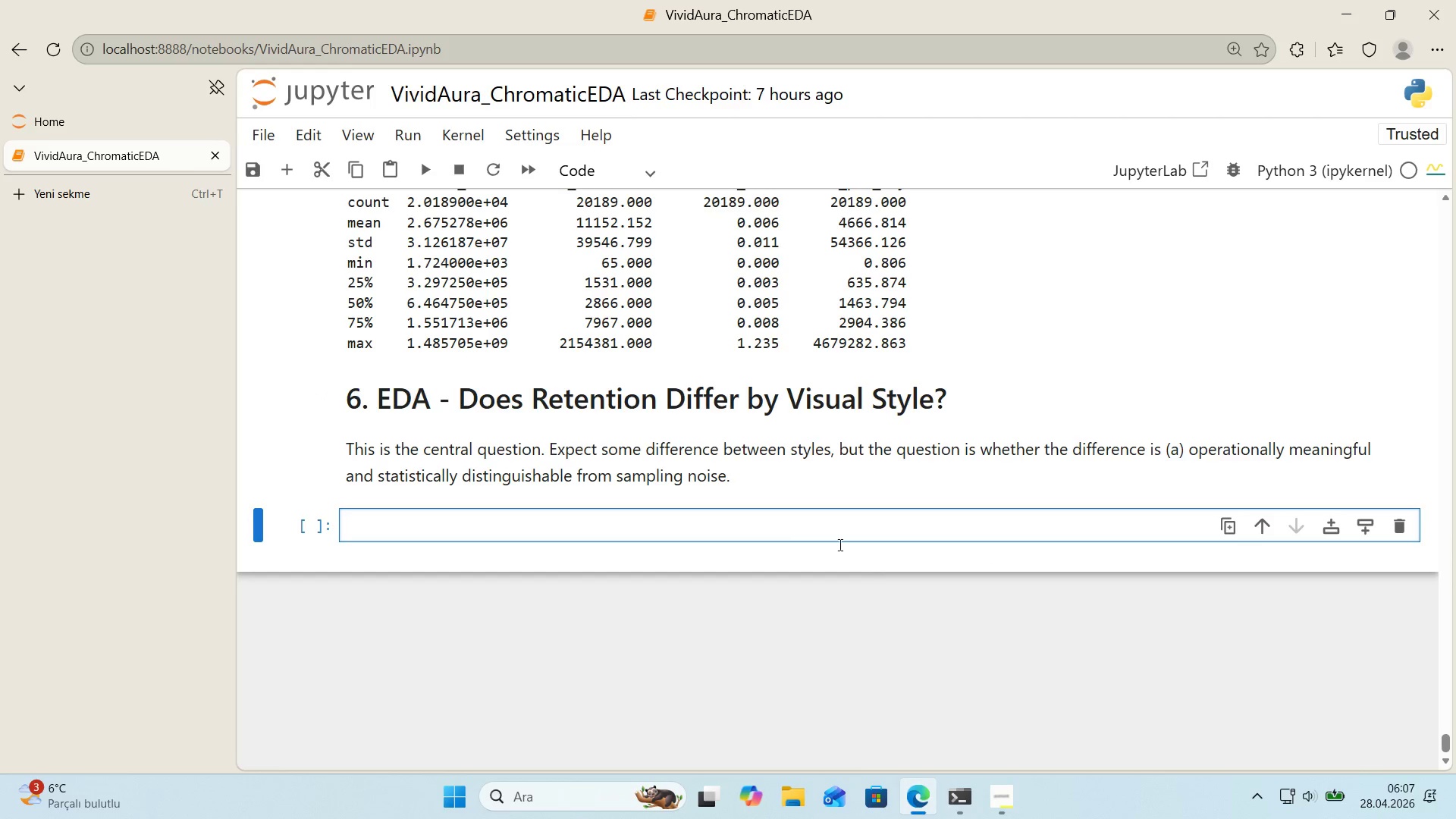 
key(S)
 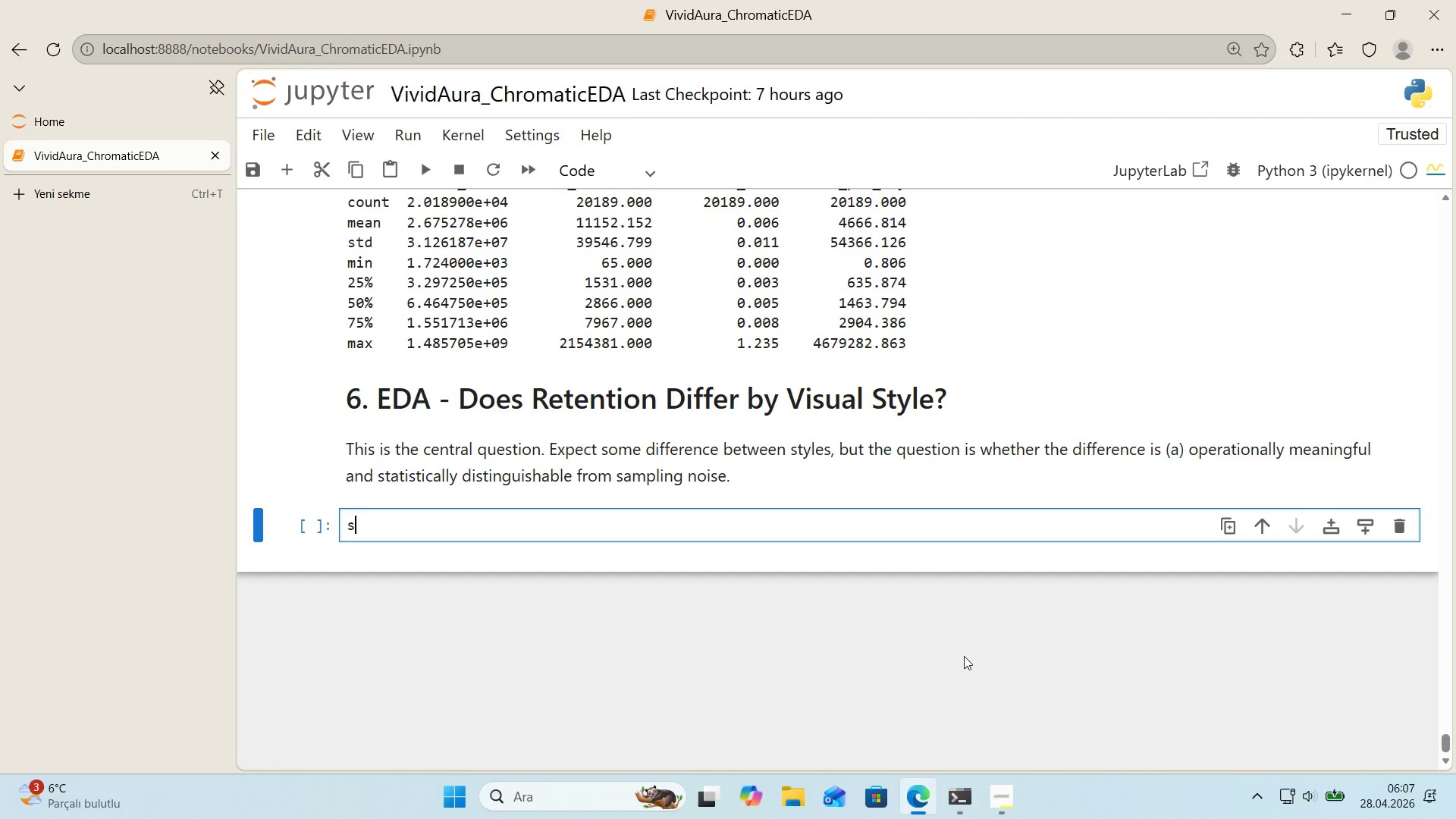 
scroll: coordinate [890, 579], scroll_direction: down, amount: 1.0
 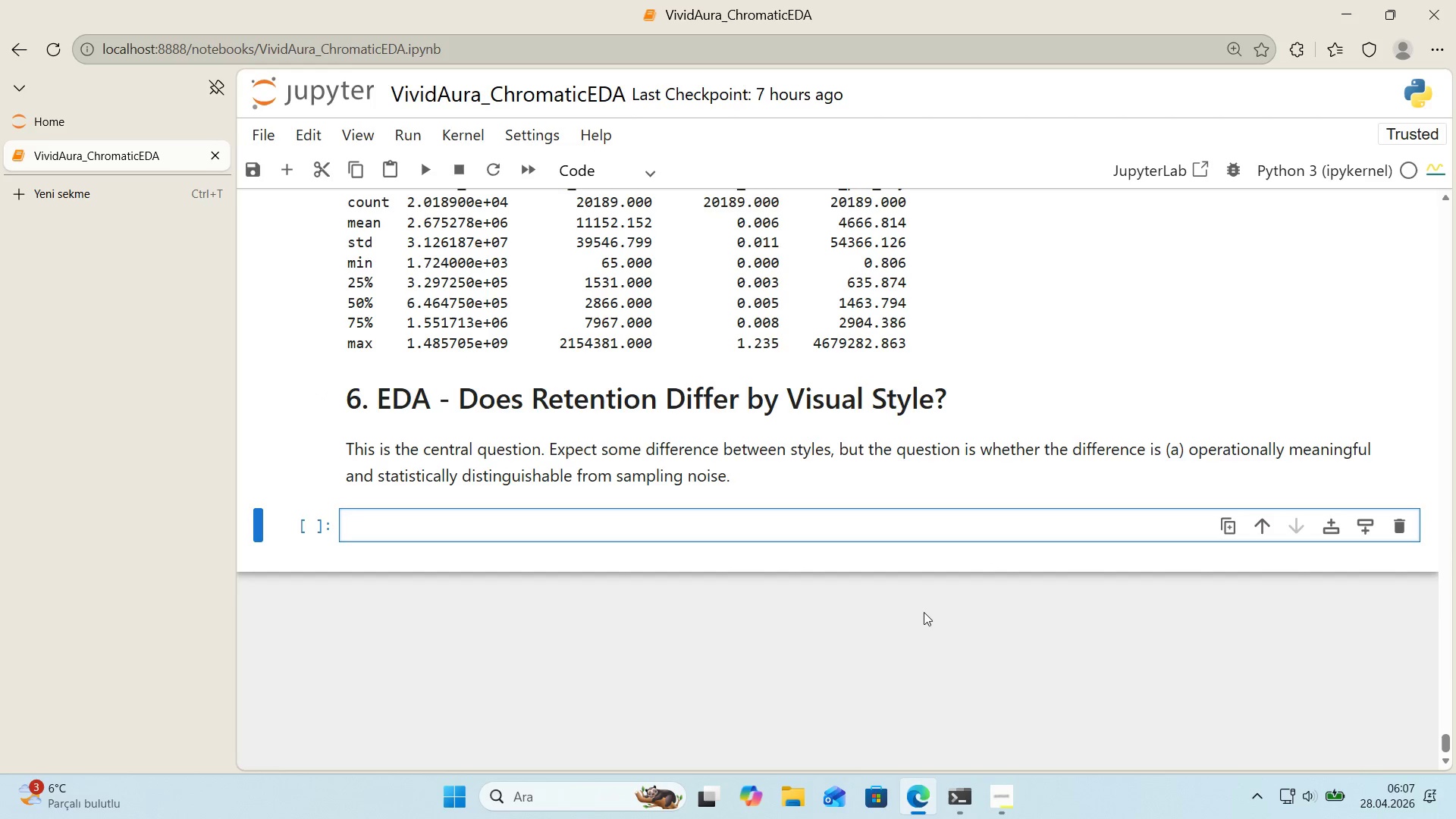 
type(tyle_summary ) df)
key(Backspace)
key(Backspace)
type(*()
 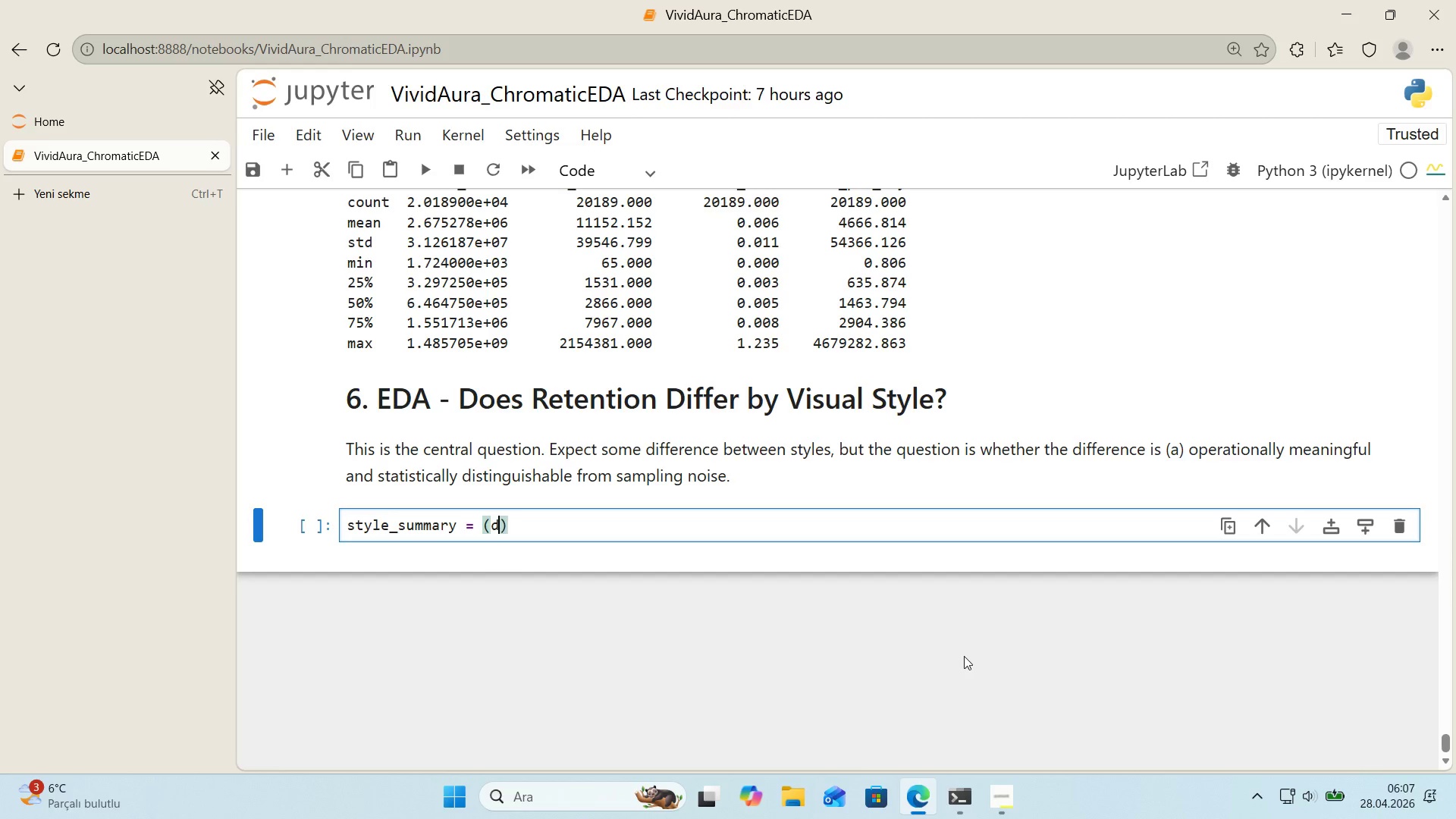 
 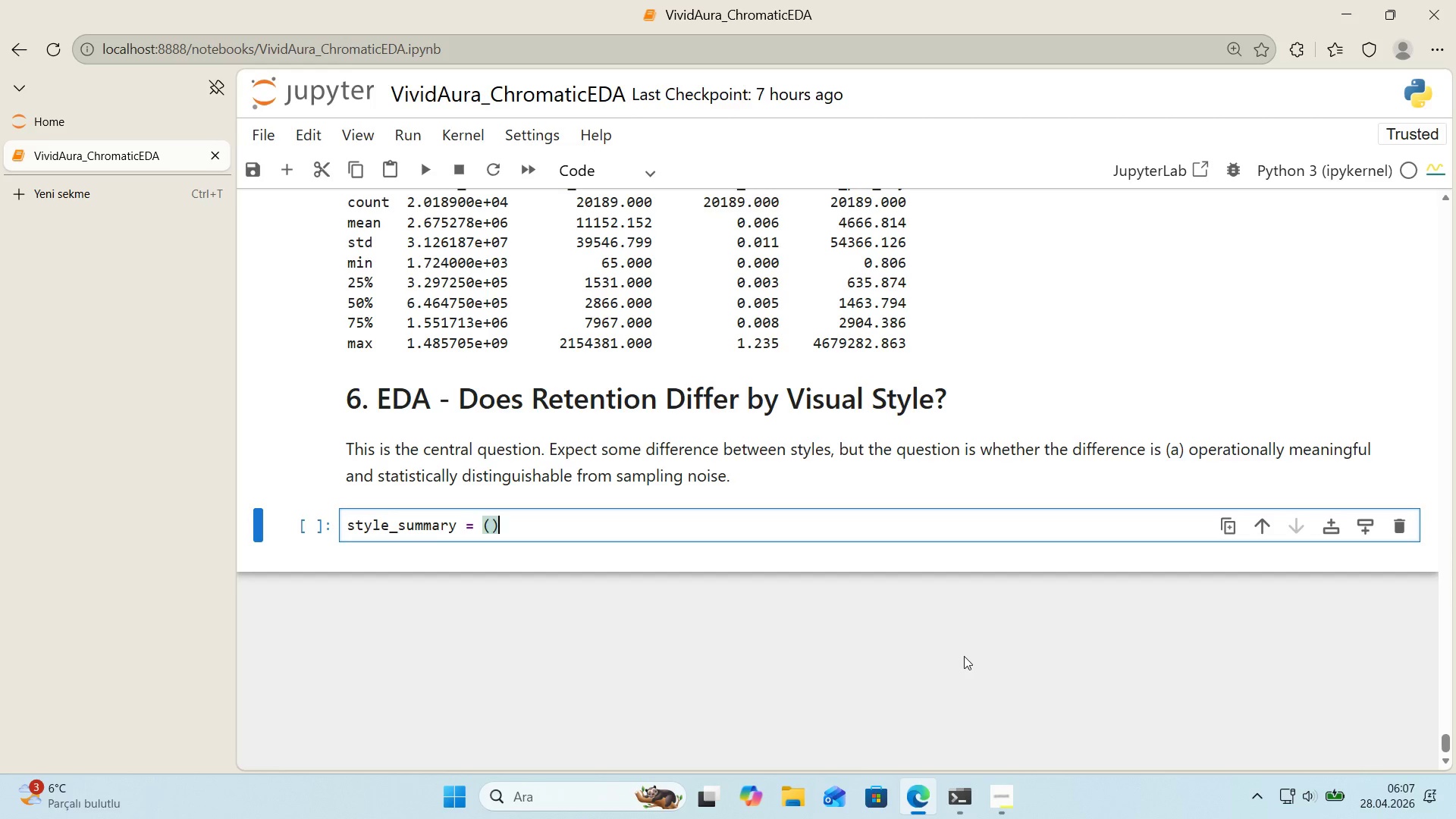 
key(ArrowLeft)
 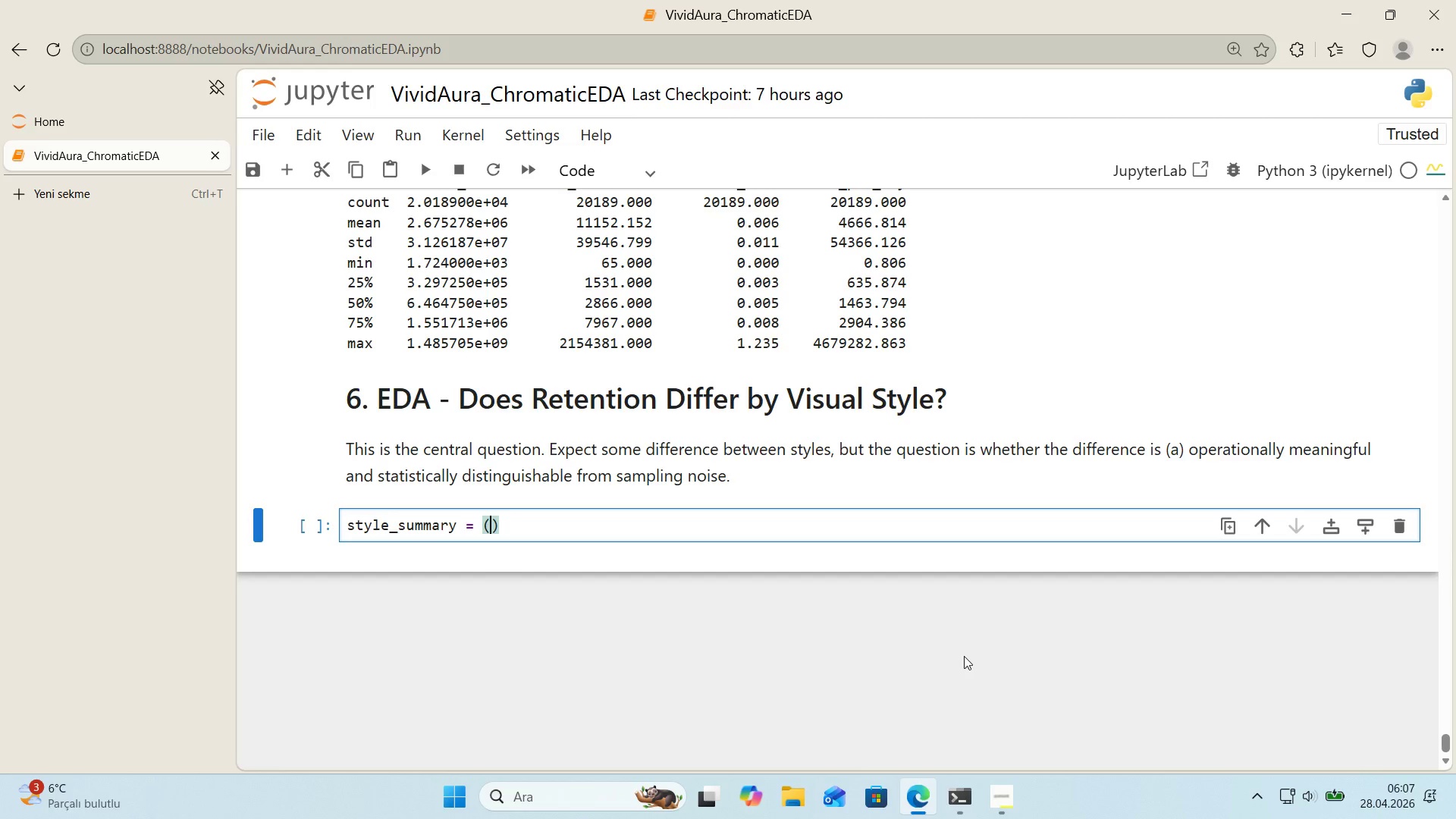 
type(df.s)
key(Backspace)
key(Backspace)
type(_styled.groupby*()
 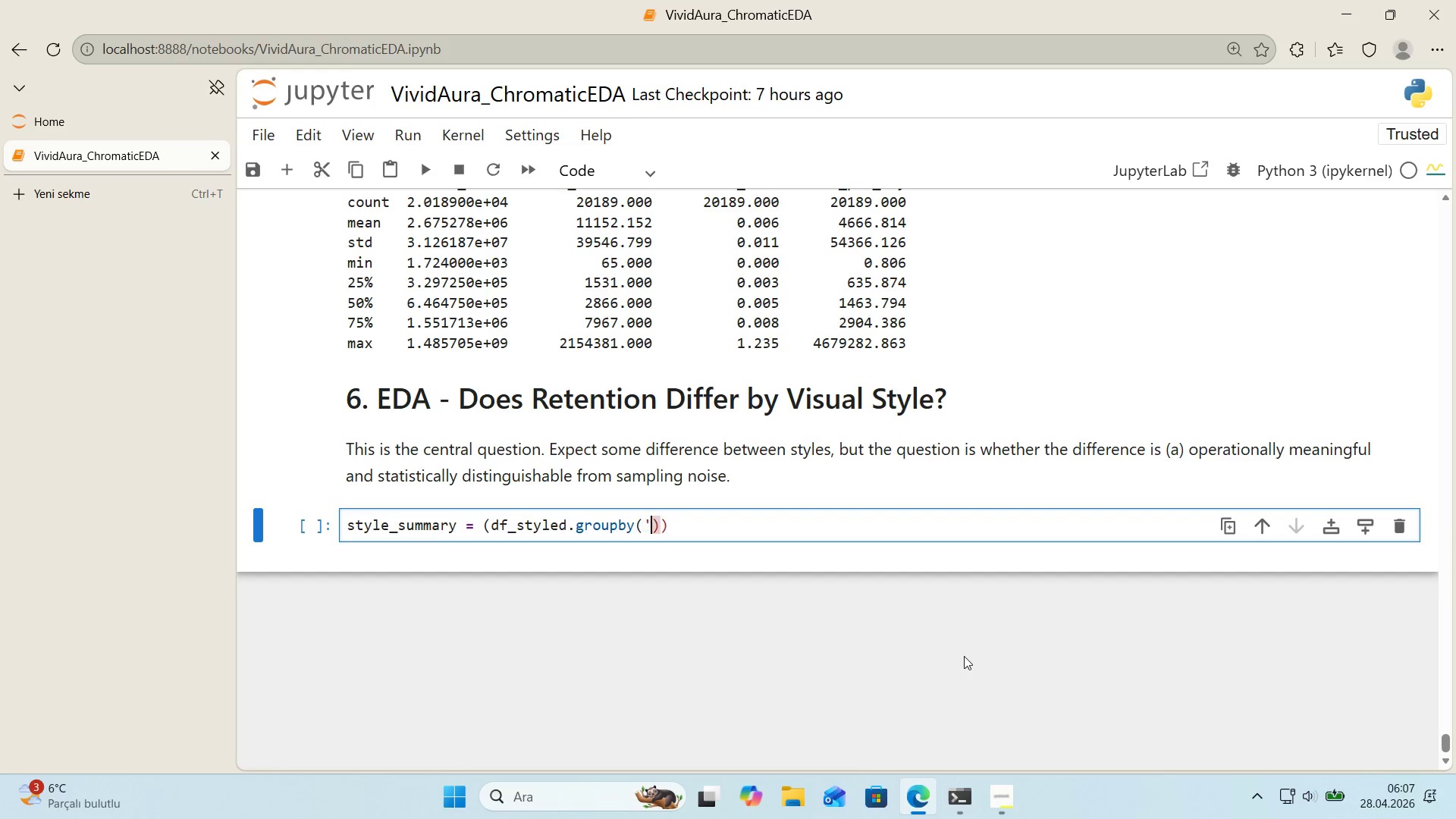 
 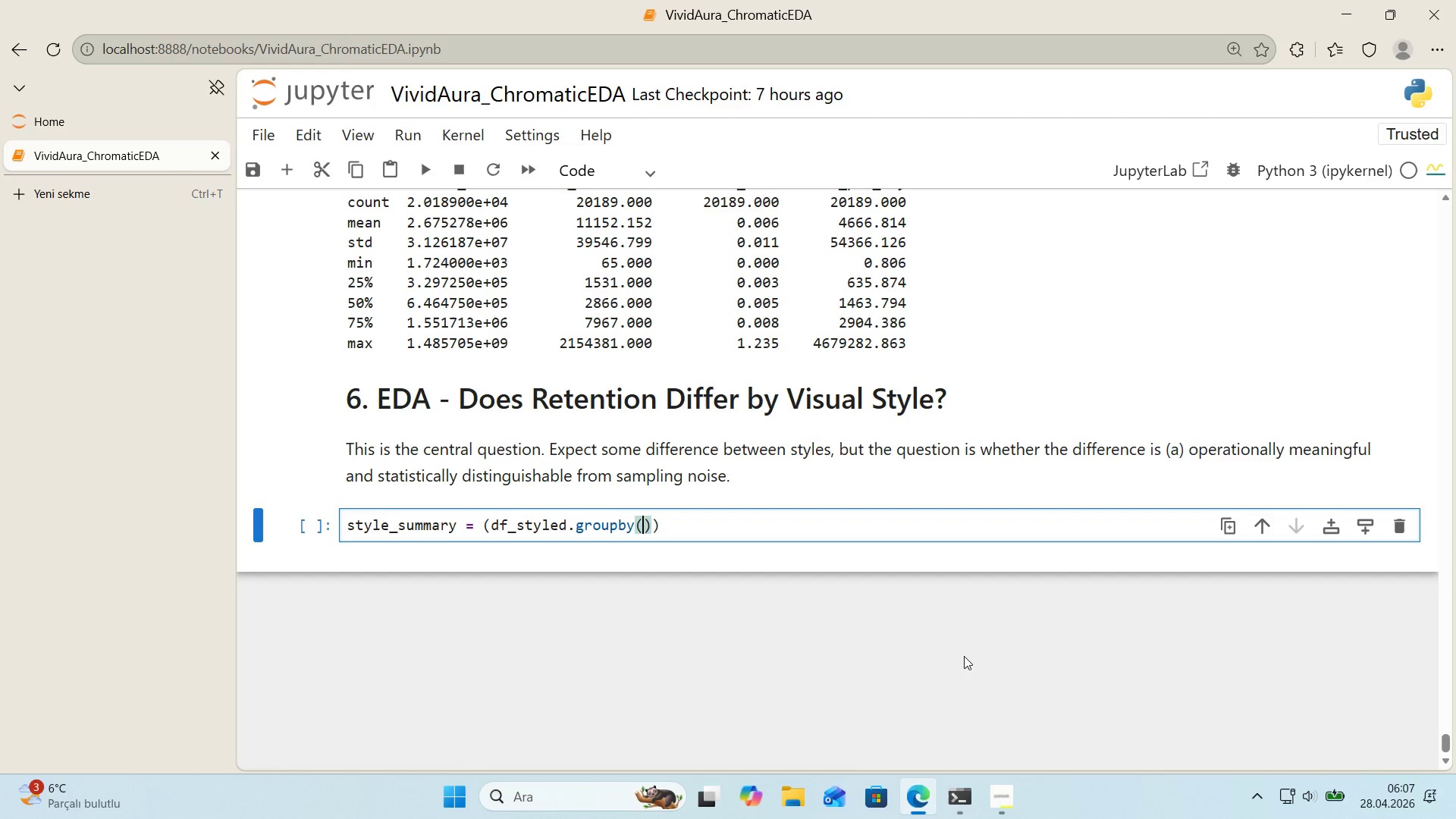 
key(ArrowLeft)
 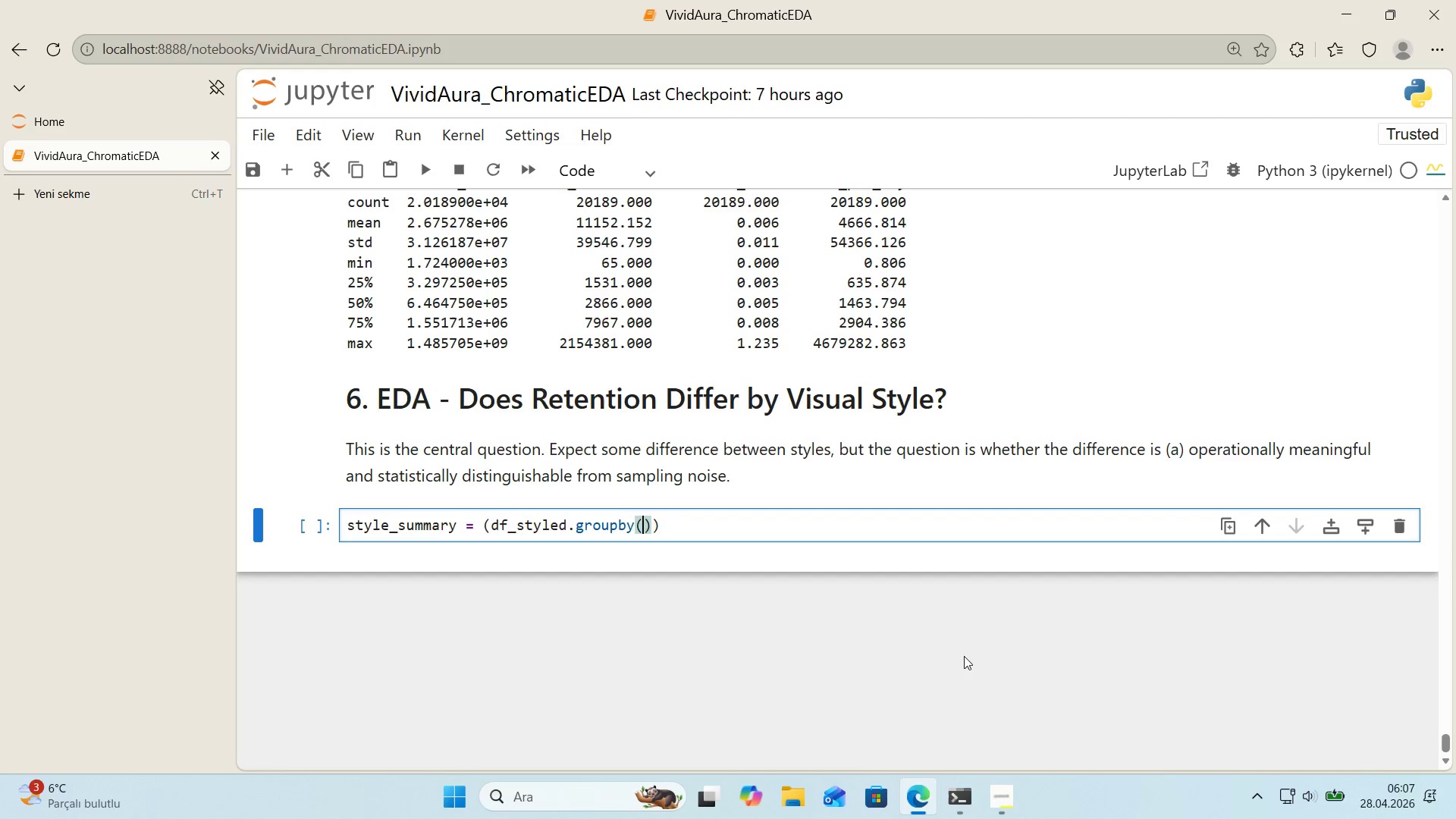 
type(@@)
 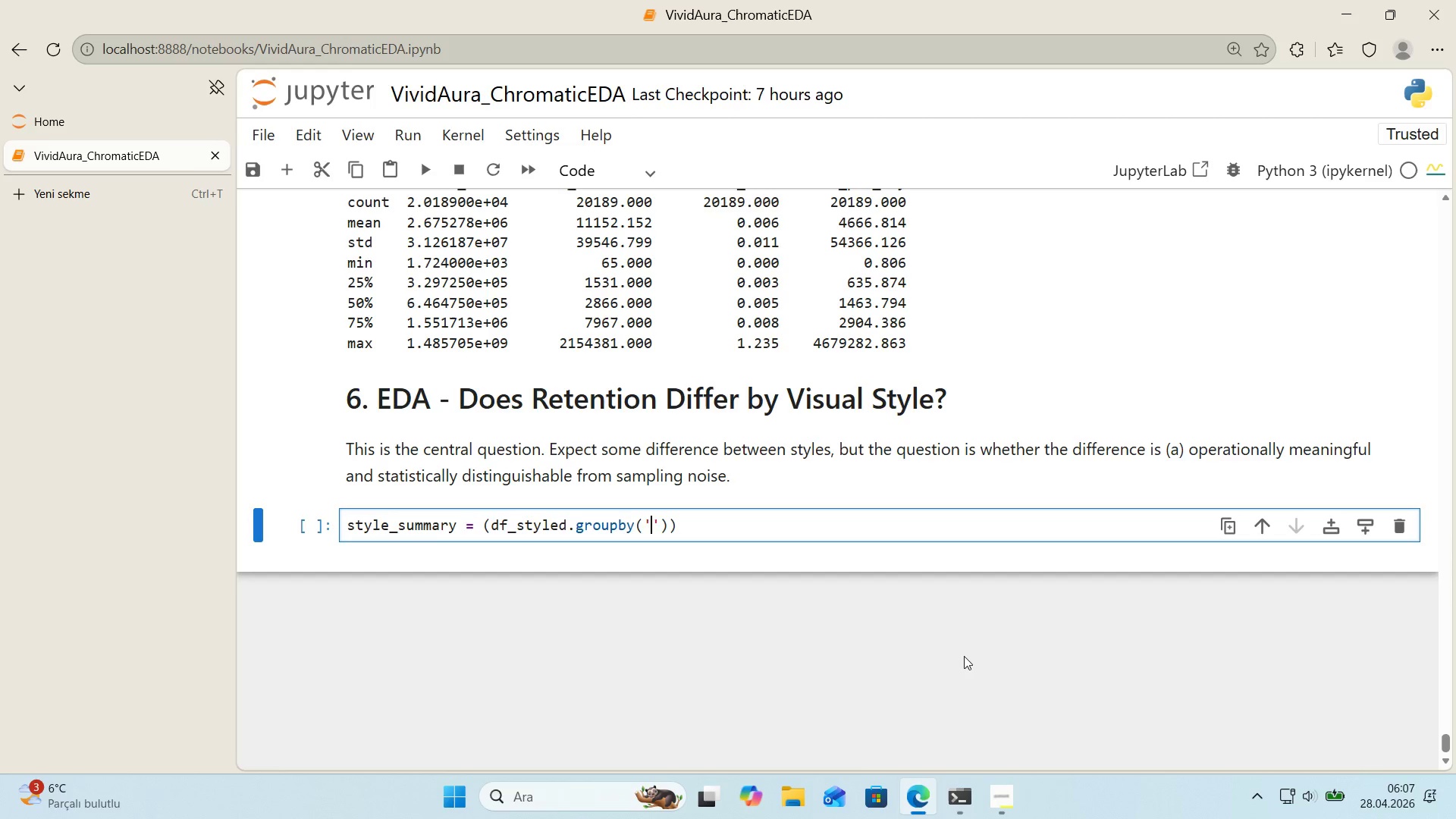 
key(ArrowLeft)
 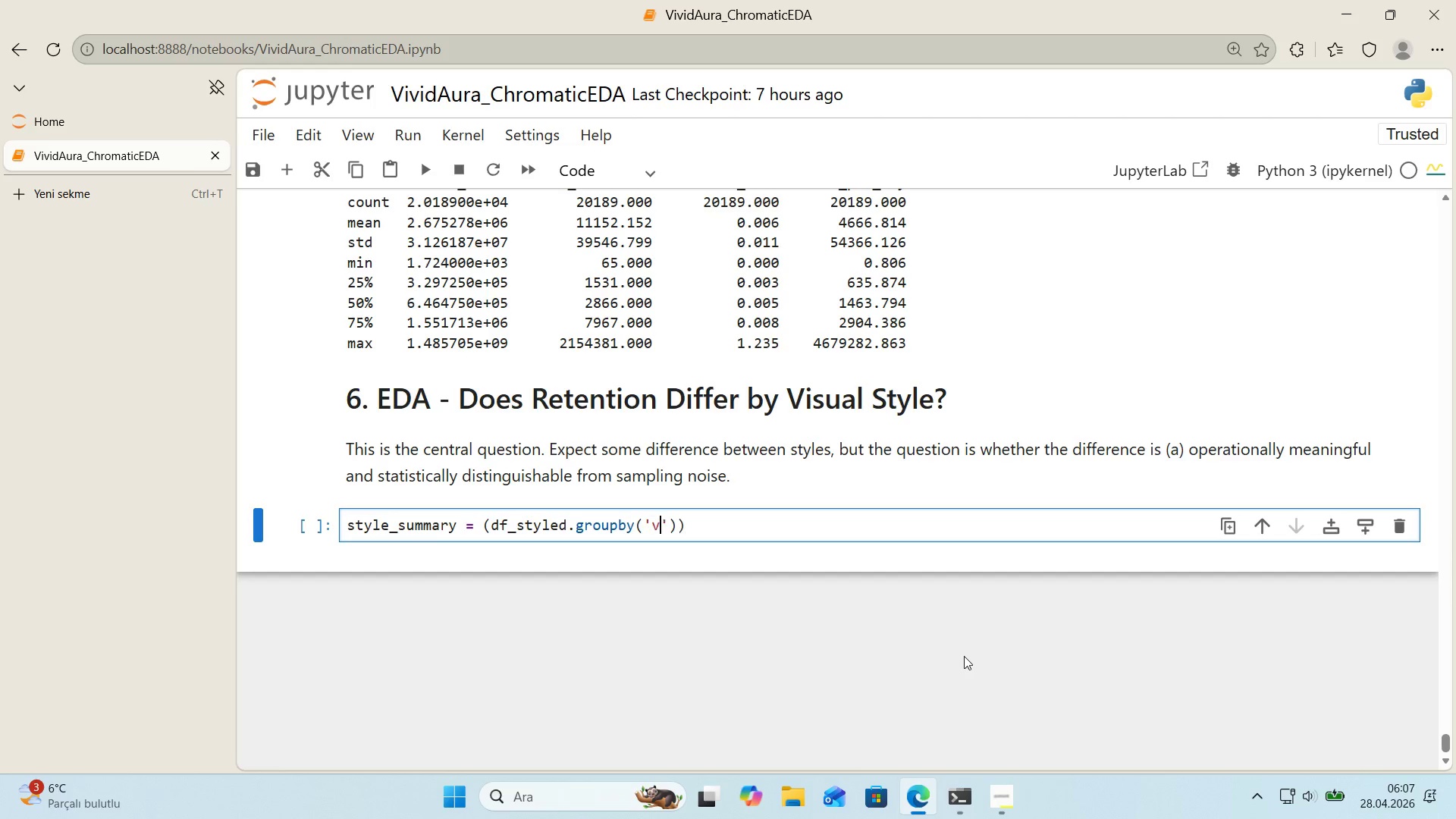 
type(v'sual_style)
 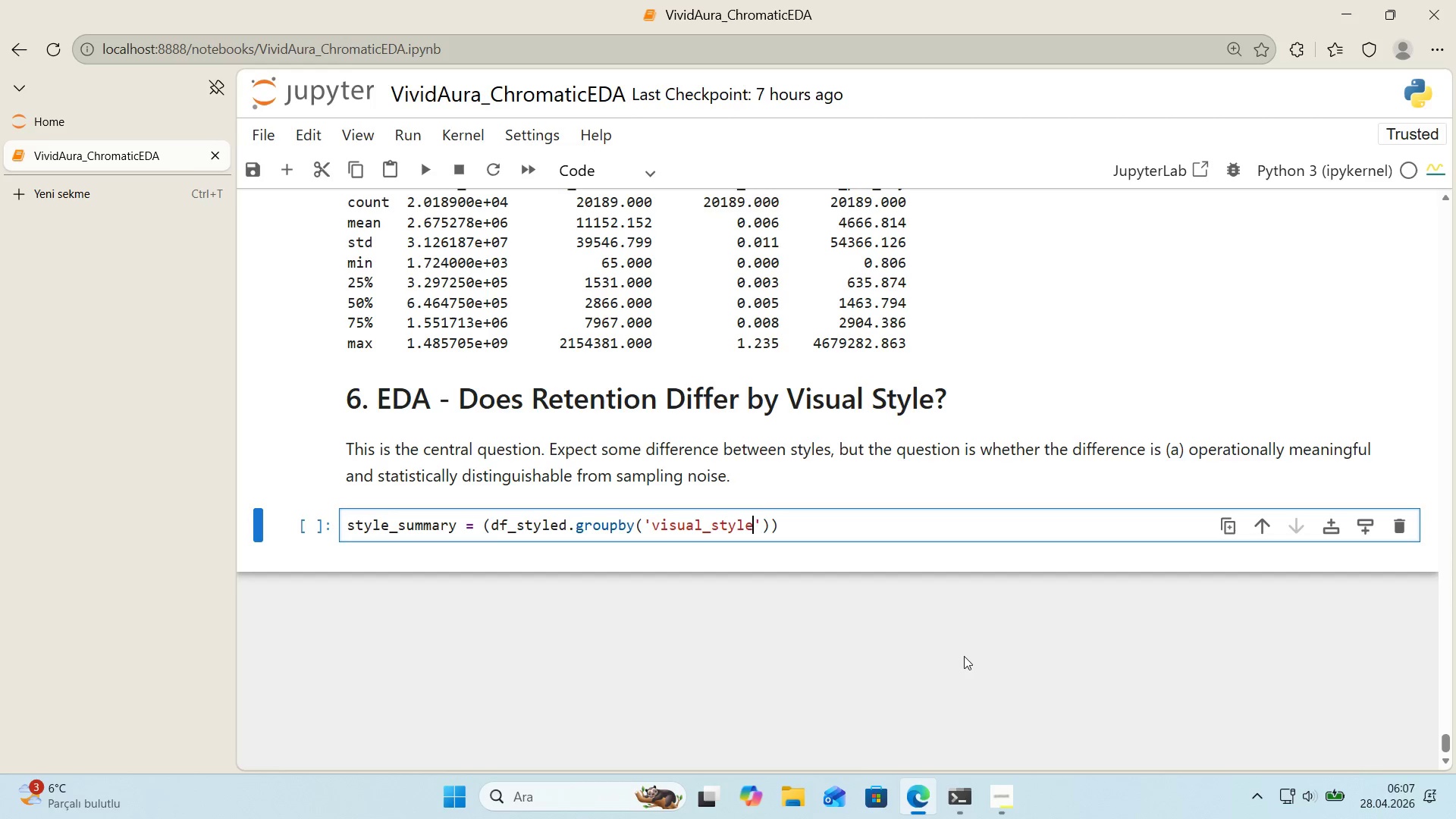 
key(ArrowRight)
 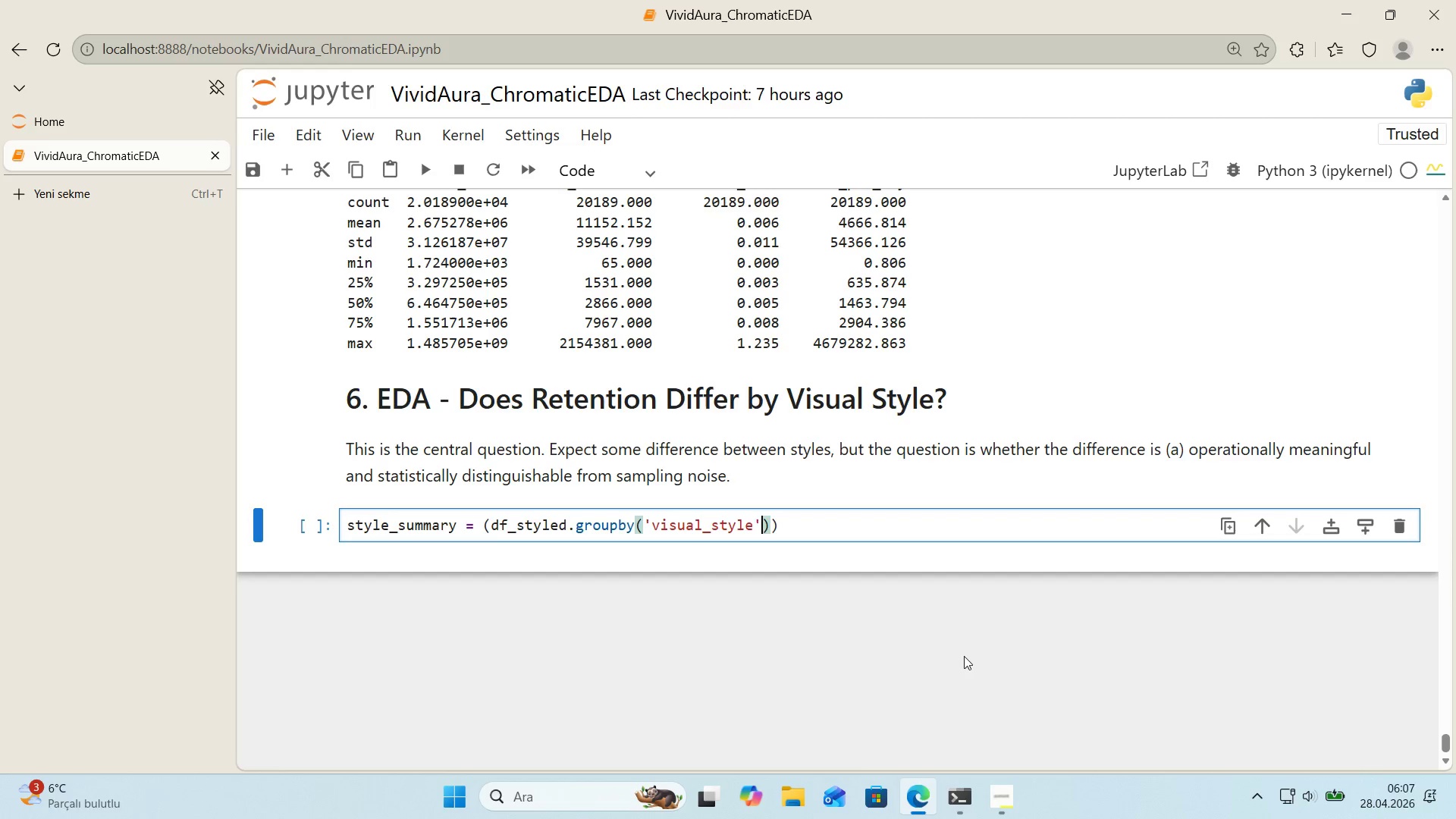 
key(ArrowRight)
 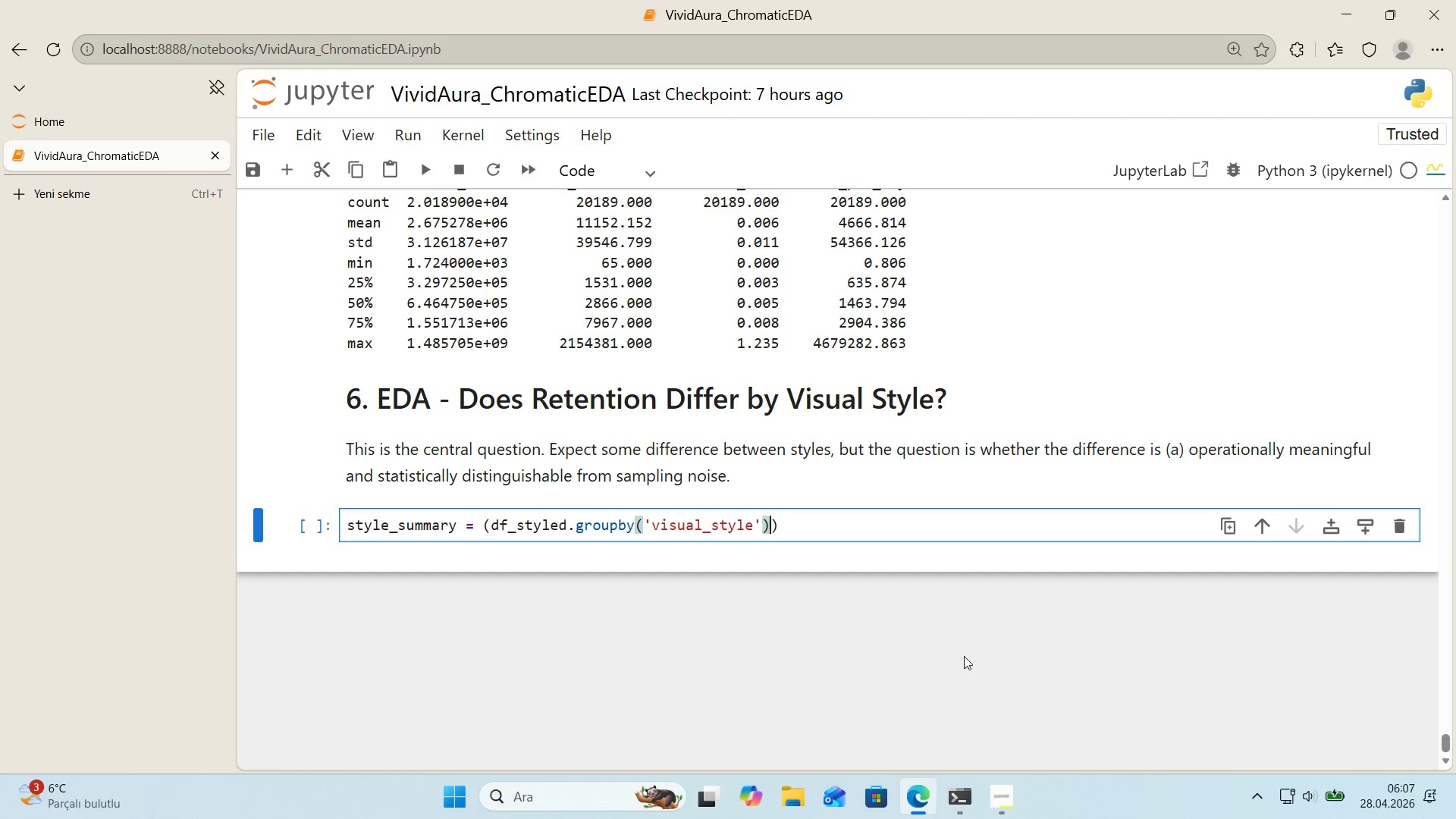 
key(Enter)
 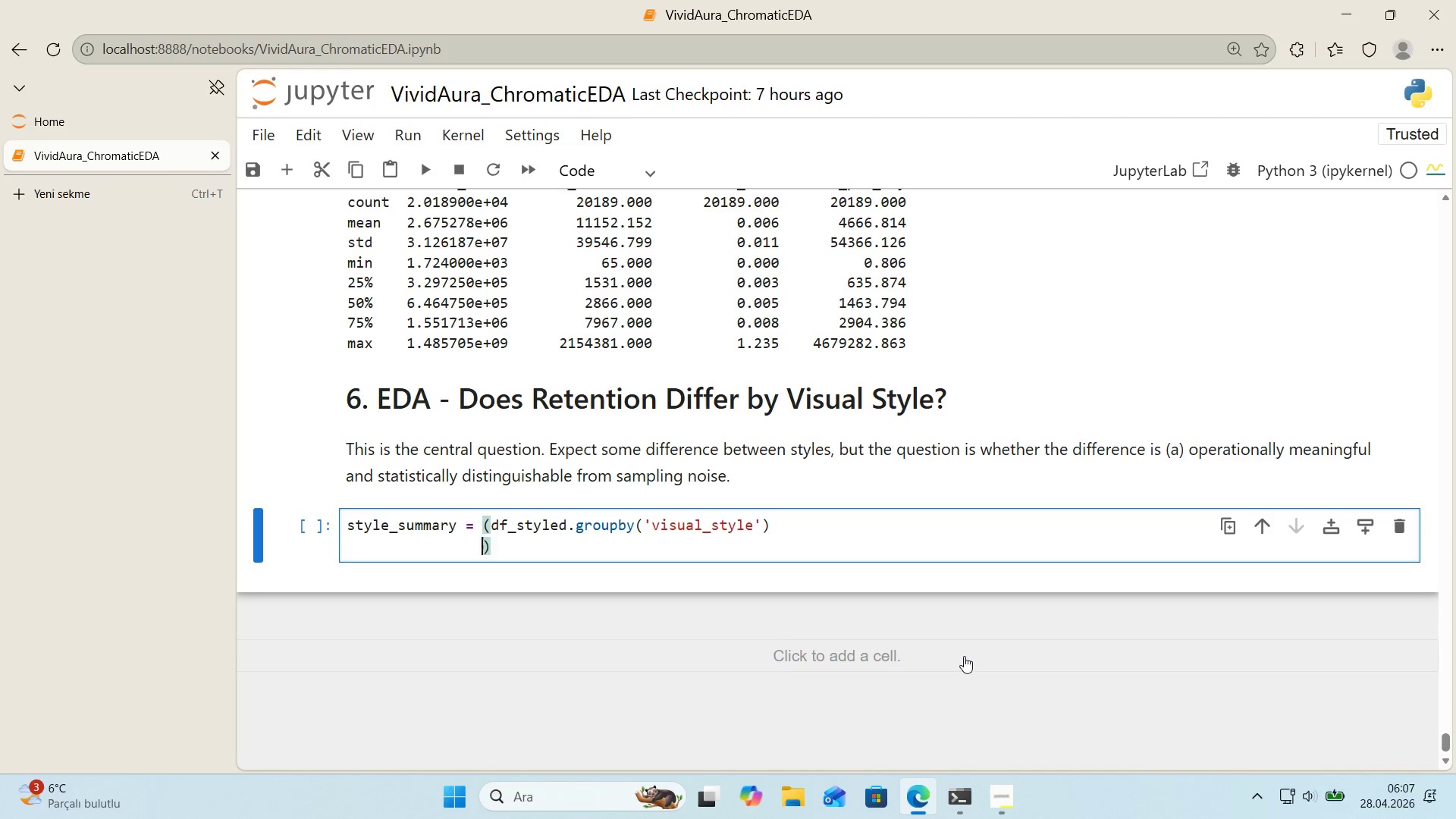 
type(.agg*()
 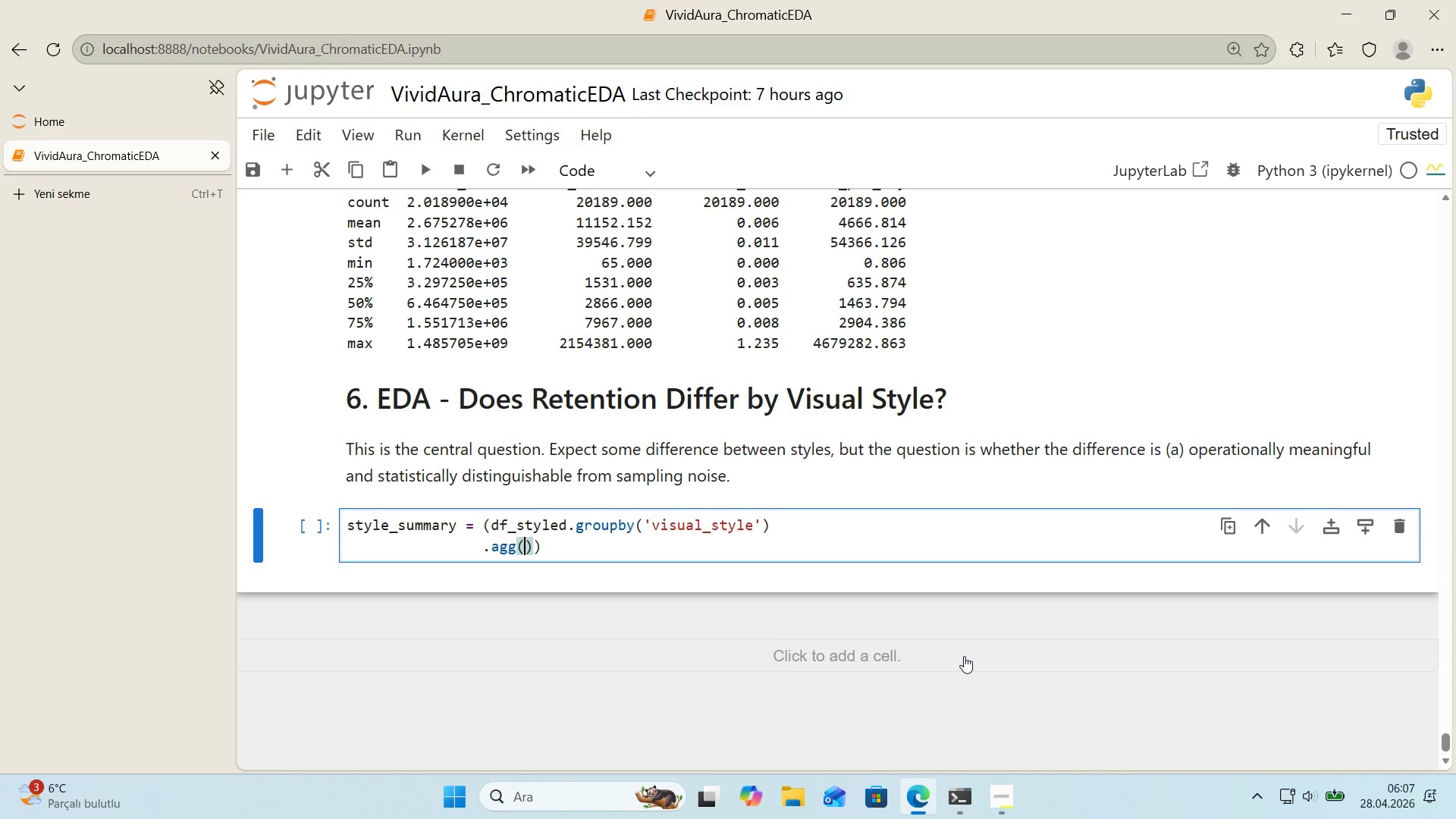 
 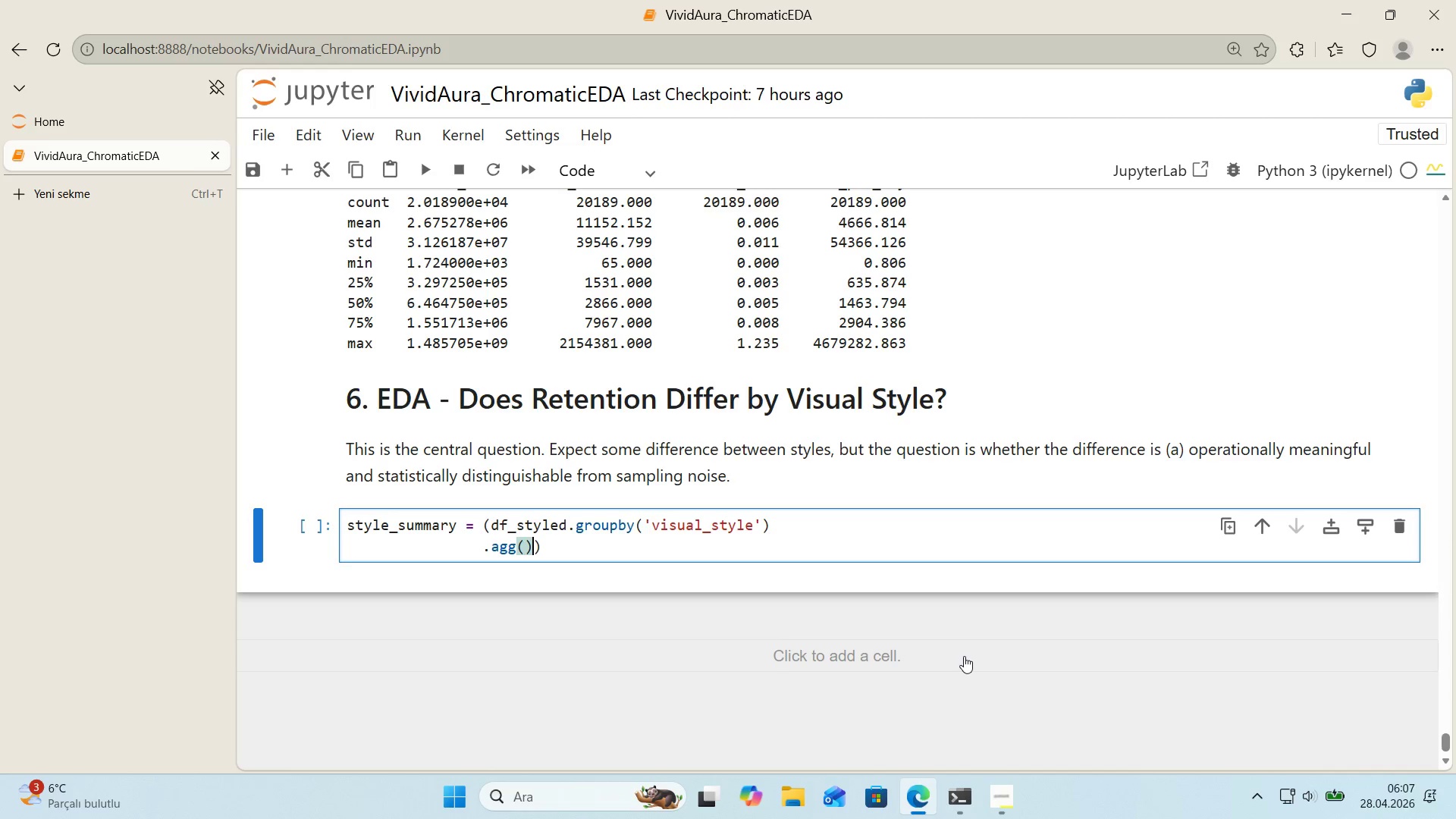 
key(ArrowLeft)
 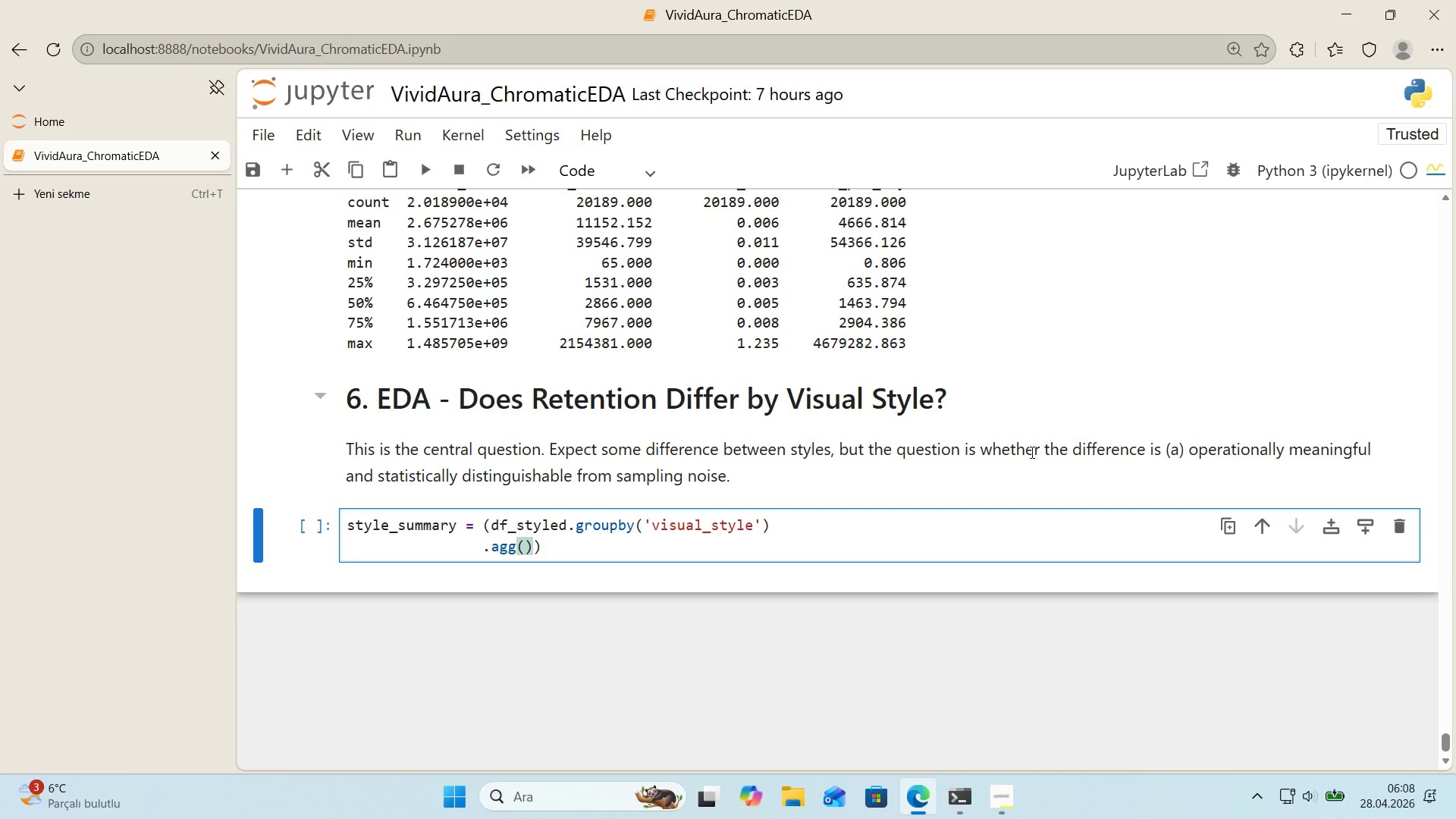 
wait(9.47)
 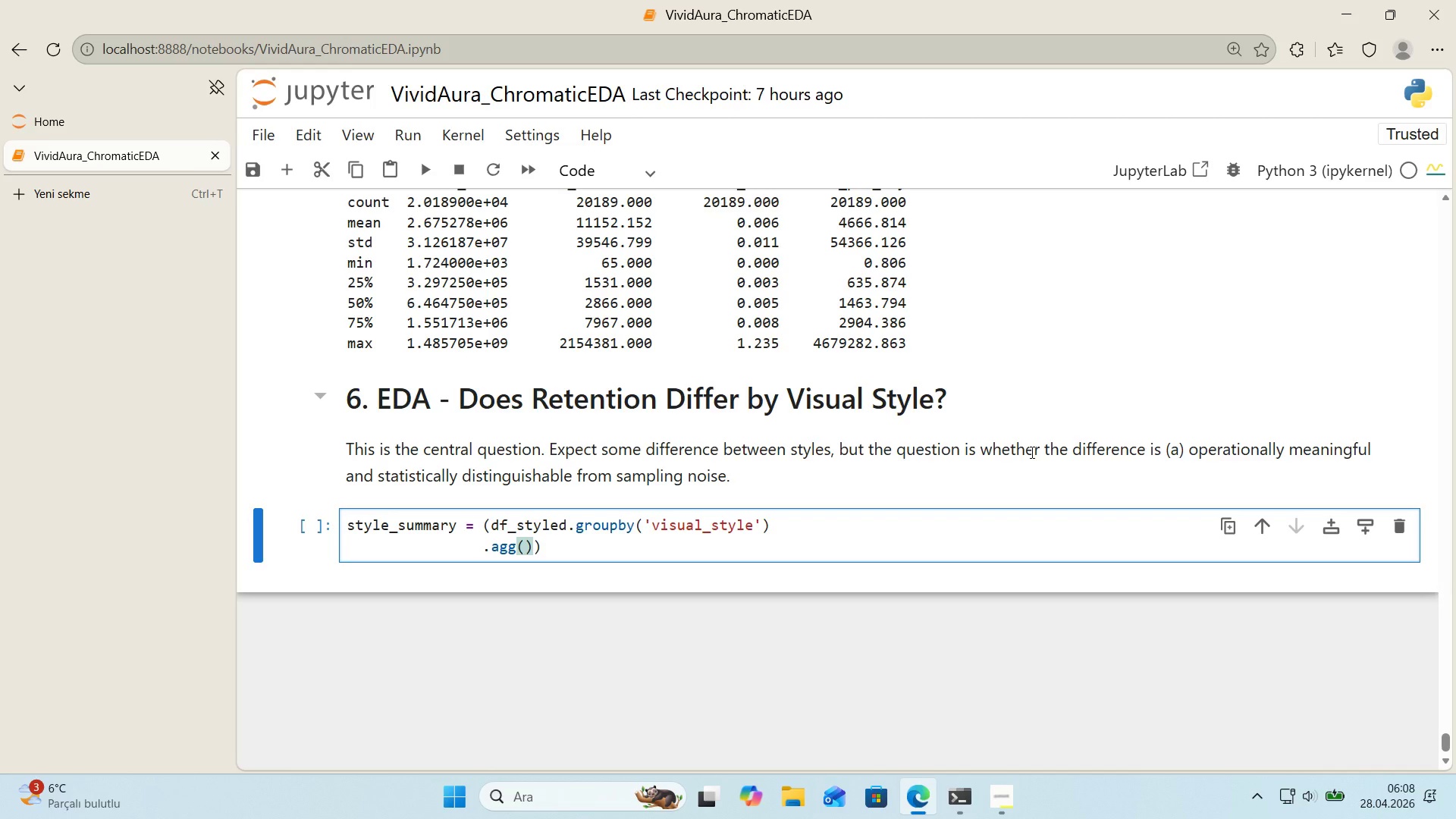 
type(n_photos)*()
 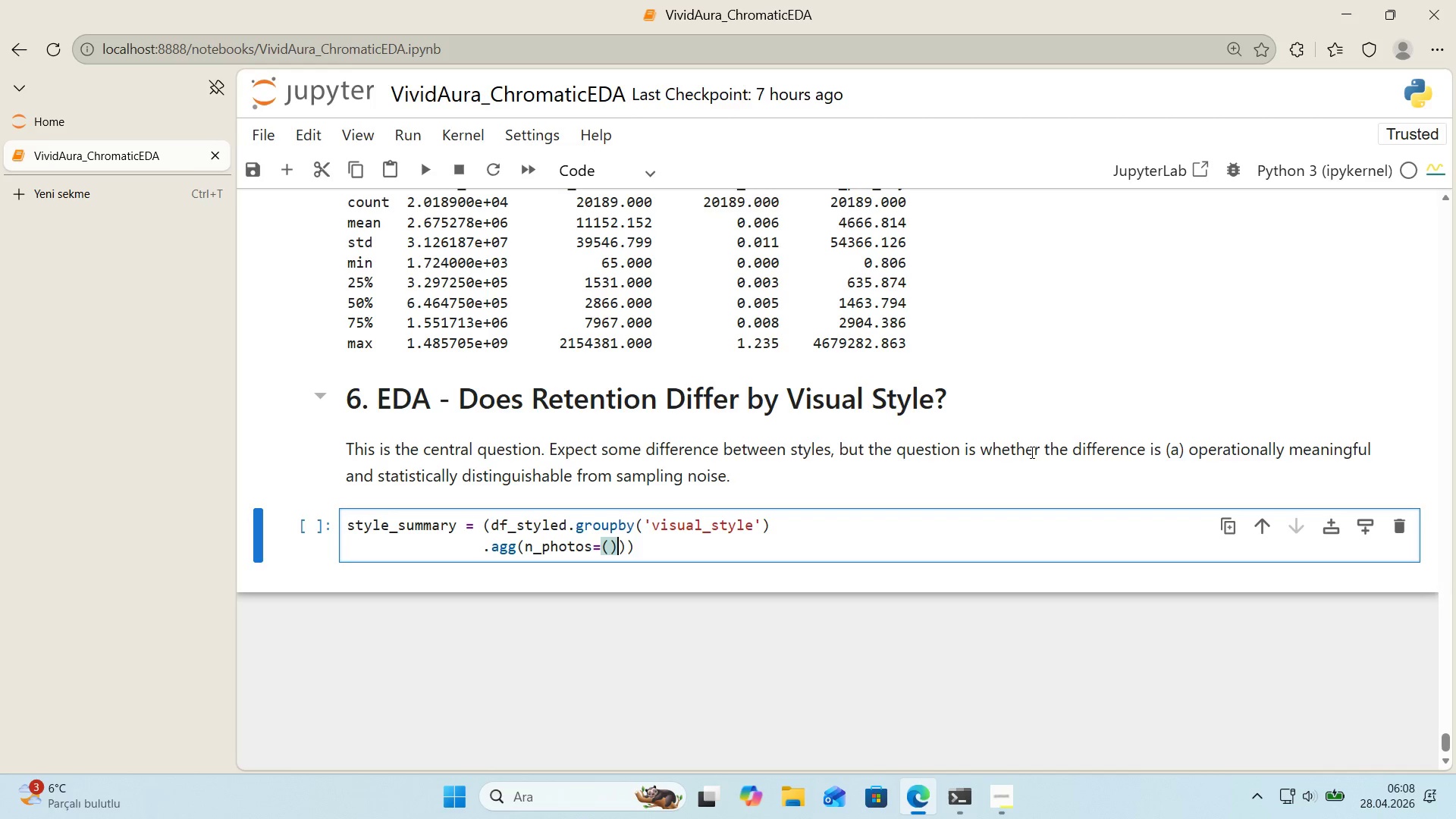 
key(ArrowLeft)
 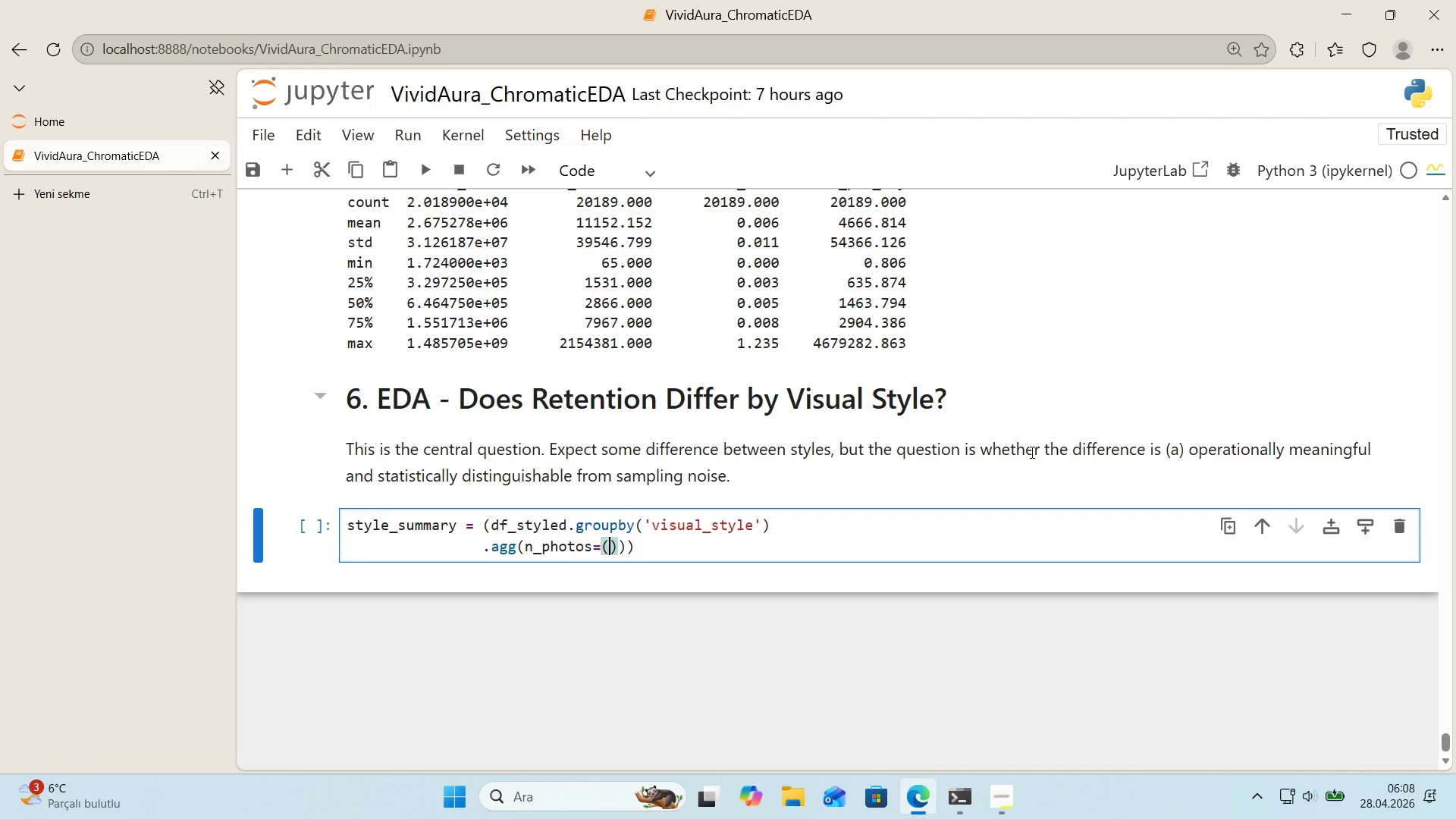 
type(@@)
 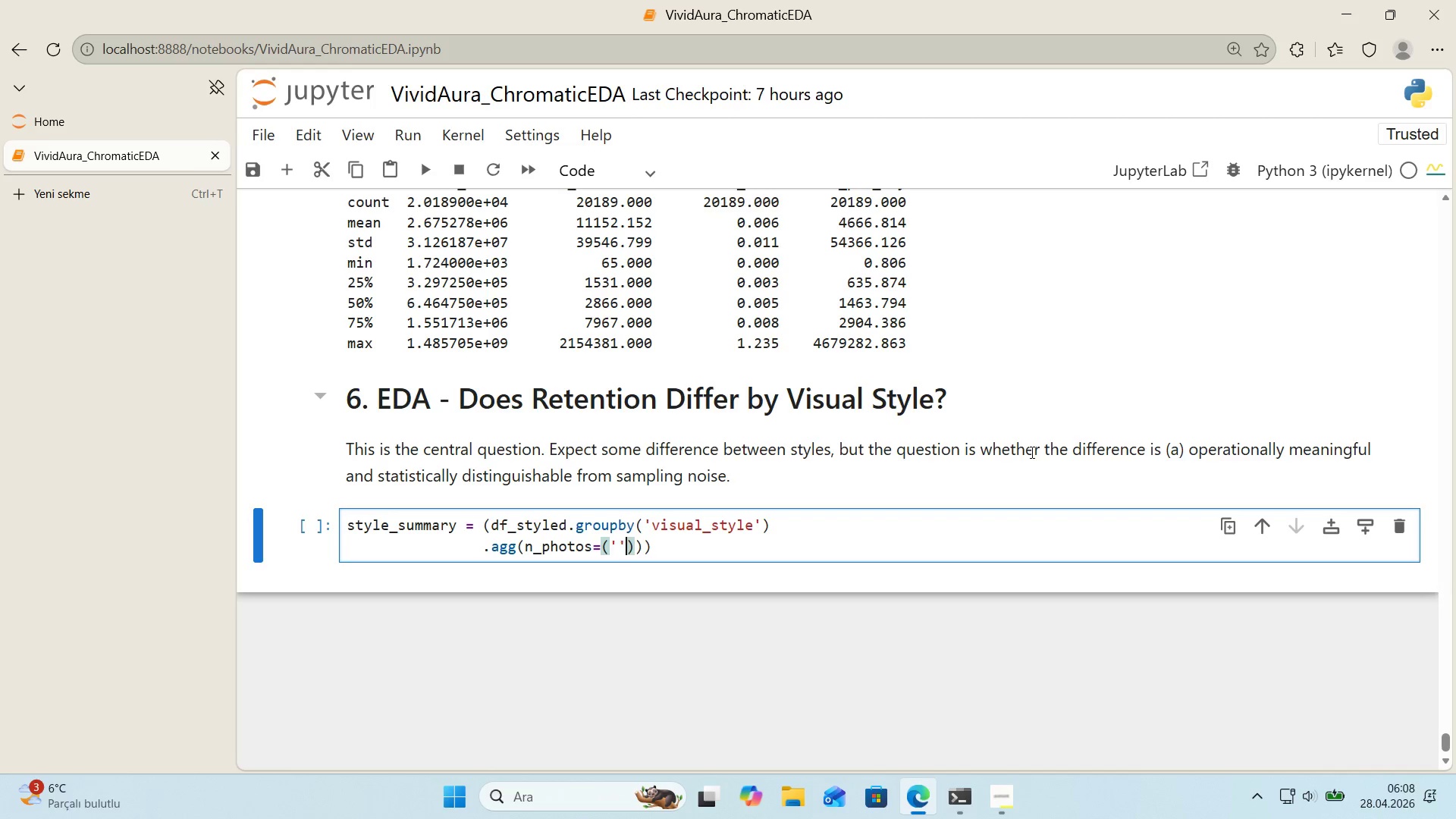 
key(Shift+ArrowLeft)
 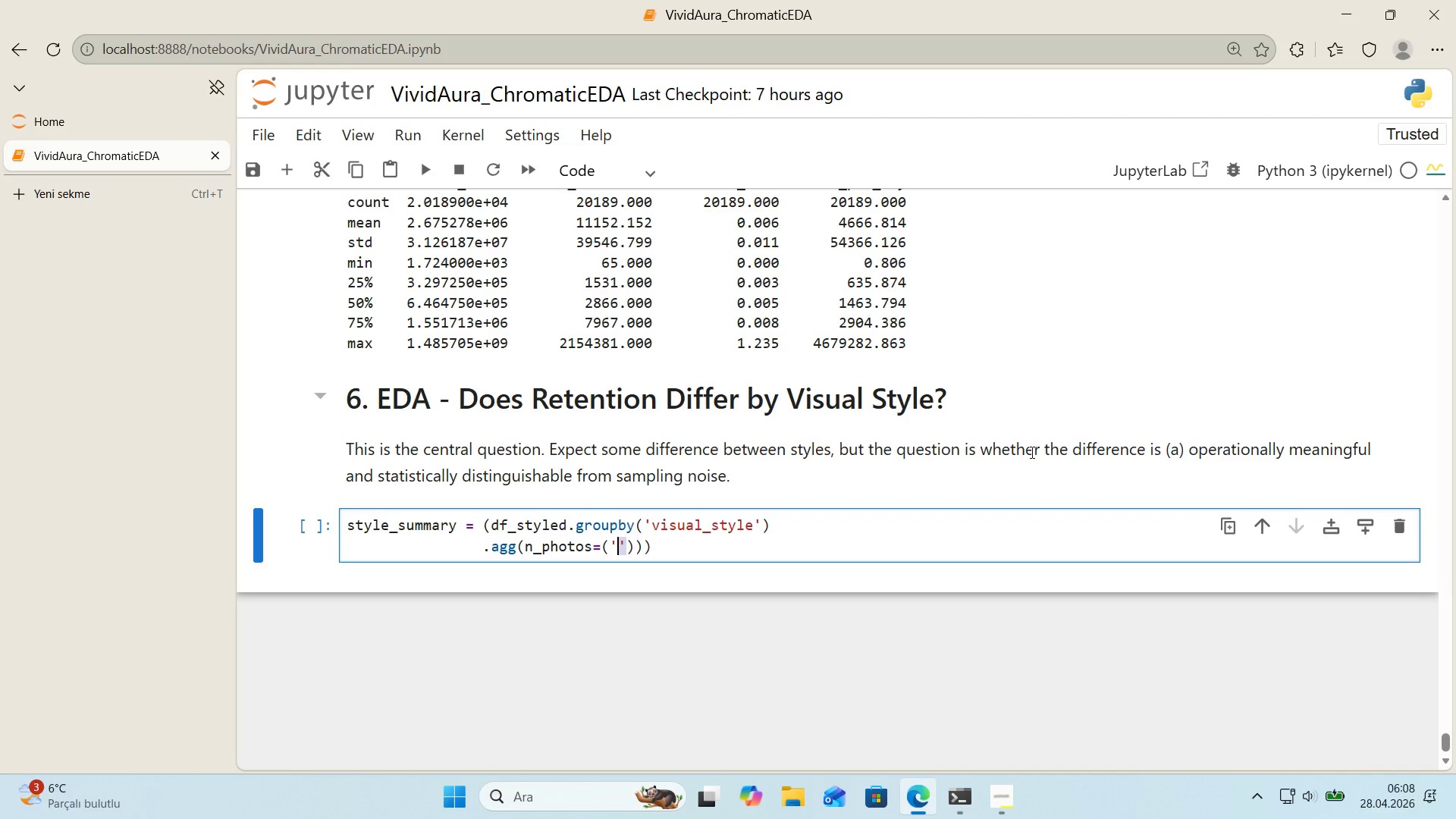 
type(photo_'d@)
 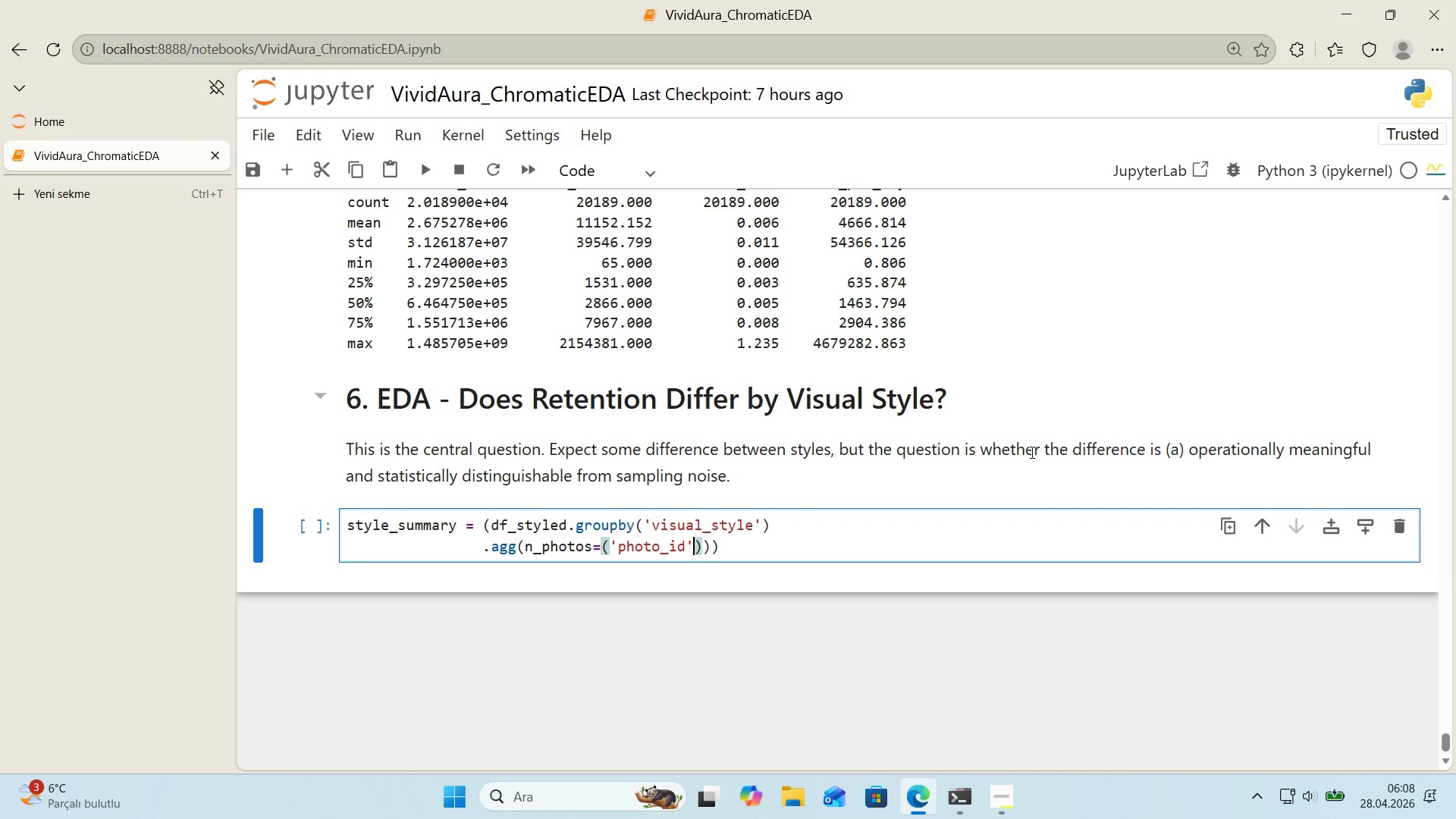 
type(, @@)
 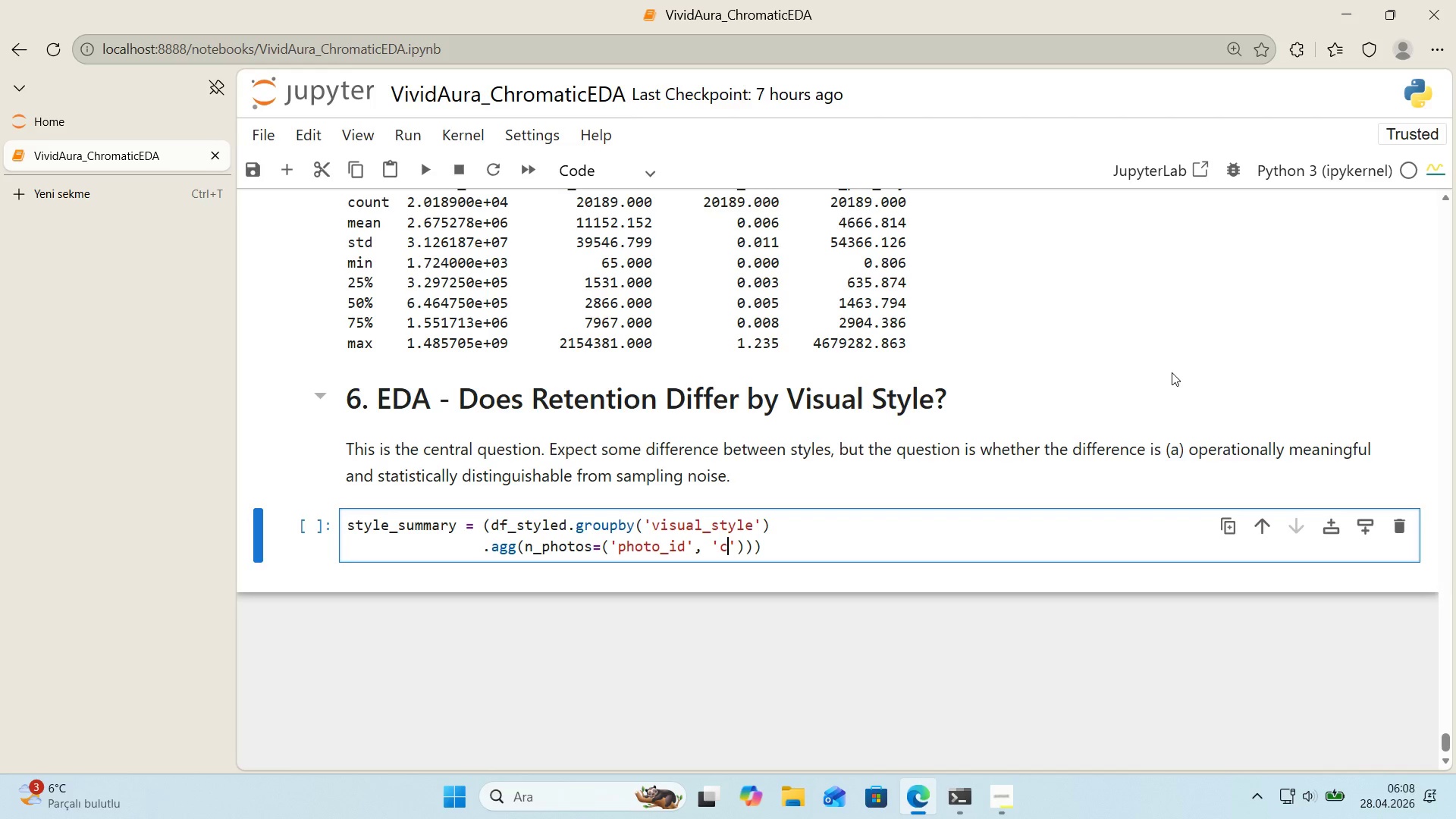 
 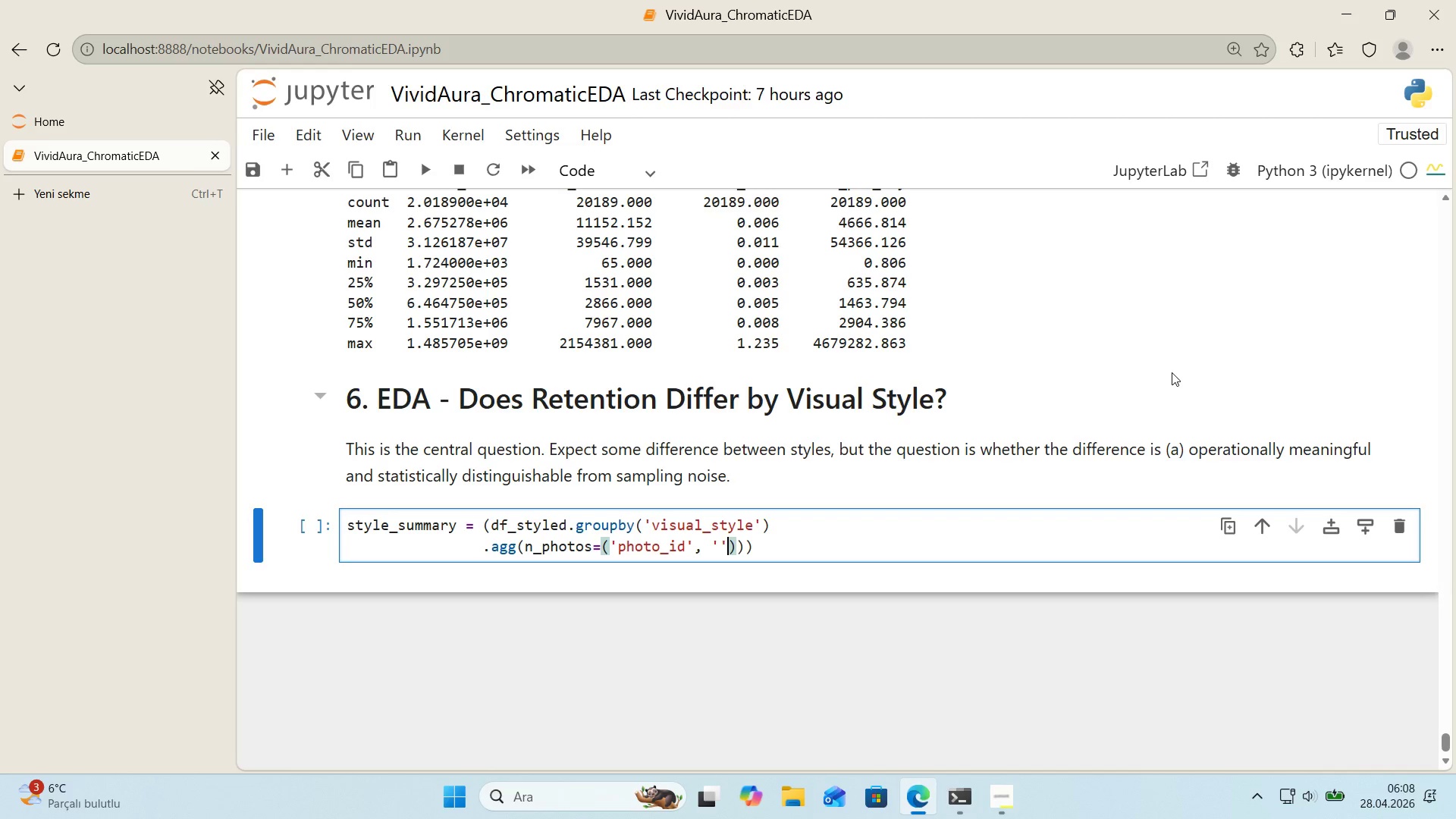 
key(ArrowLeft)
 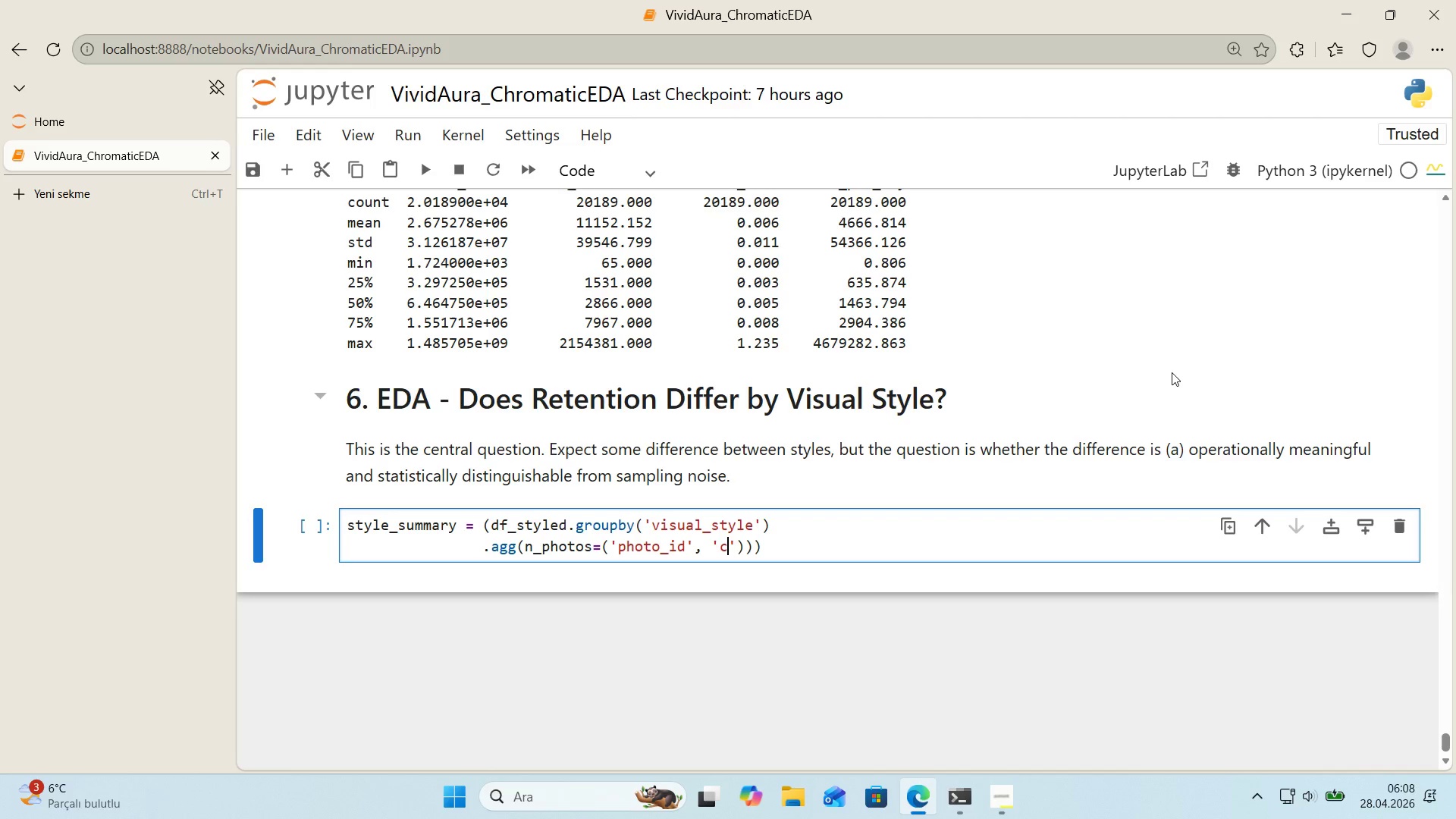 
type(count)
 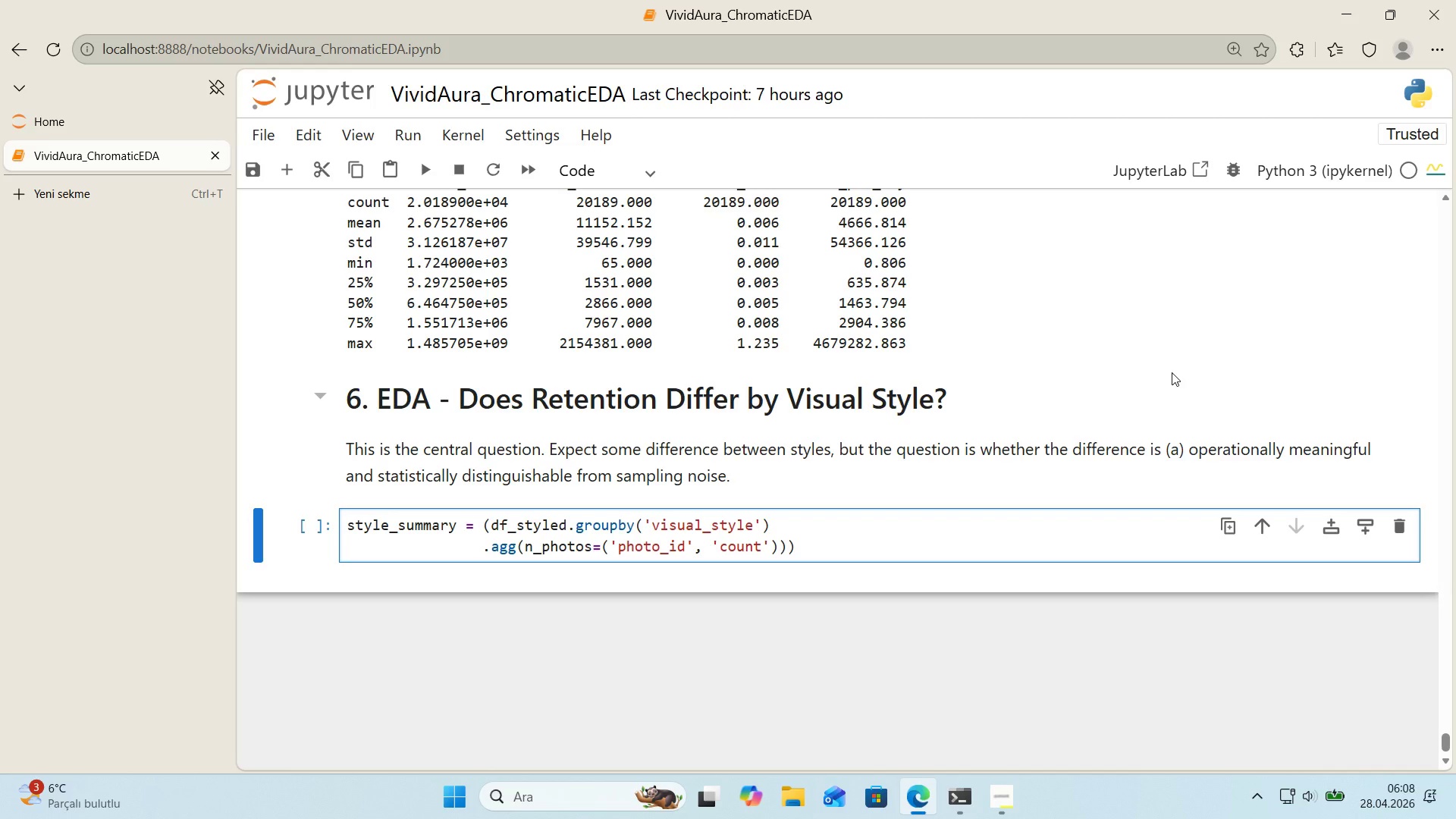 
key(ArrowRight)
 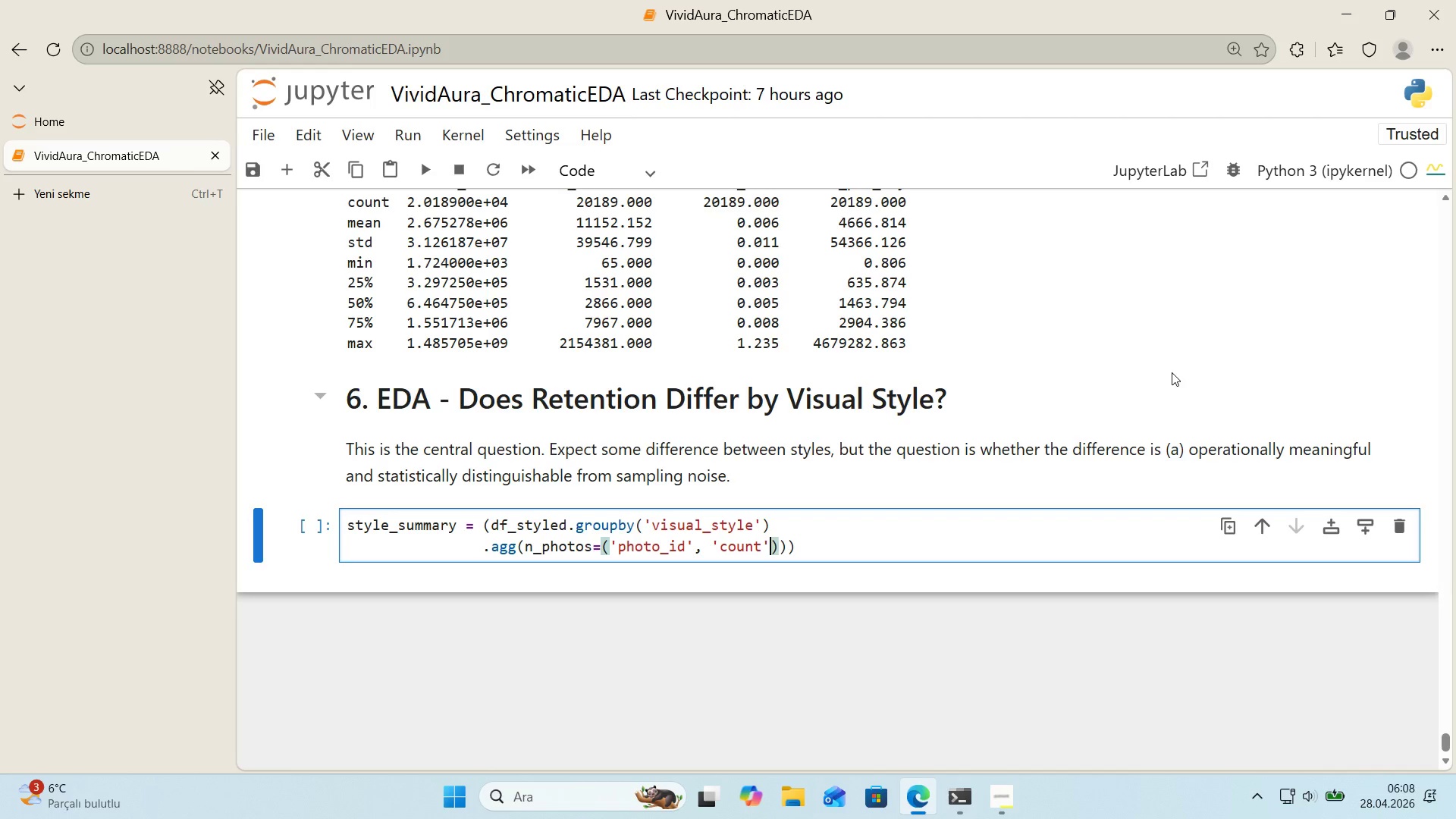 
key(ArrowRight)
 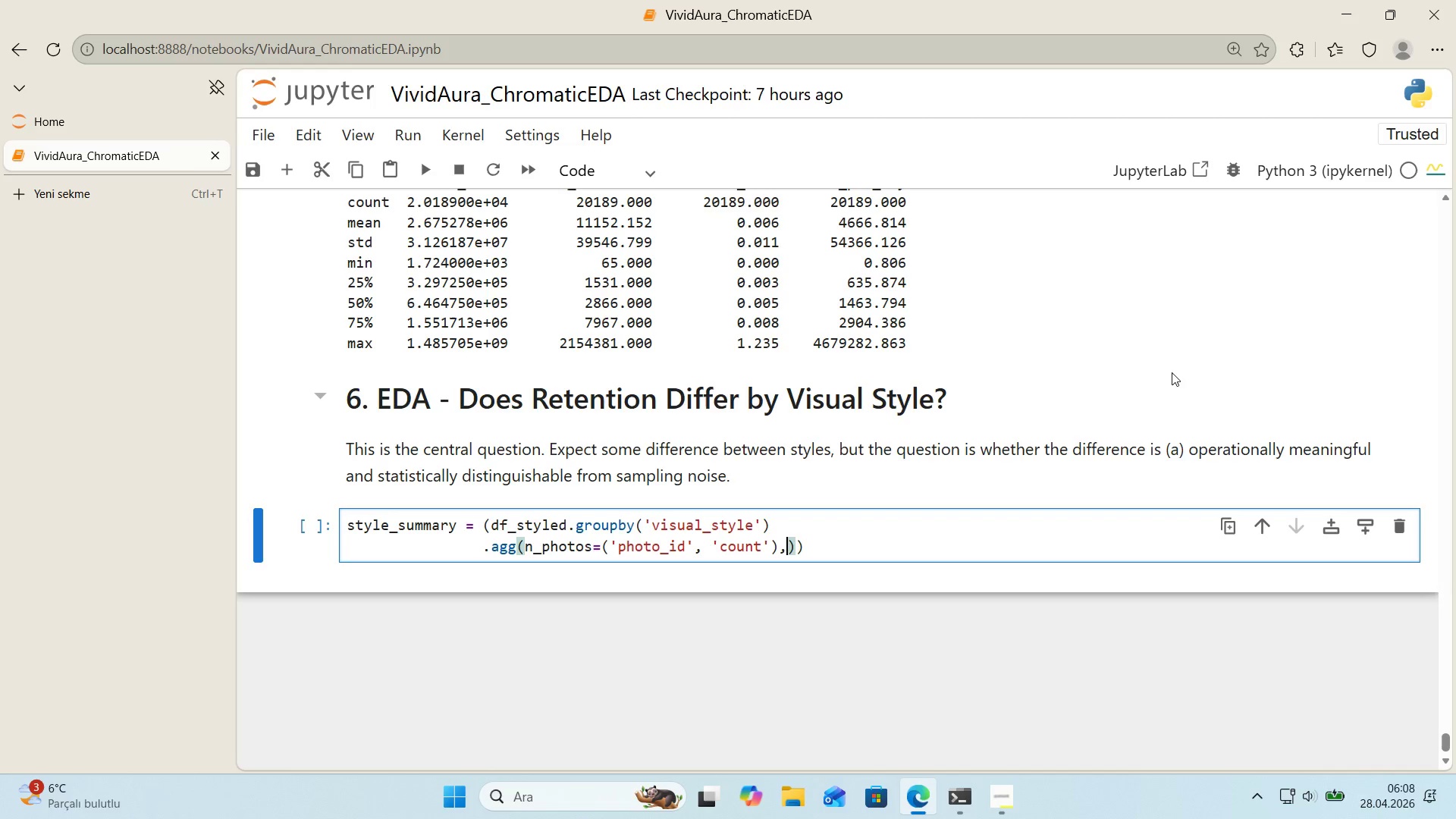 
key(Comma)
 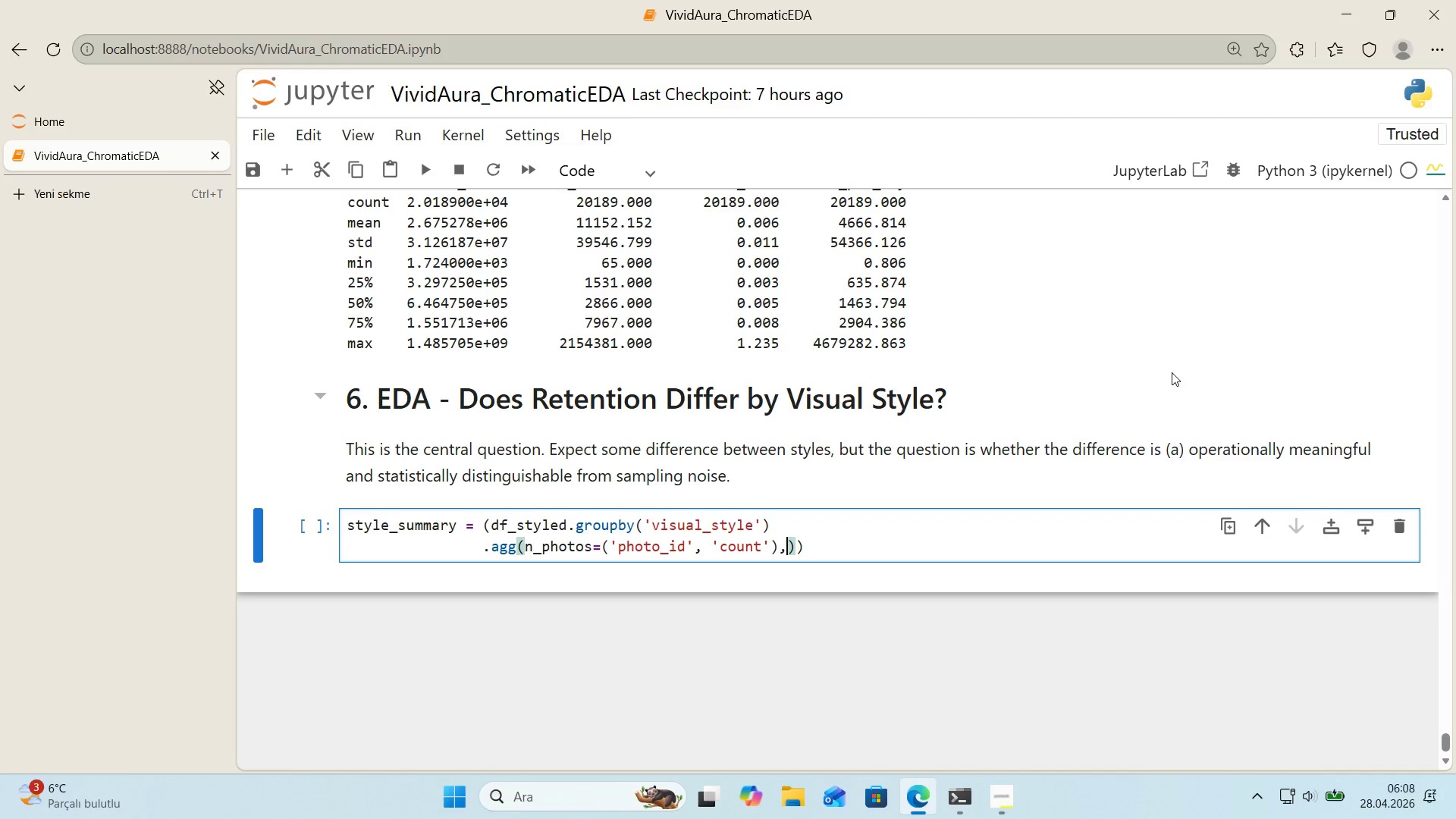 
key(ArrowRight)
 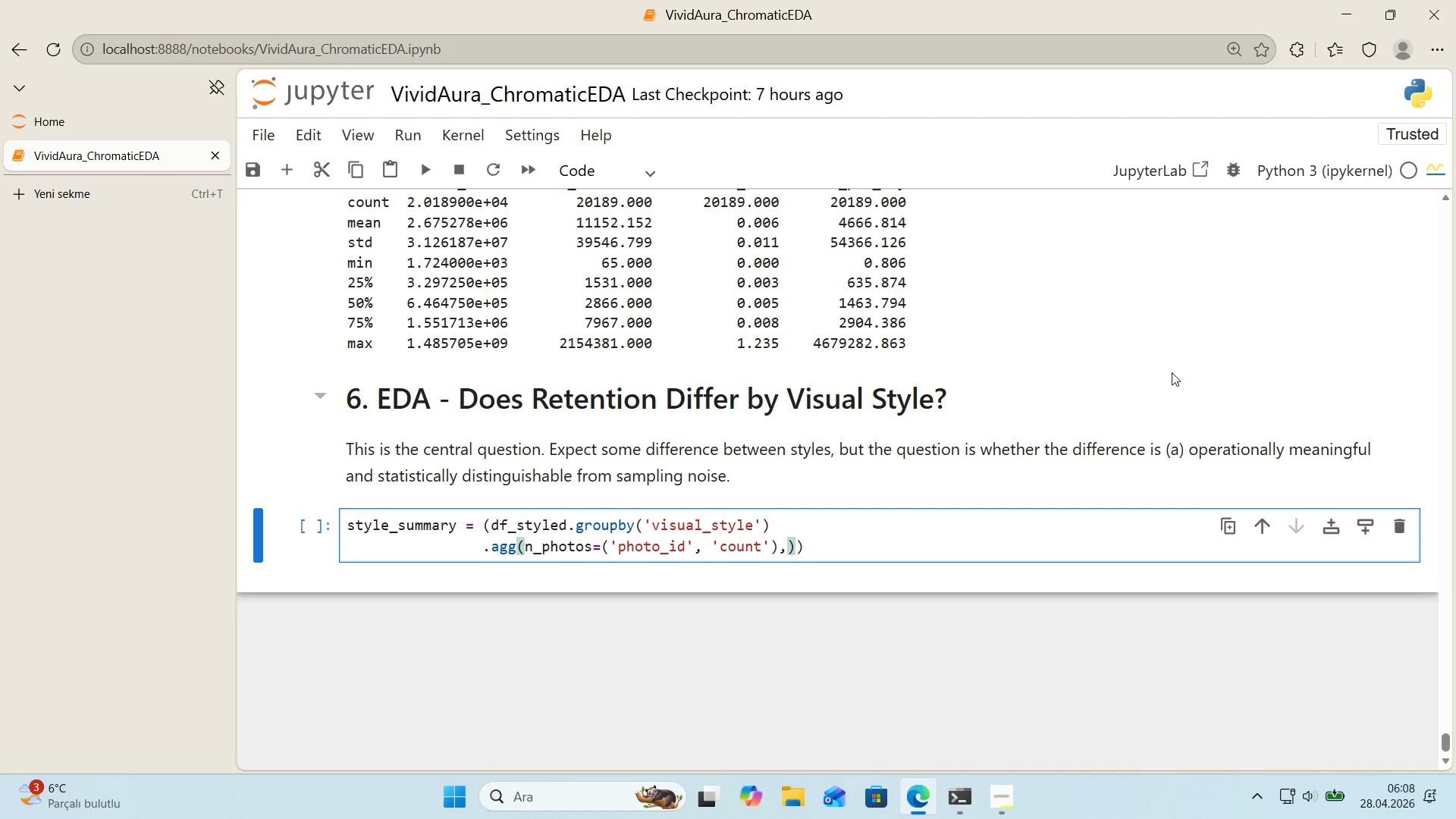 
key(ArrowLeft)
 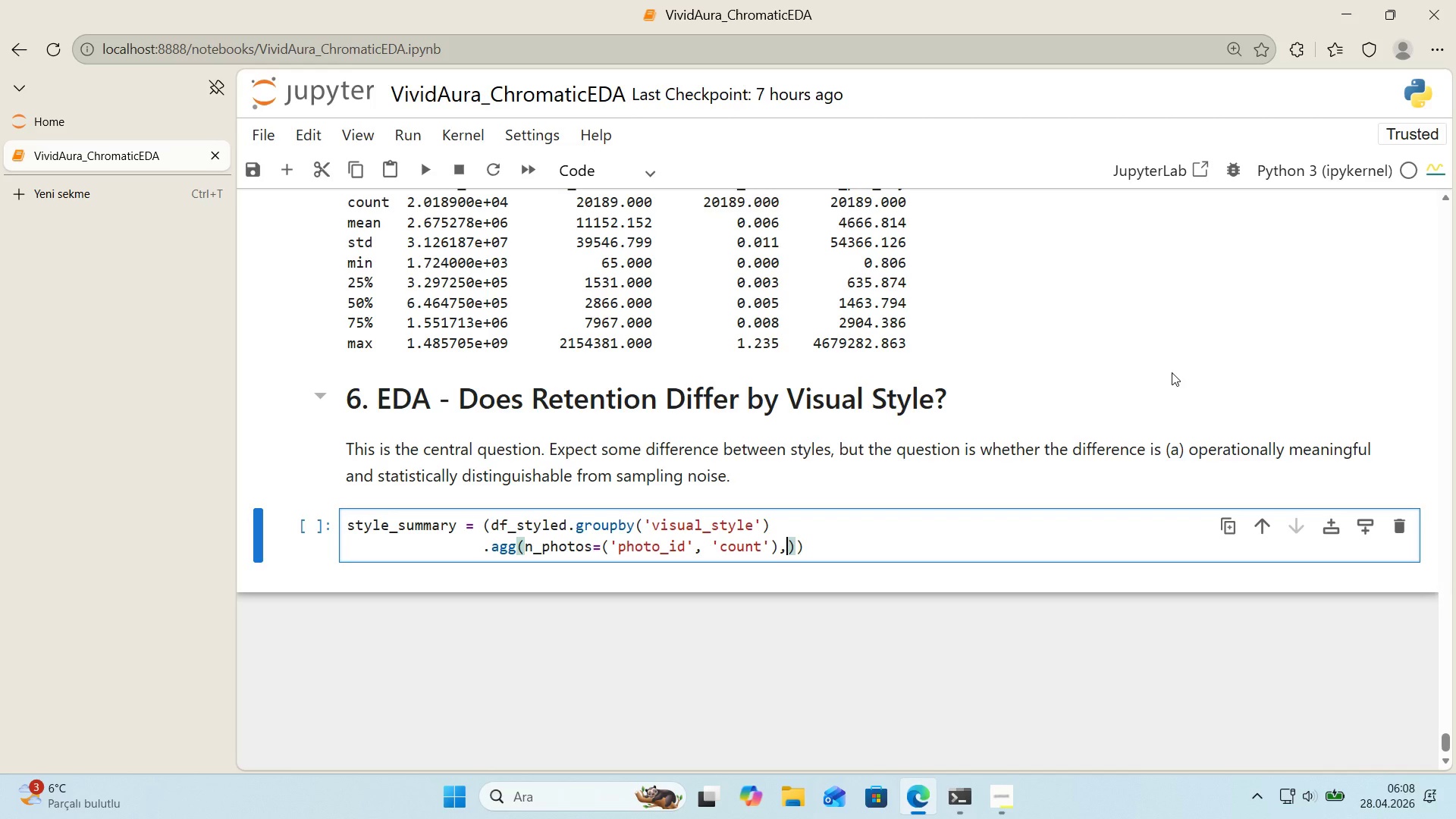 
key(ArrowRight)
 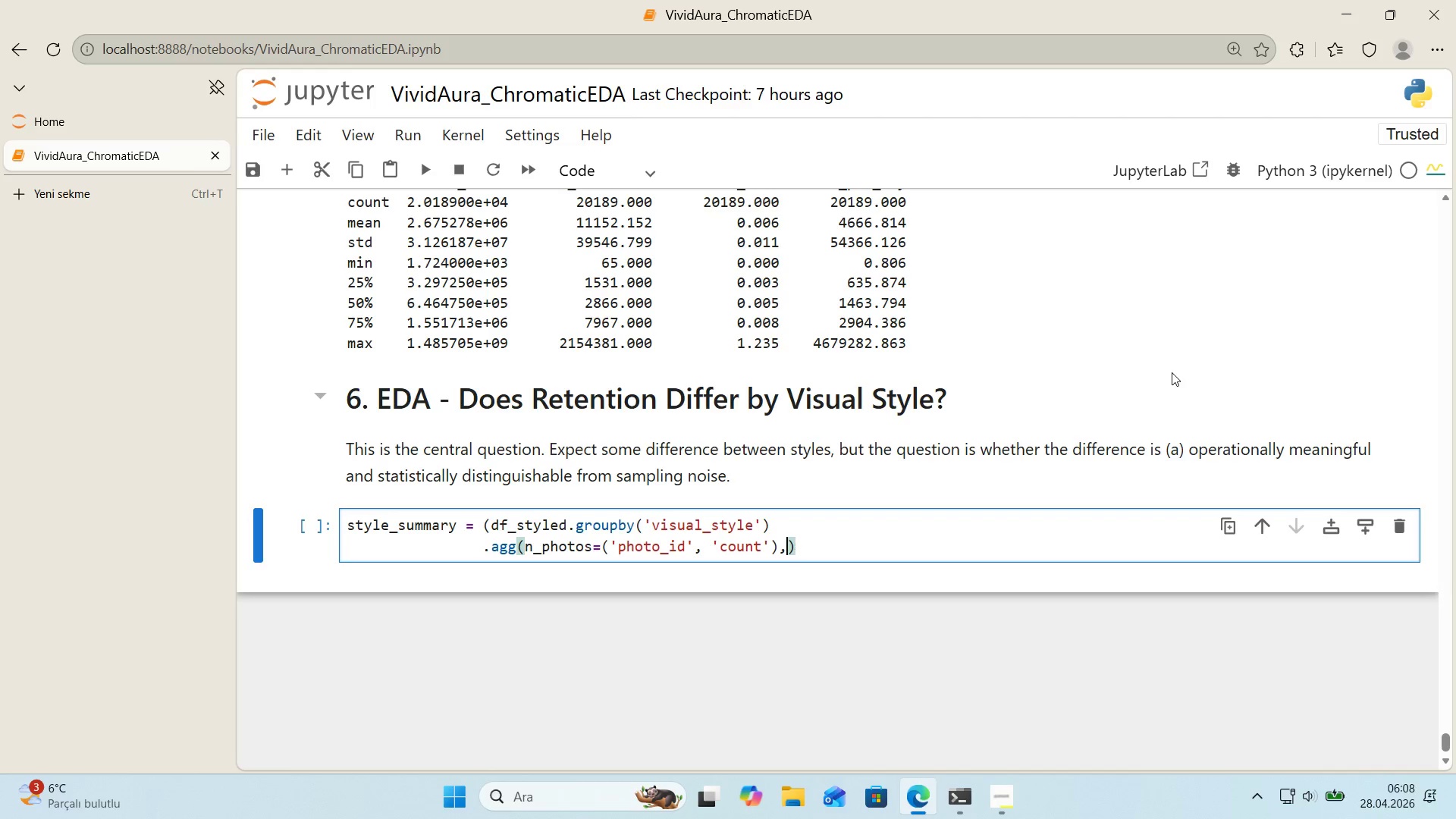 
key(Backspace)
 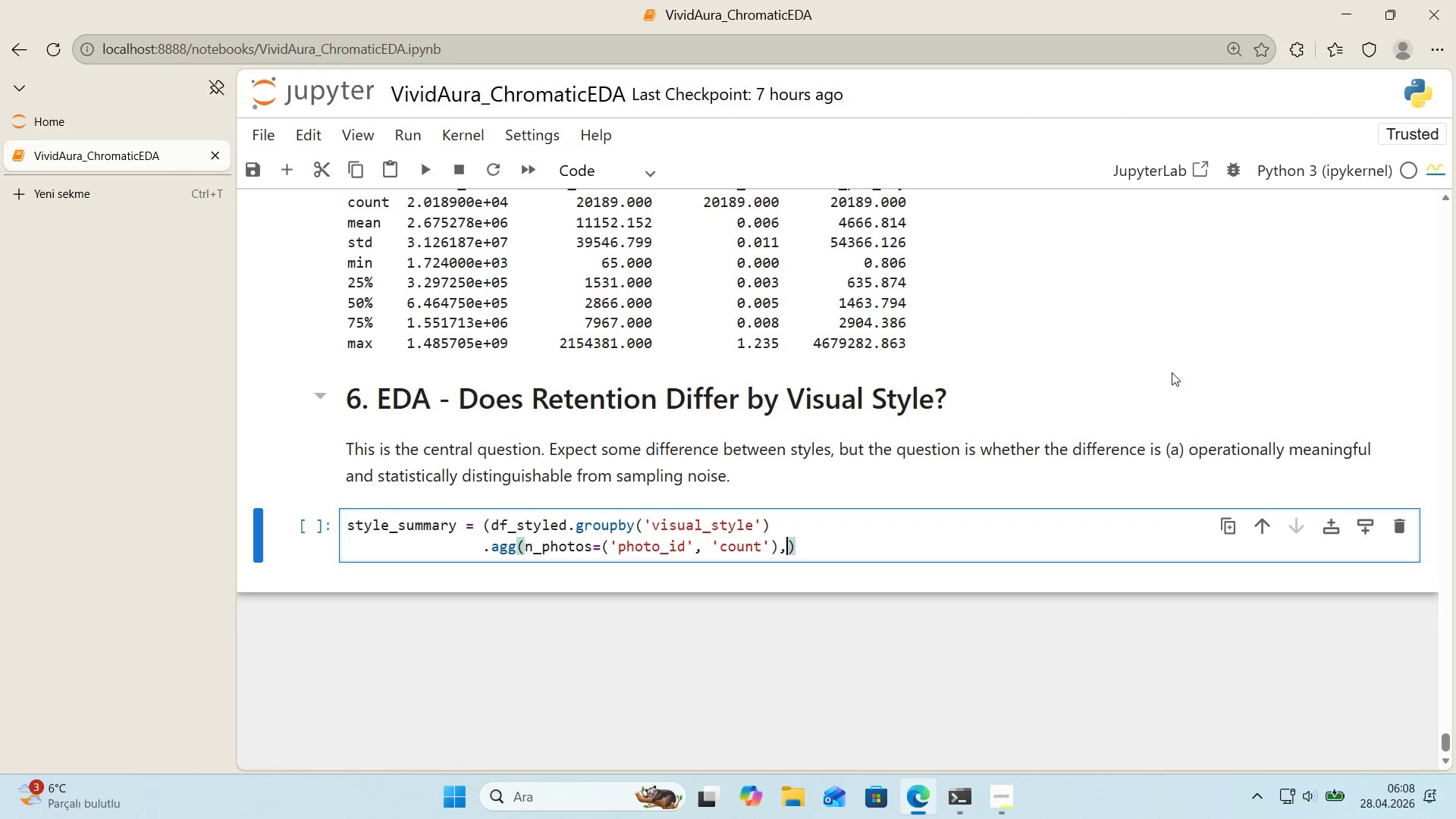 
key(Enter)
 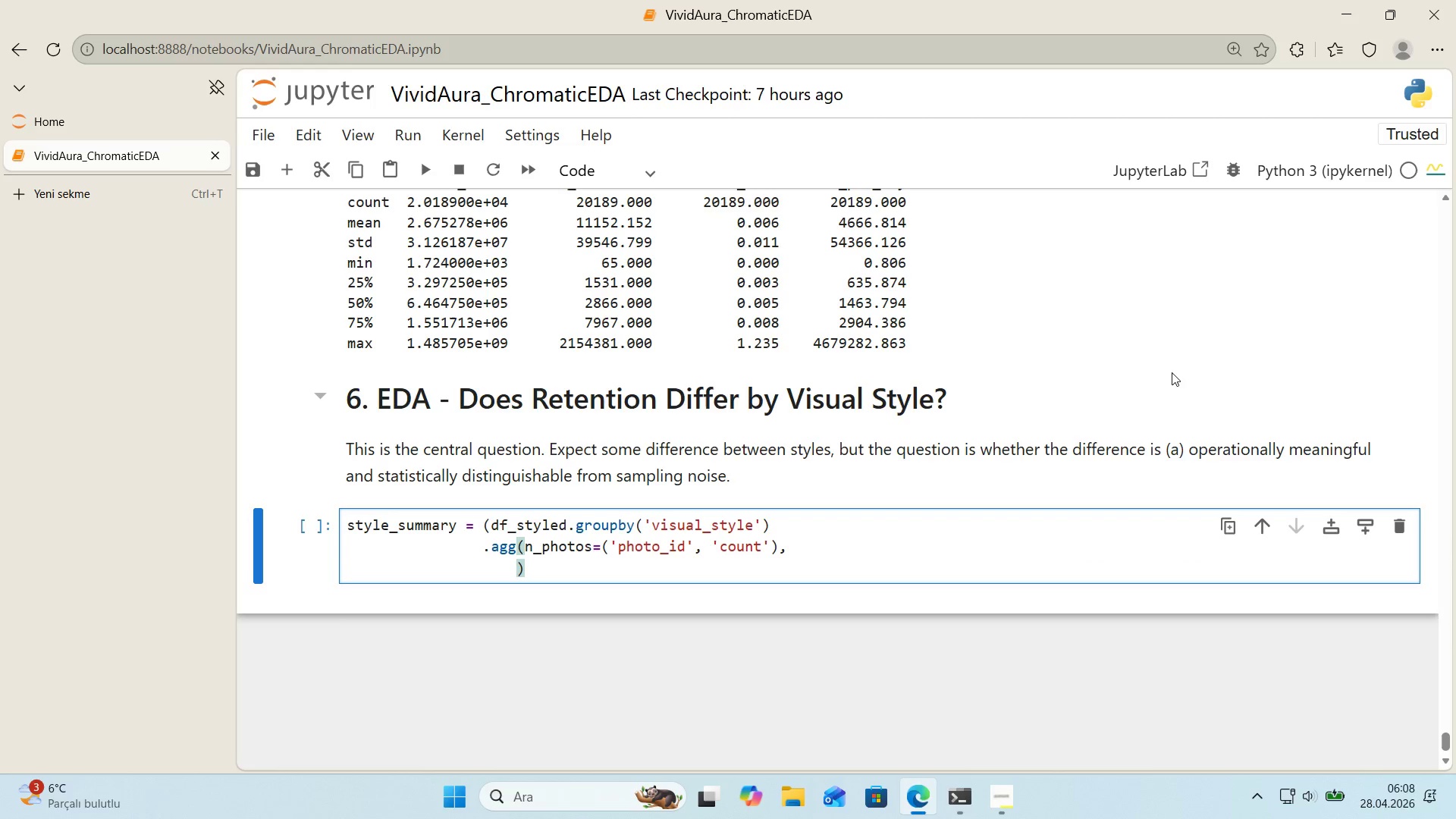 
type(mean_v;)
key(Backspace)
type('es)
key(Backspace)
type(ws)*()
 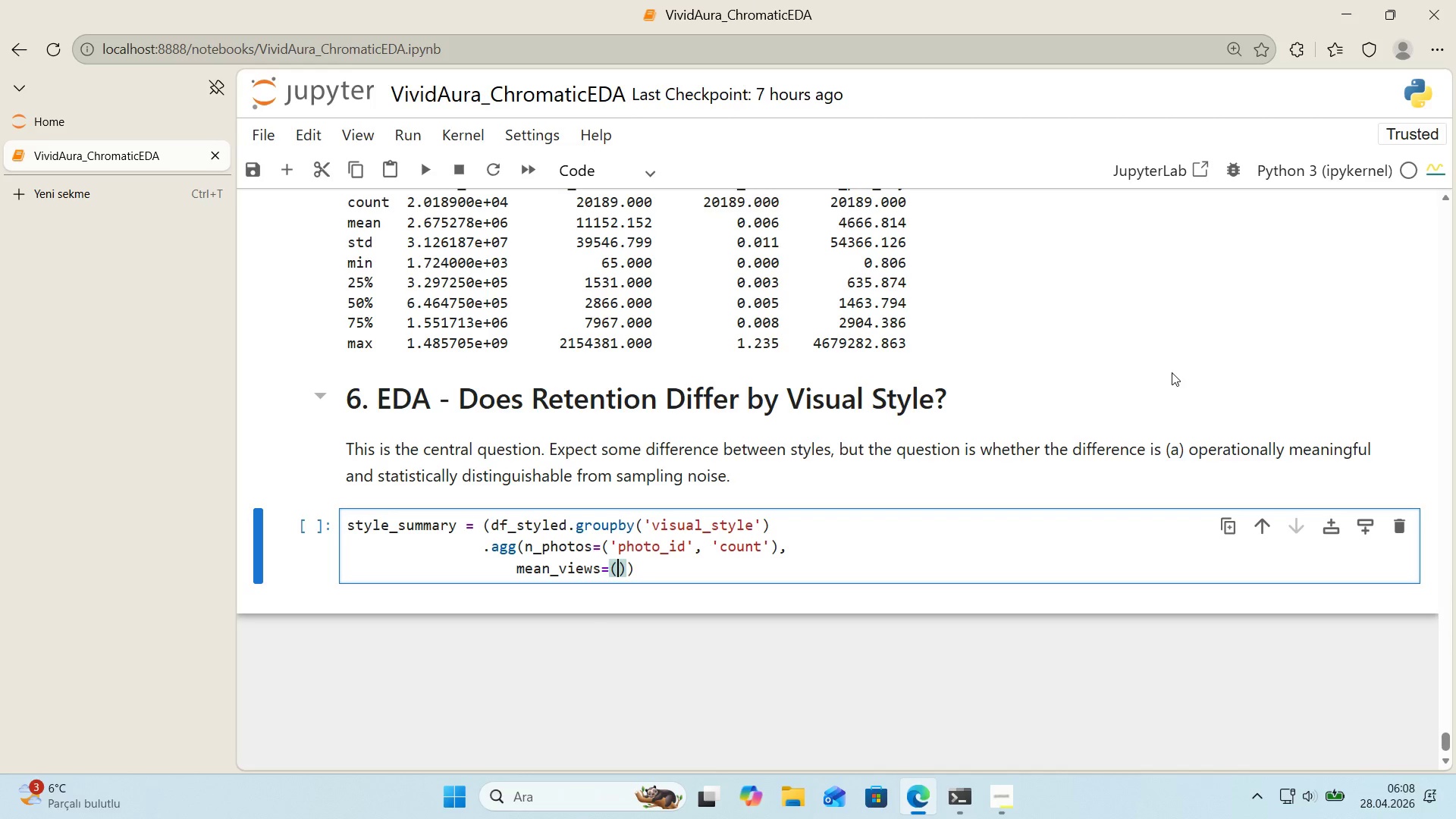 
 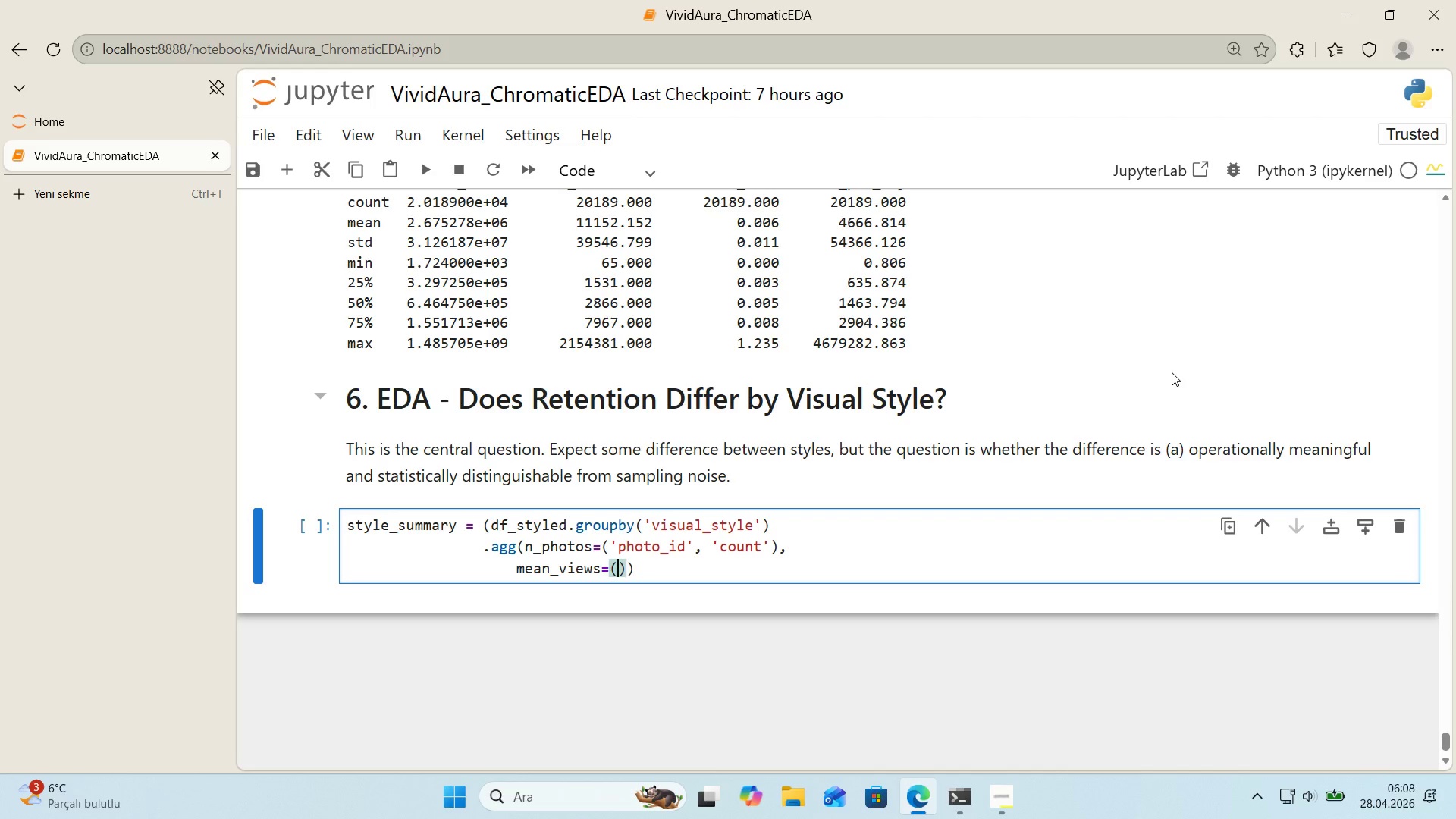 
key(ArrowLeft)
 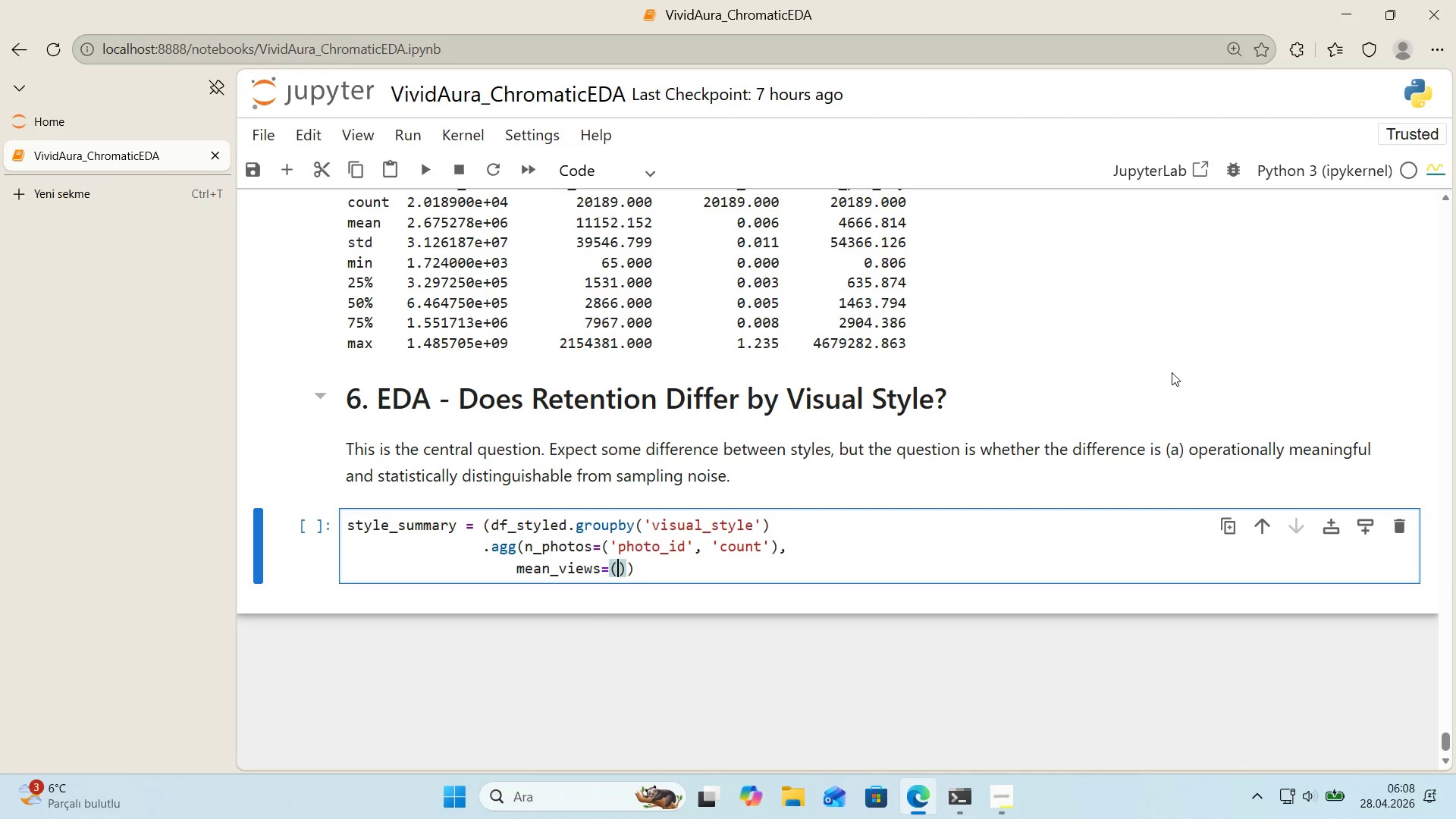 
type(@@)
 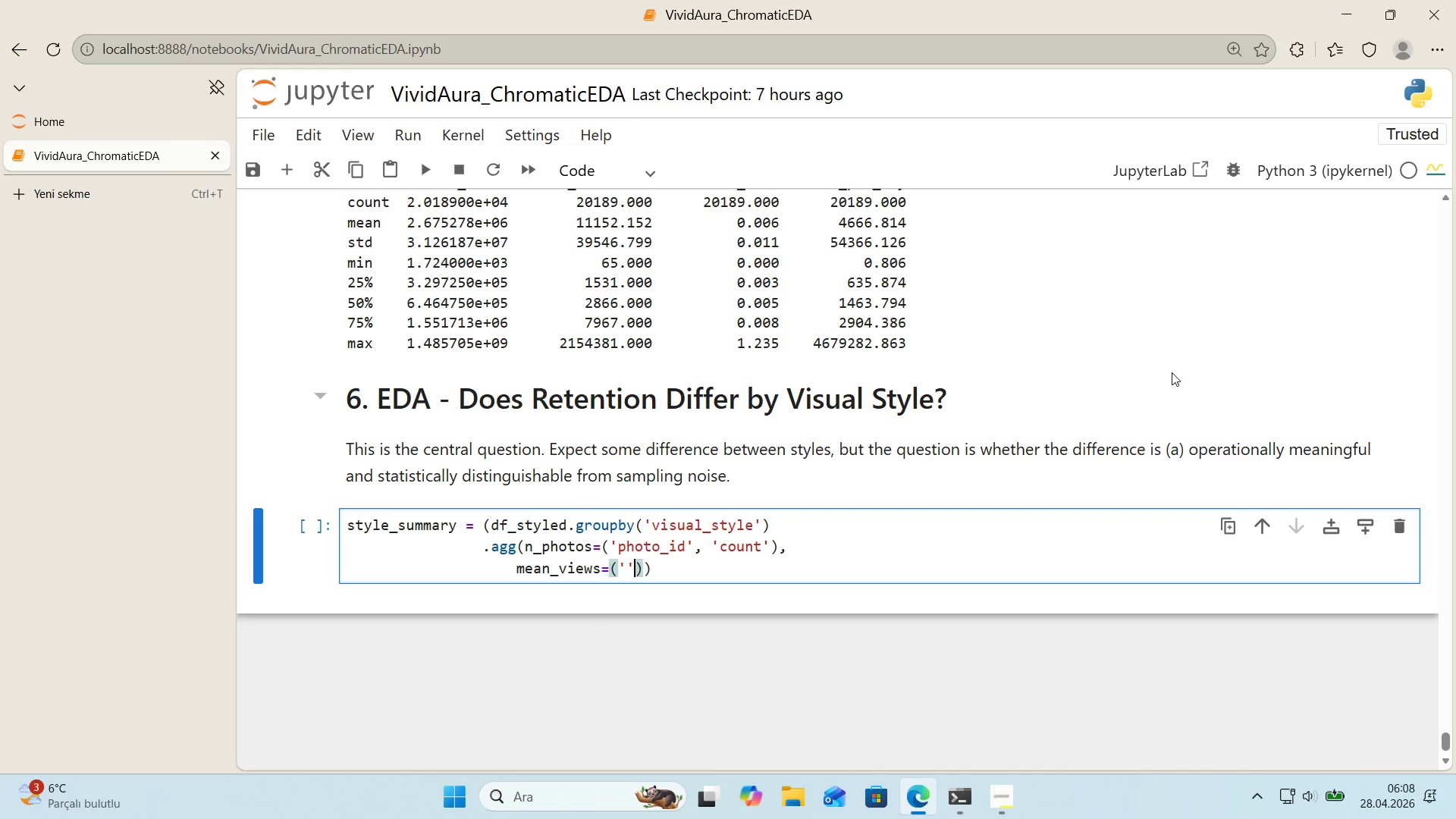 
key(ArrowLeft)
 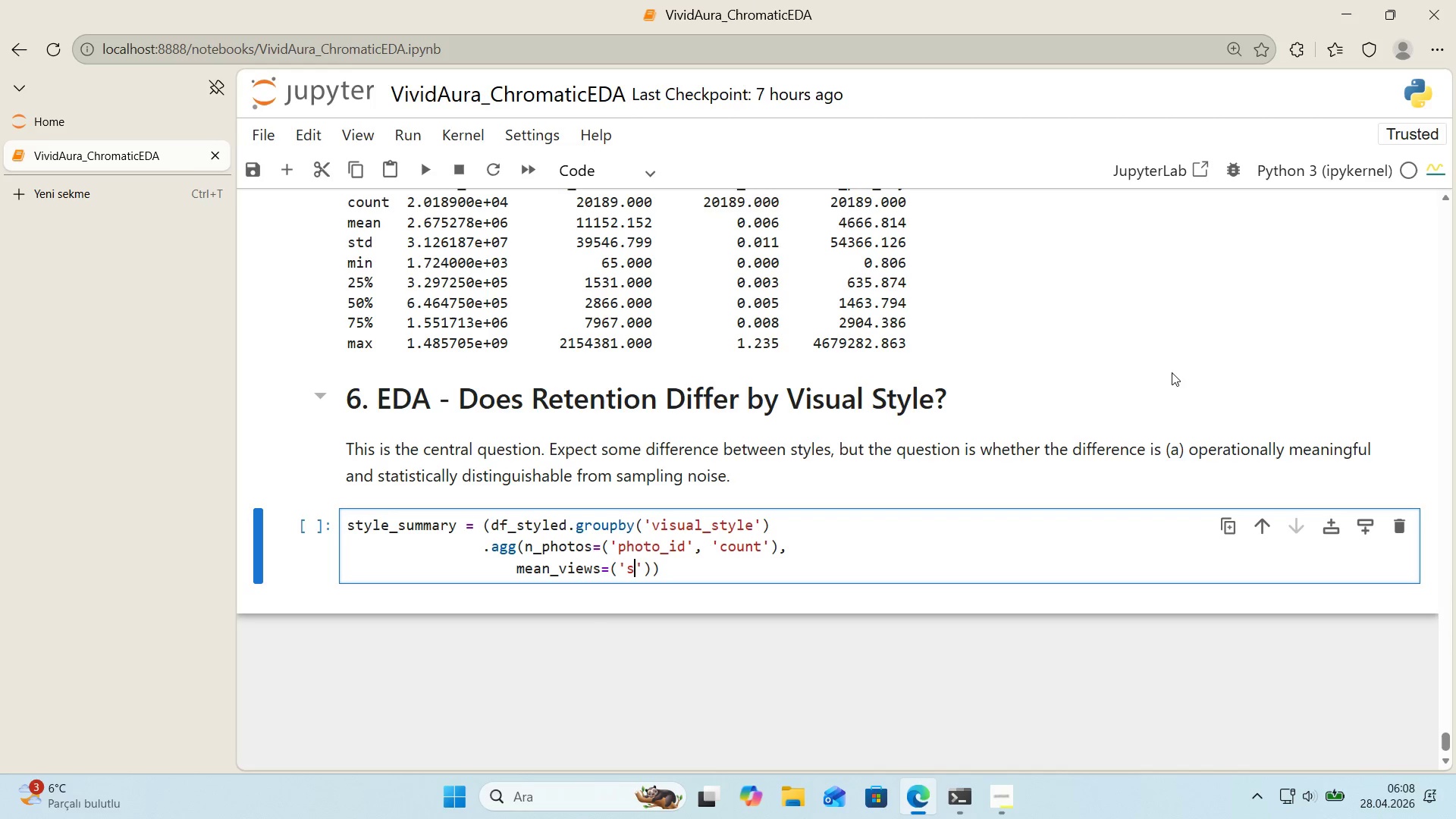 
type(stats_v'ews)
 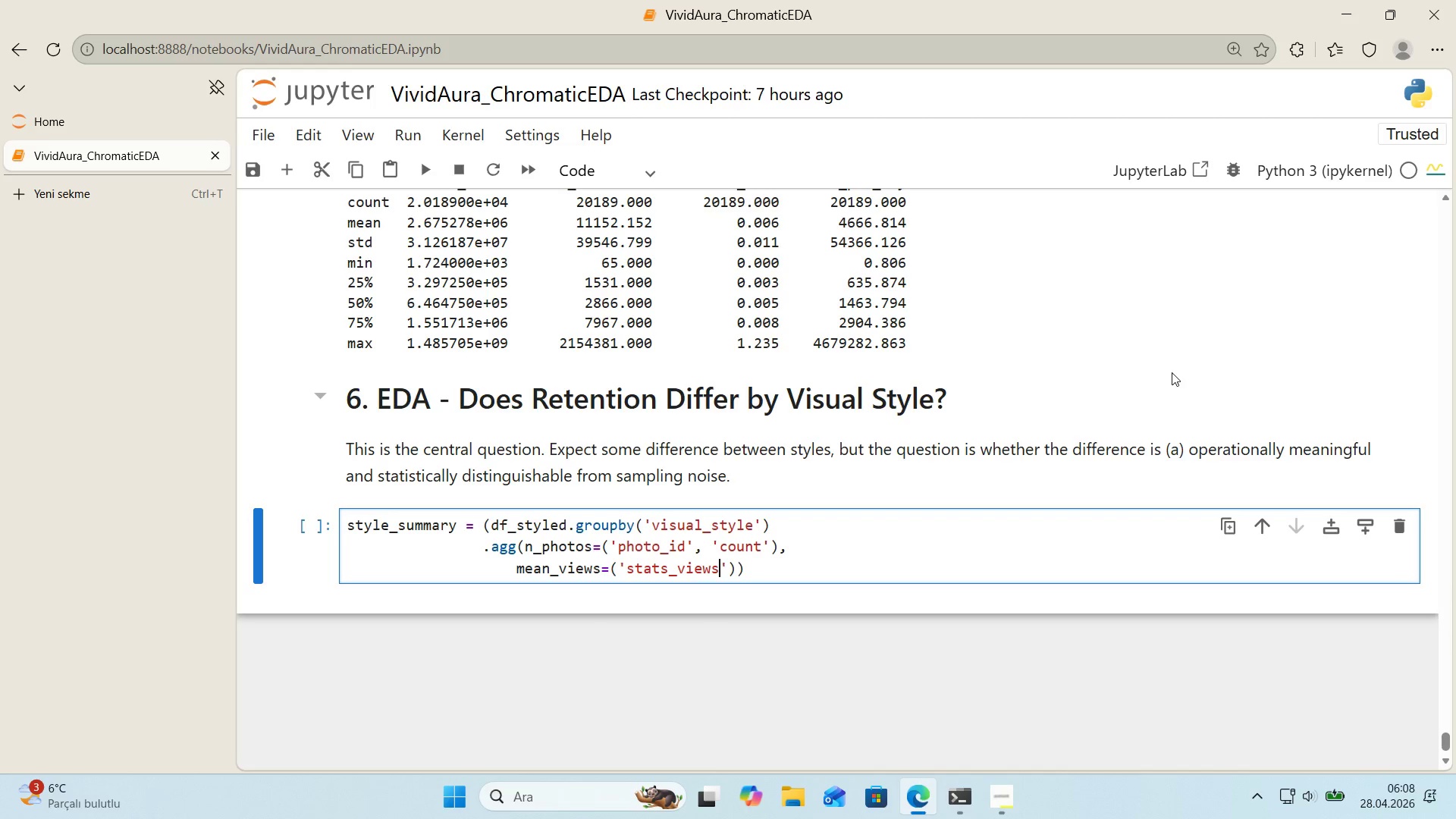 
key(ArrowRight)
 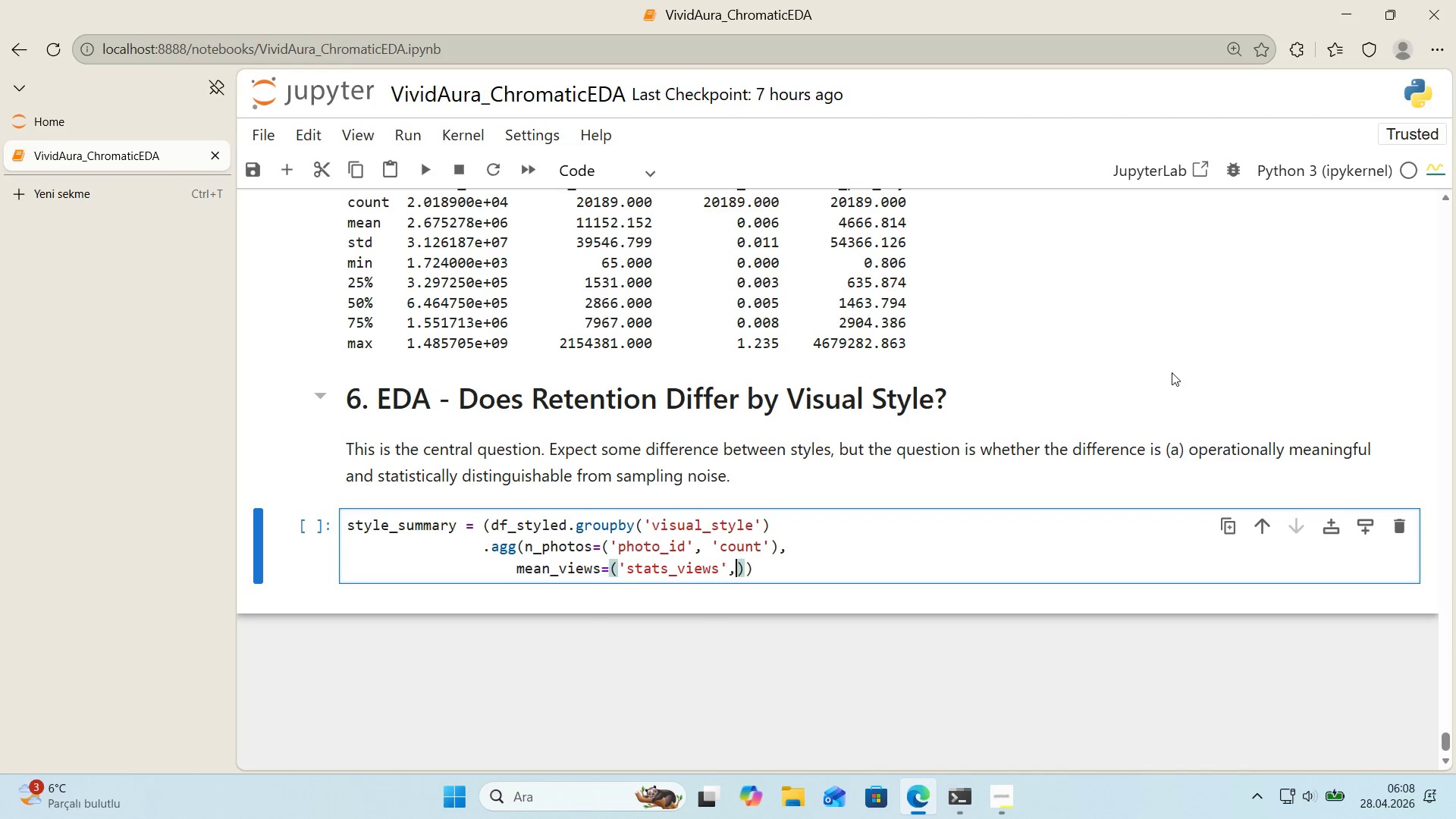 
type(, @@)
 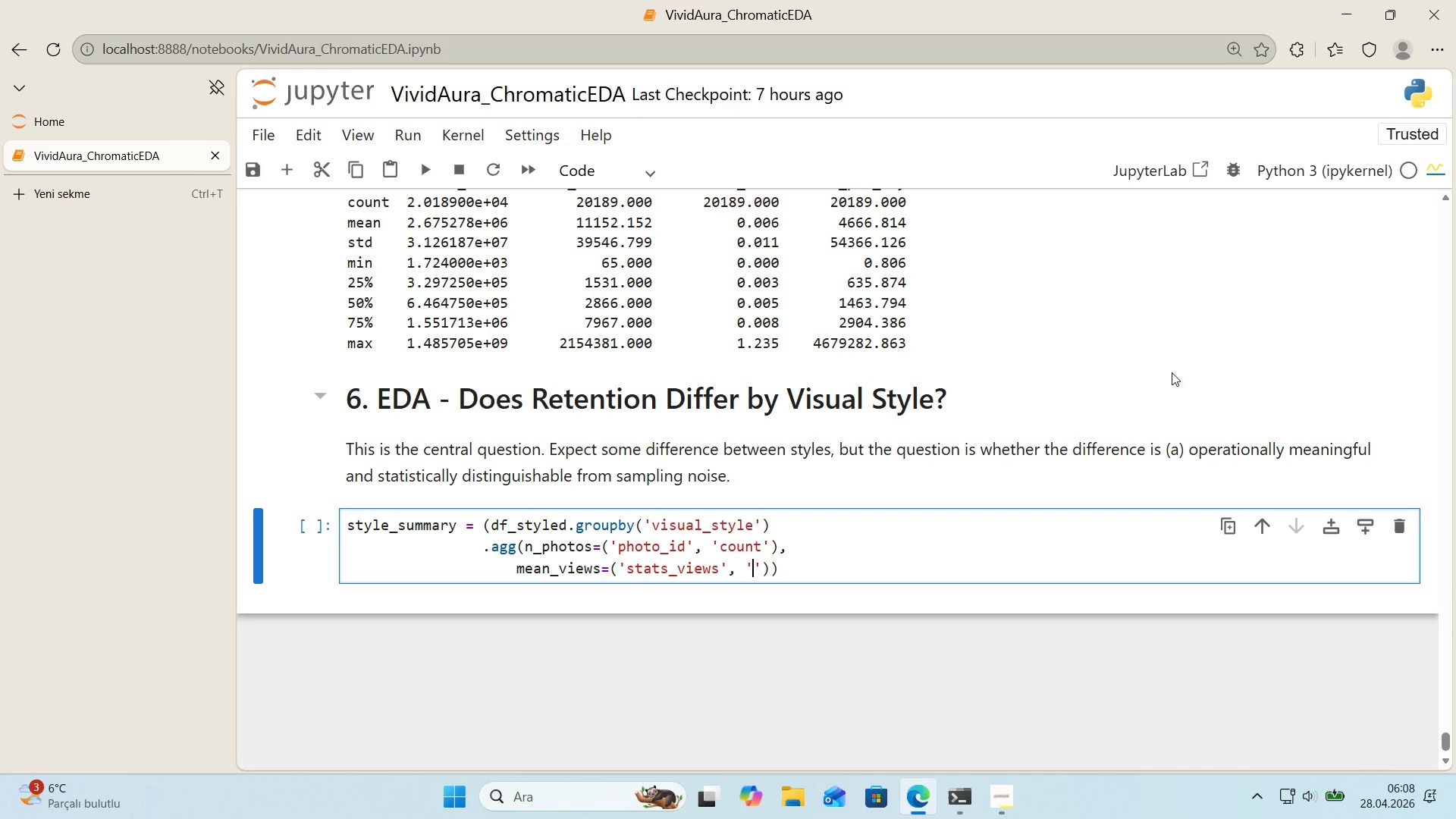 
 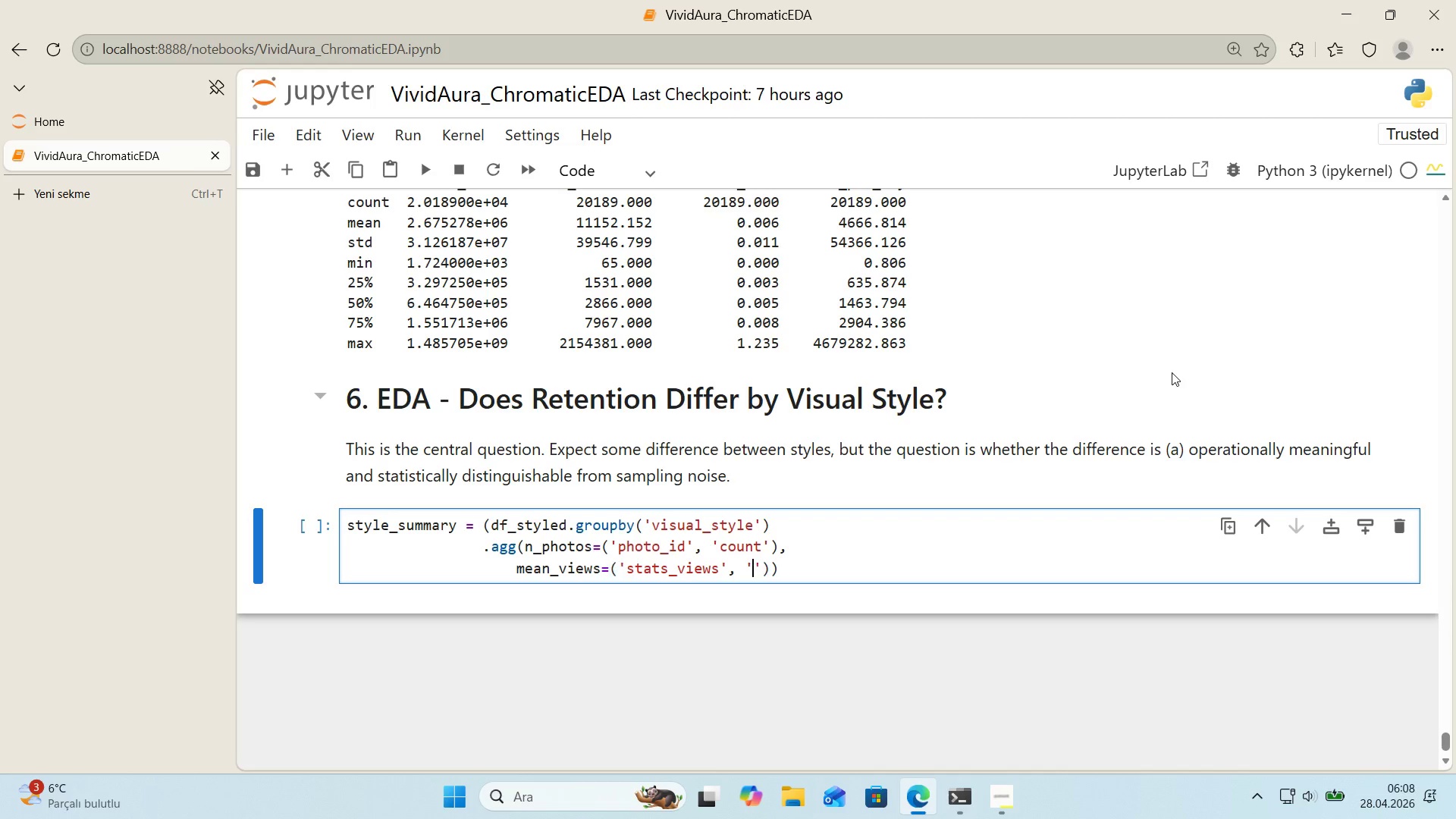 
key(ArrowLeft)
 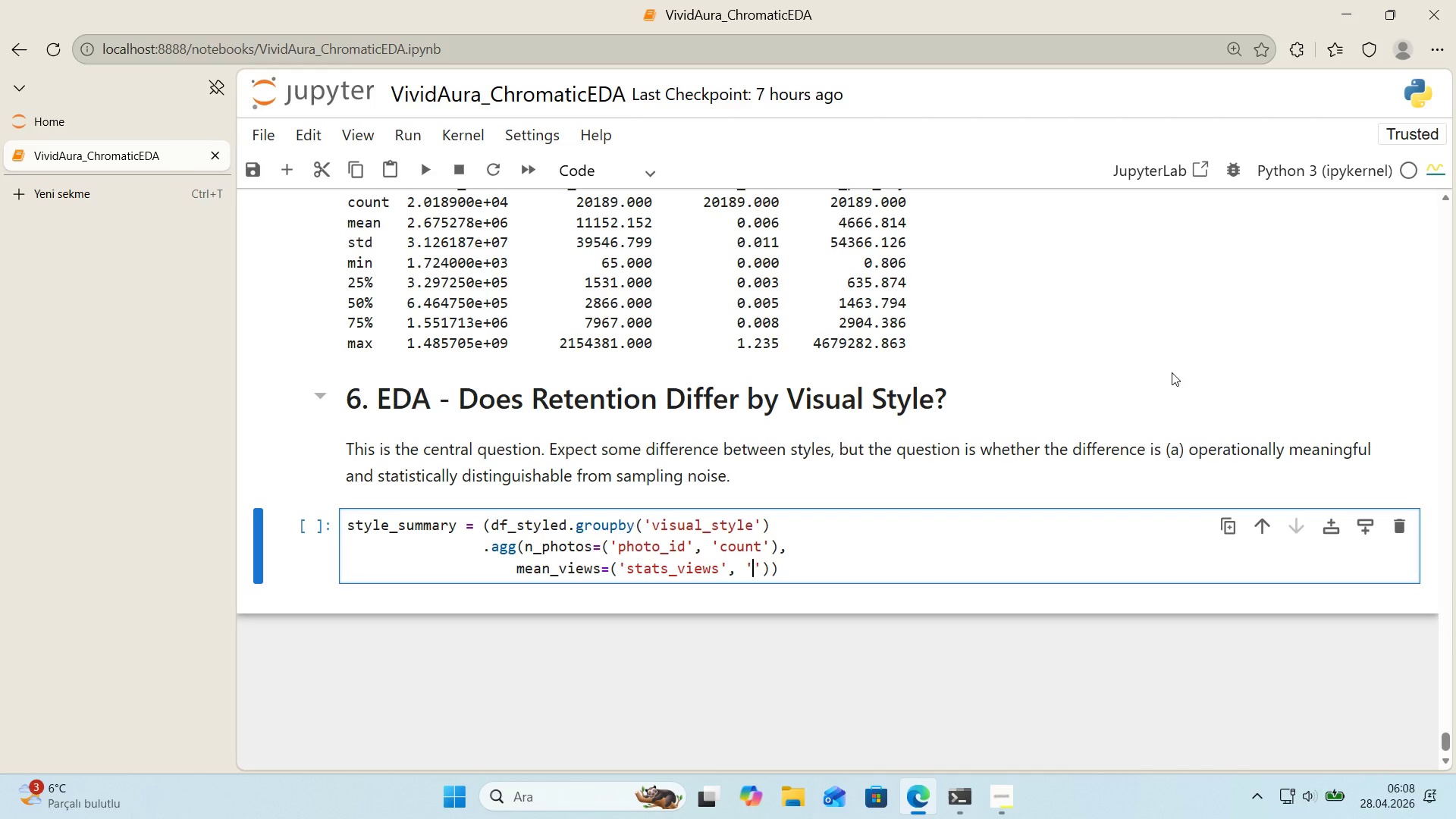 
type(mean)
 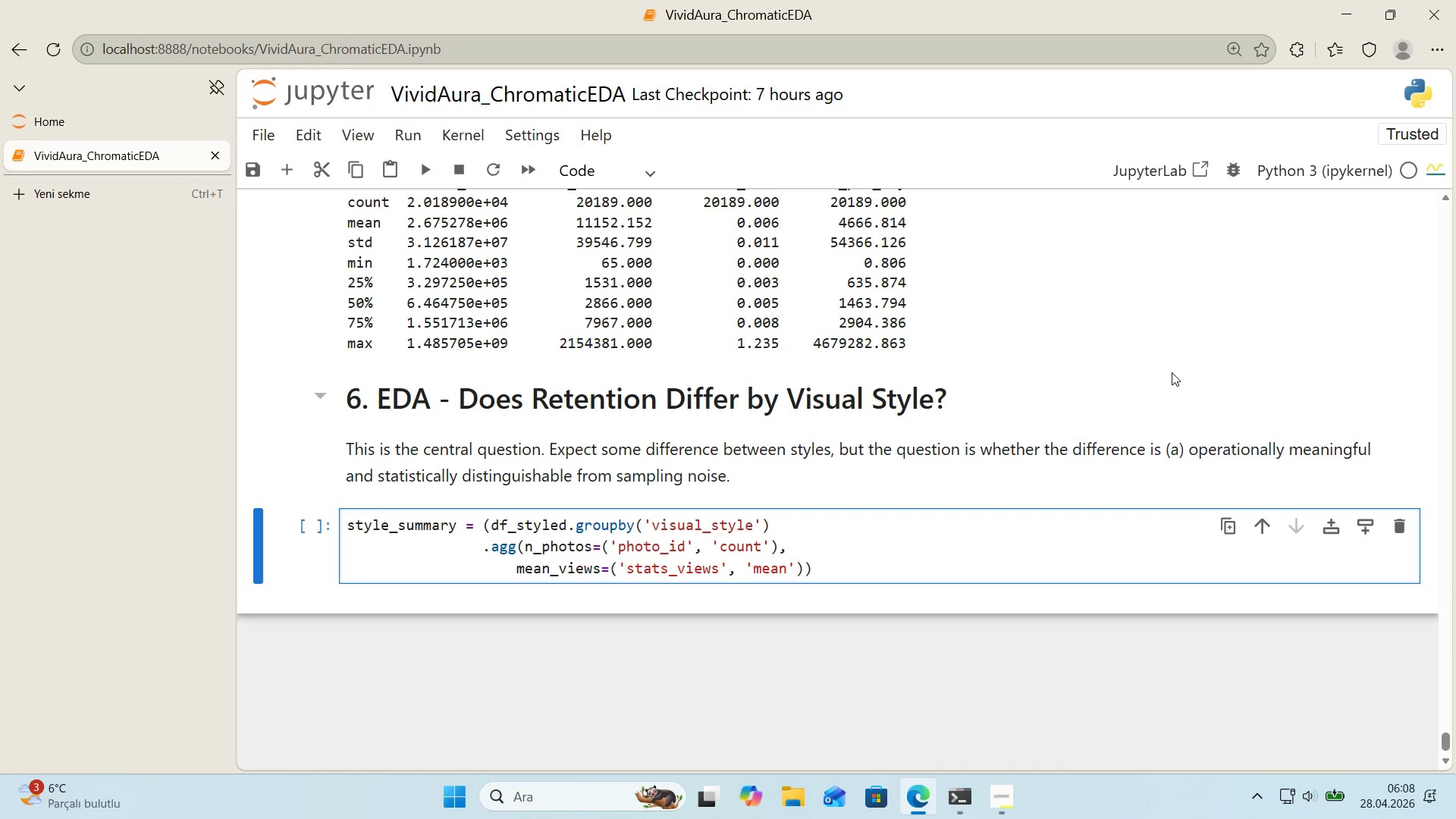 
key(ArrowRight)
 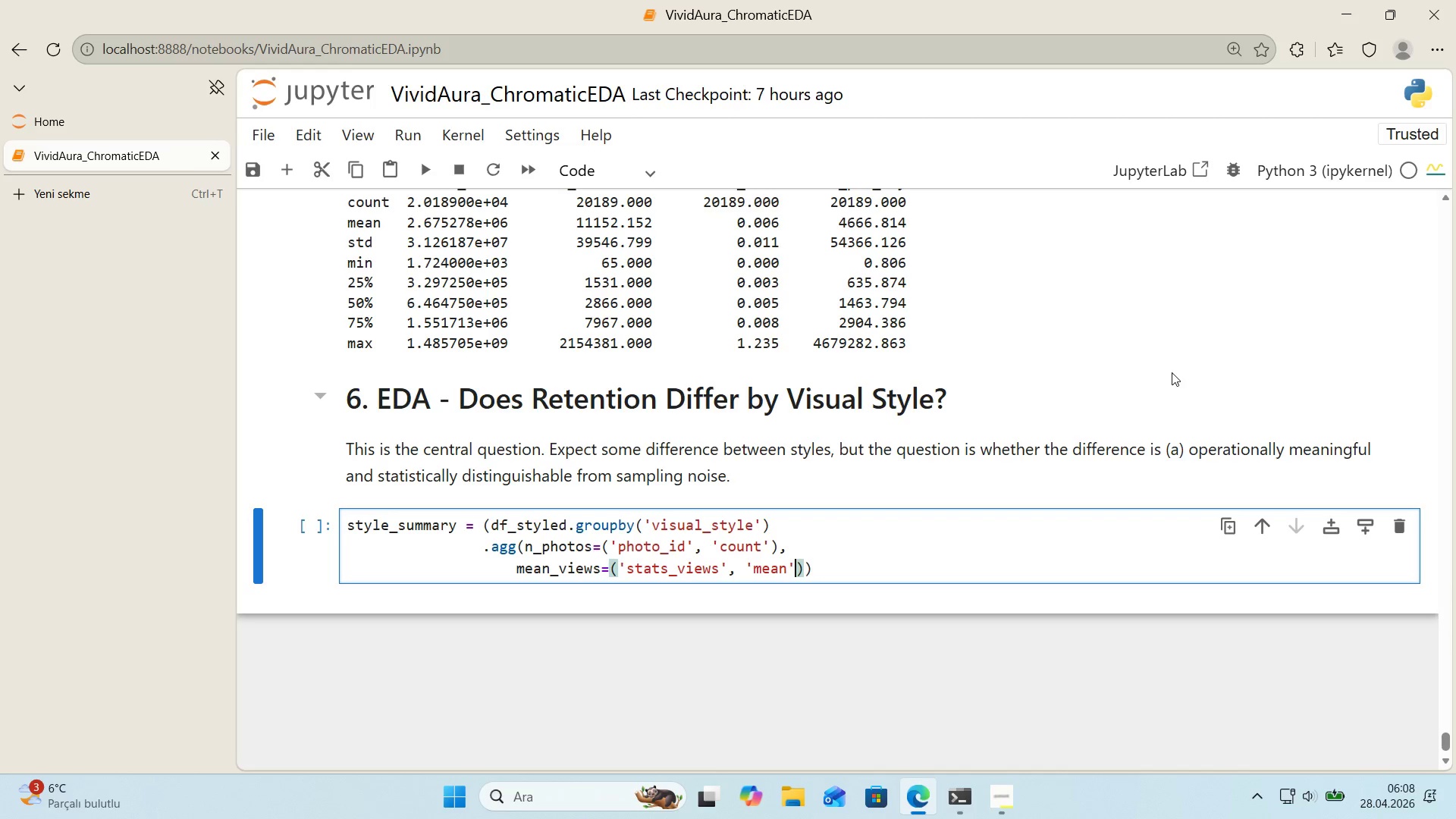 
key(ArrowRight)
 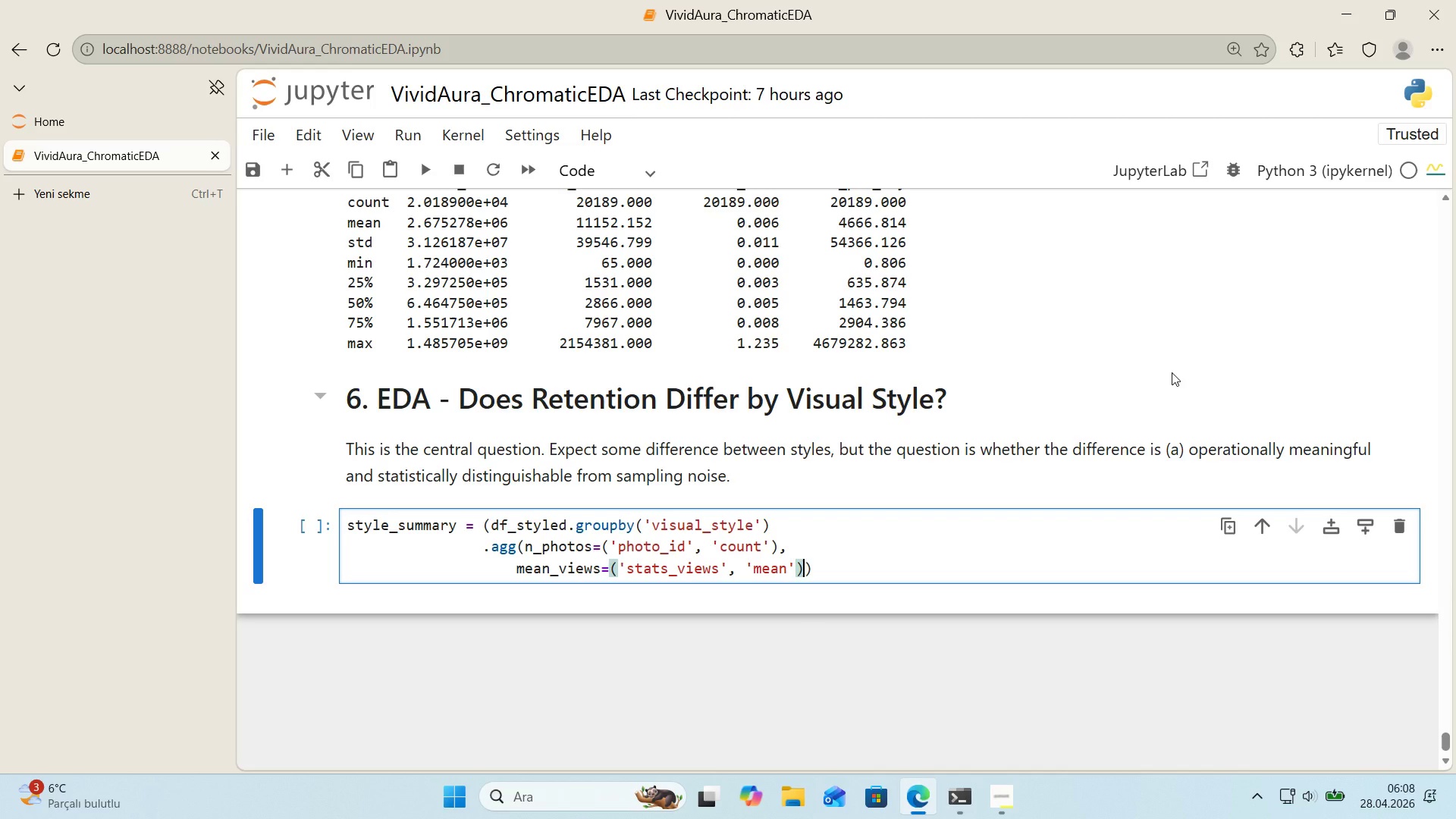 
key(Comma)
 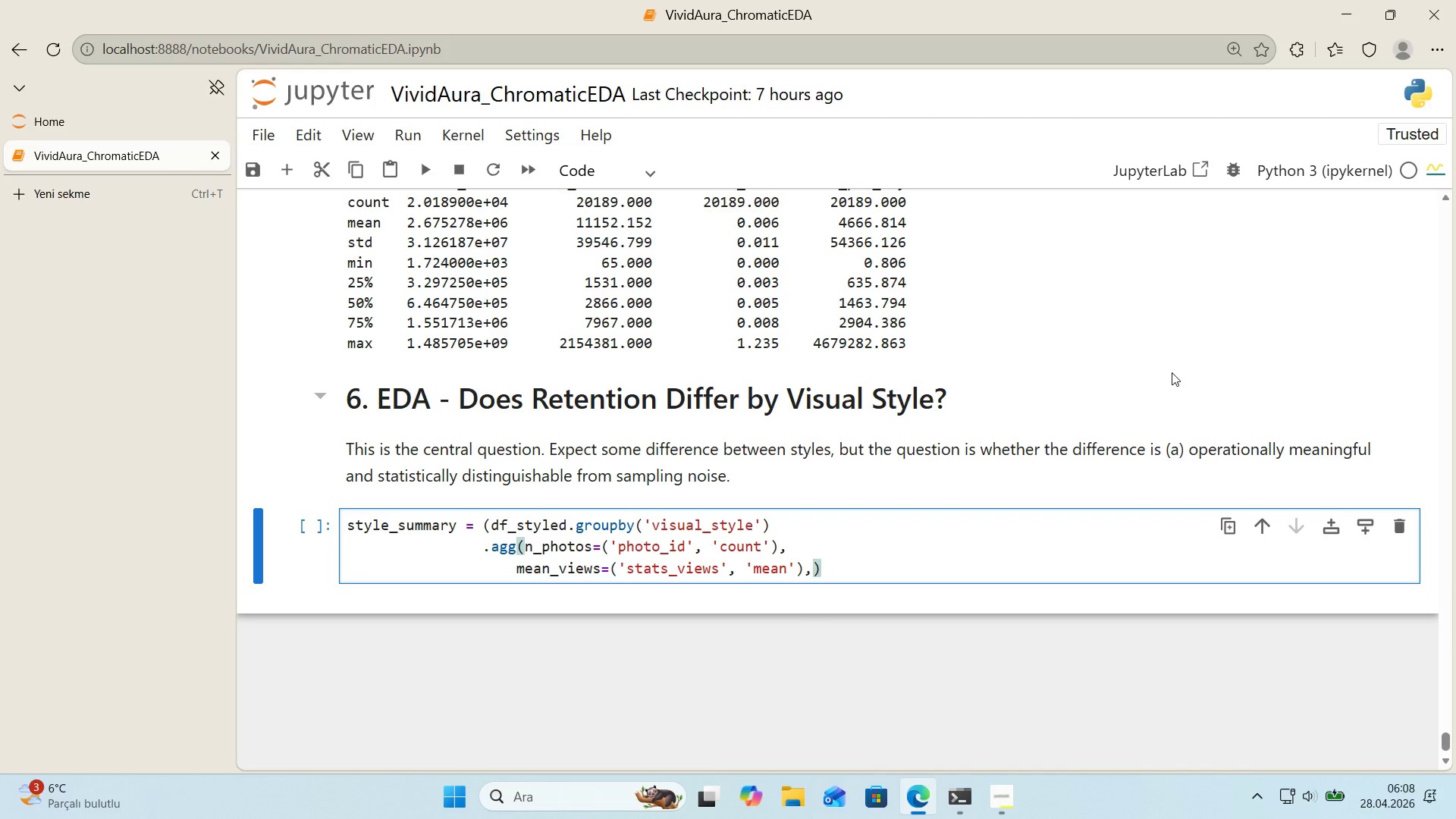 
key(Enter)
 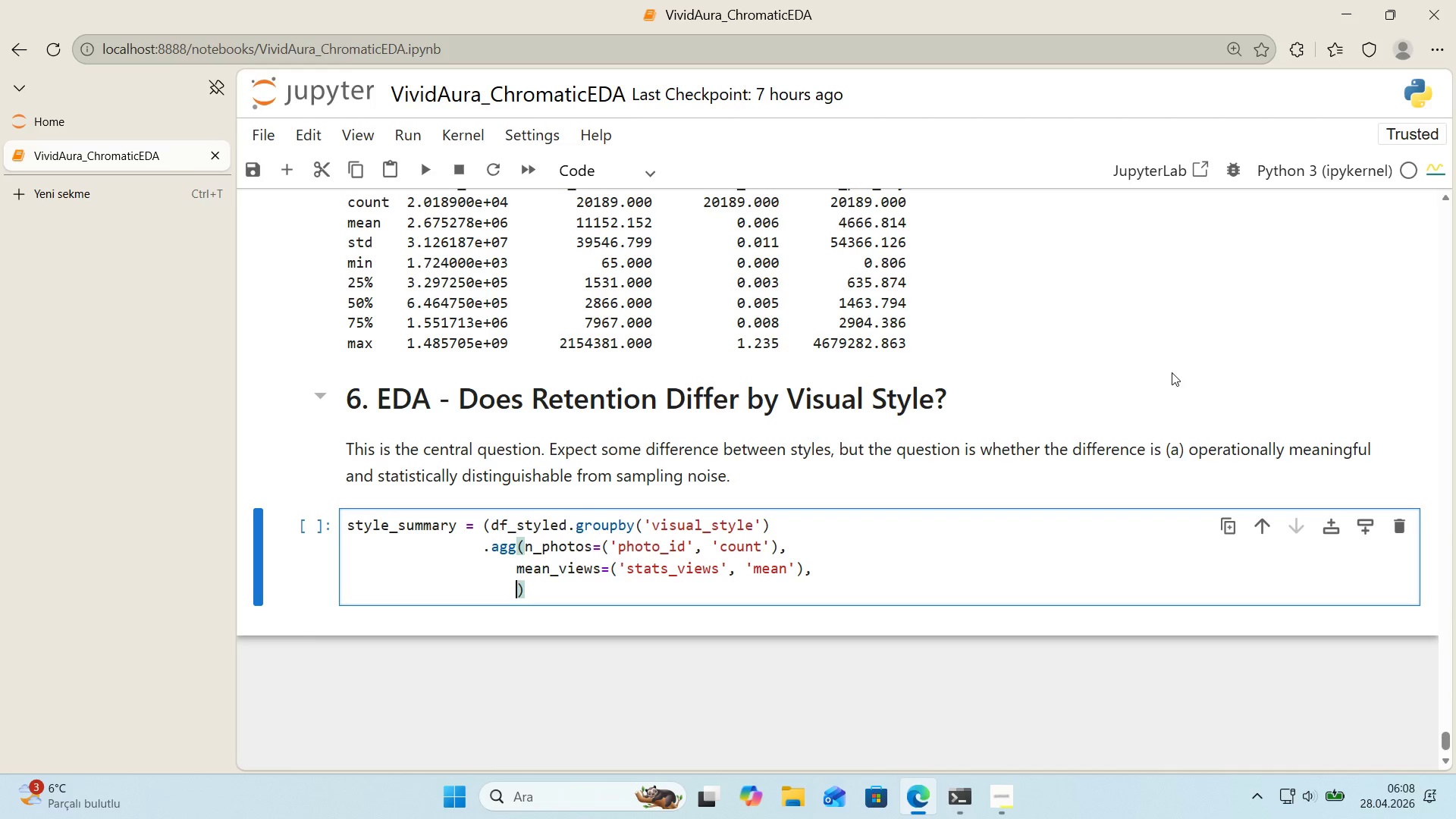 
type(med'an_v'ews)*()
 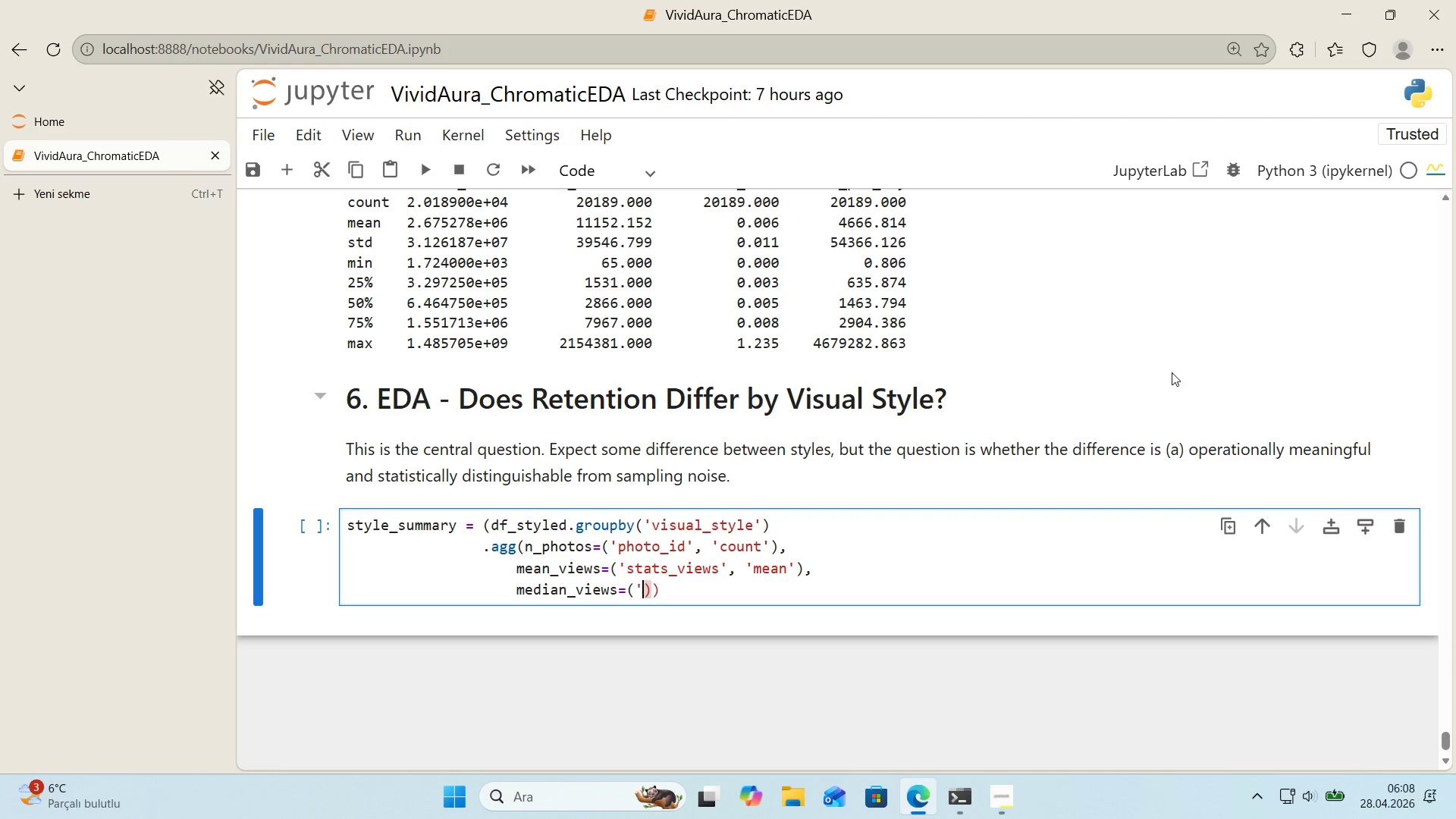 
 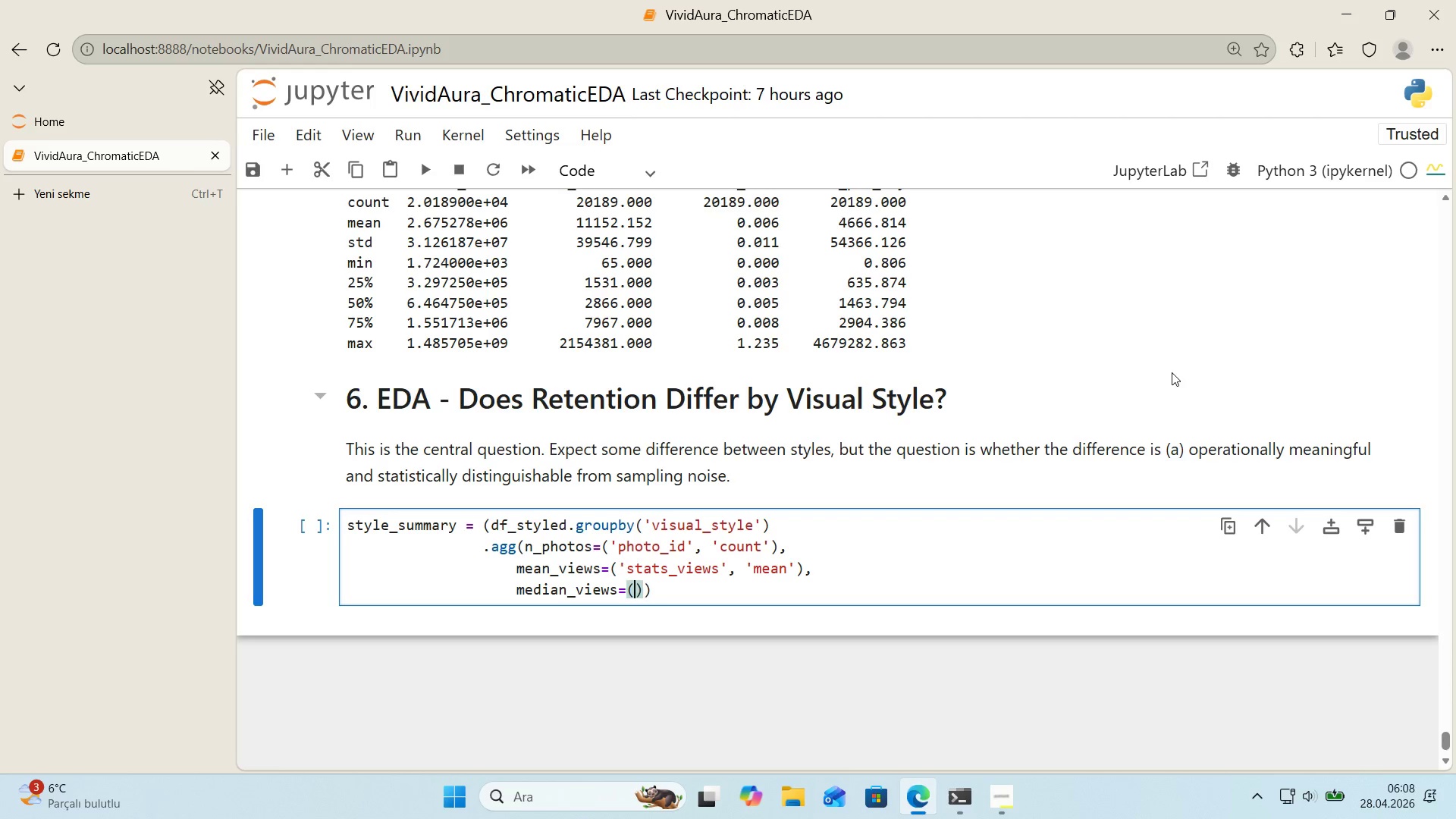 
key(ArrowLeft)
 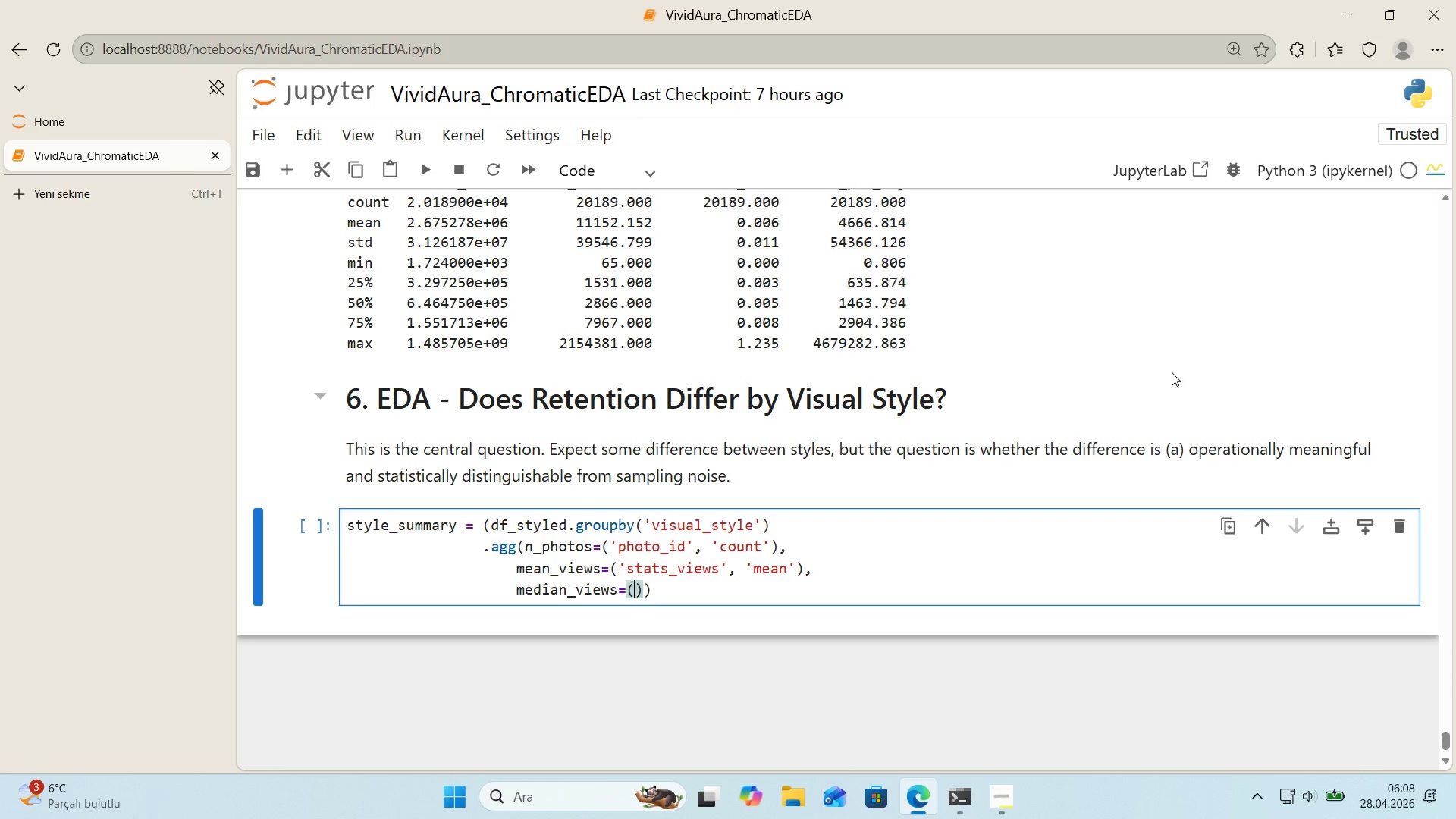 
type(@@)
 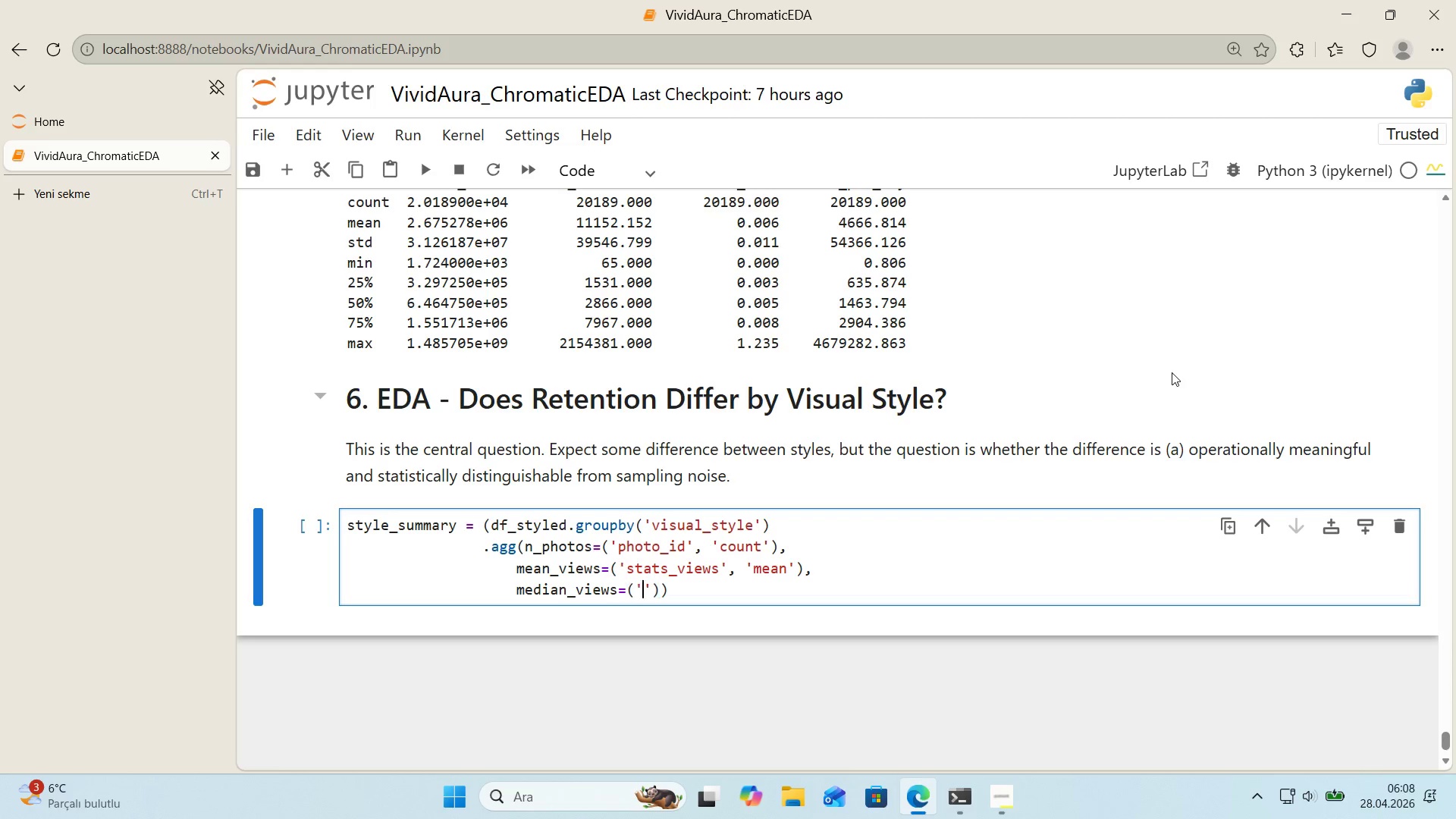 
key(ArrowLeft)
 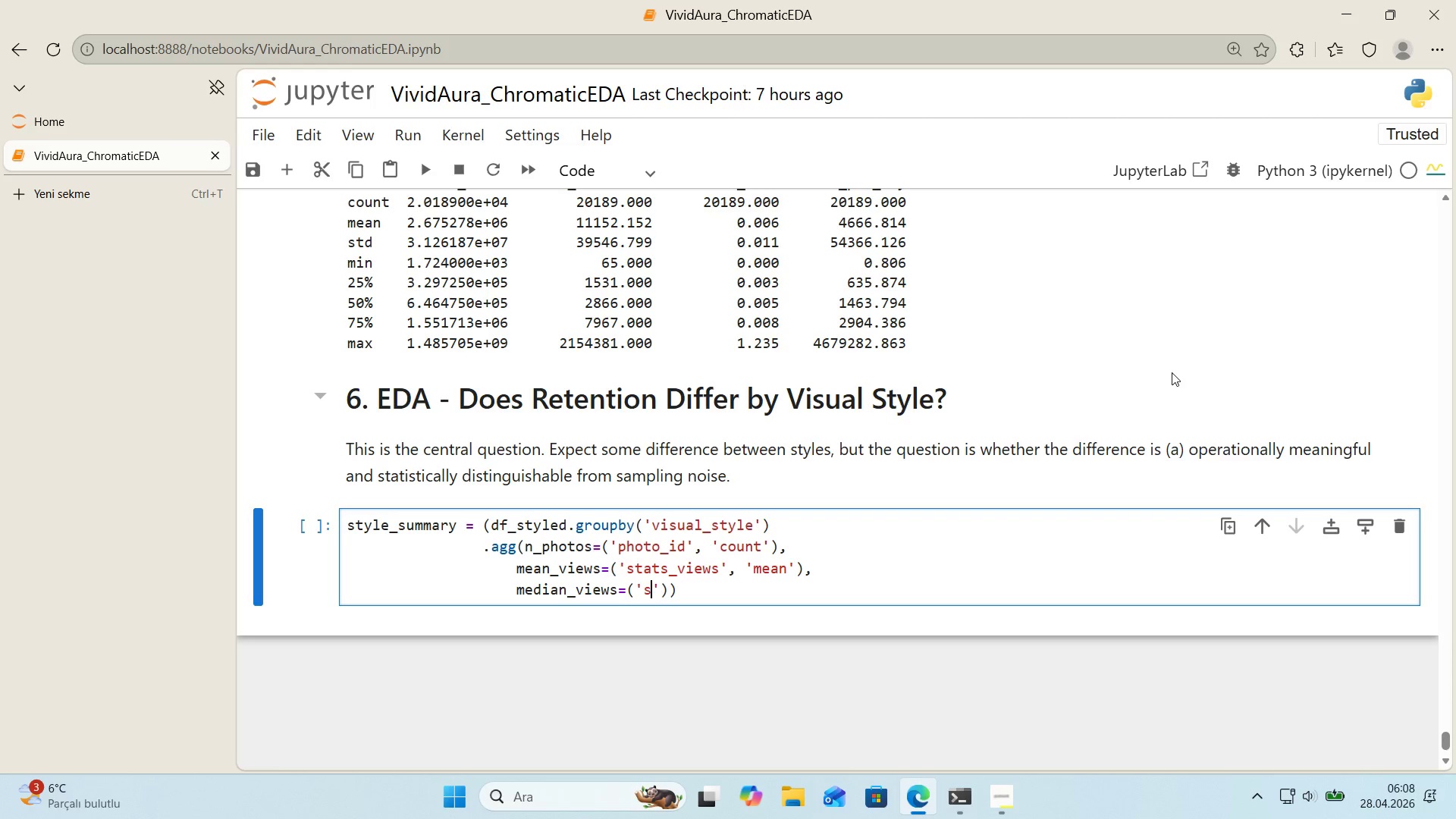 
type(stats_v'ews)
 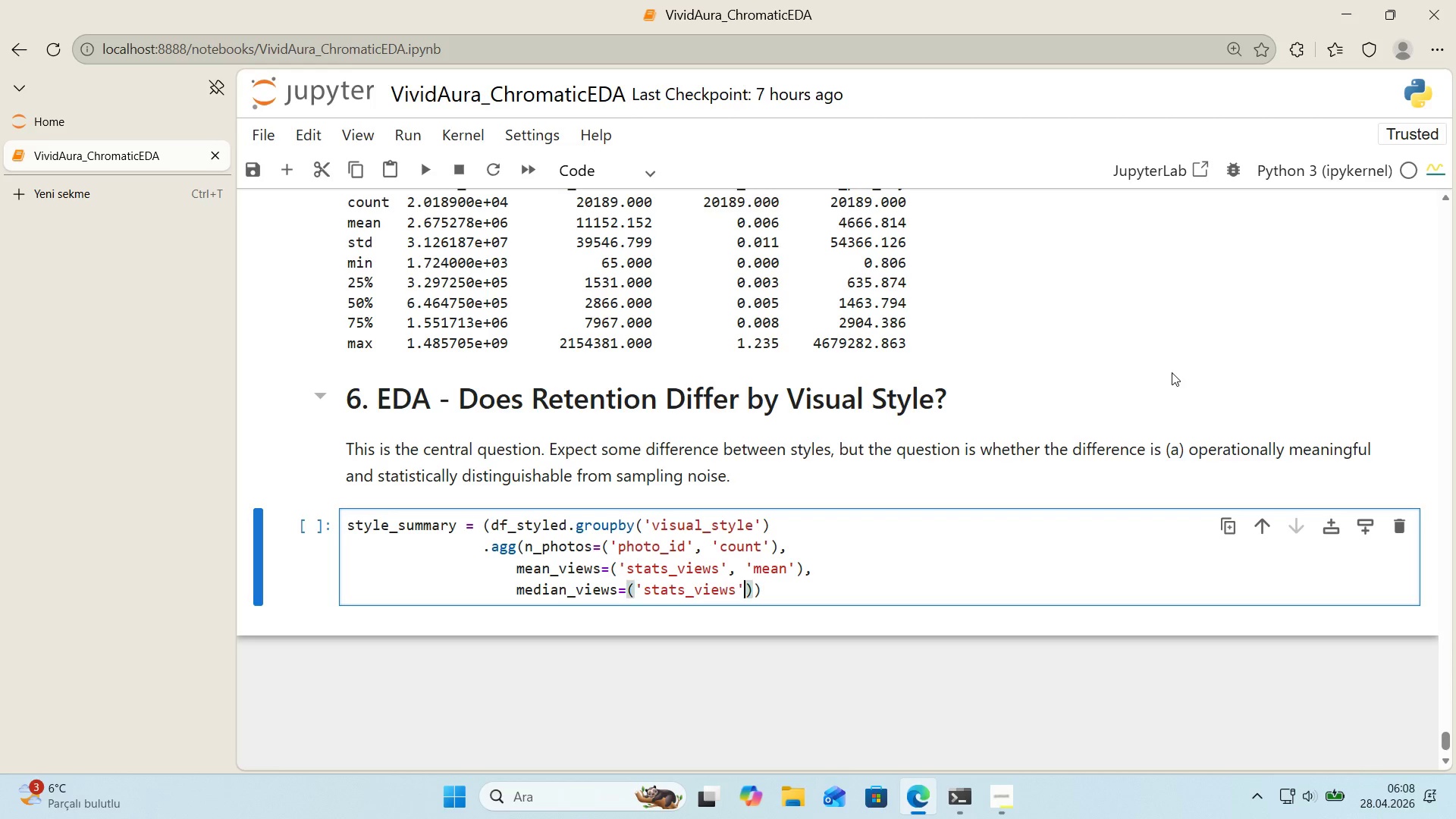 
 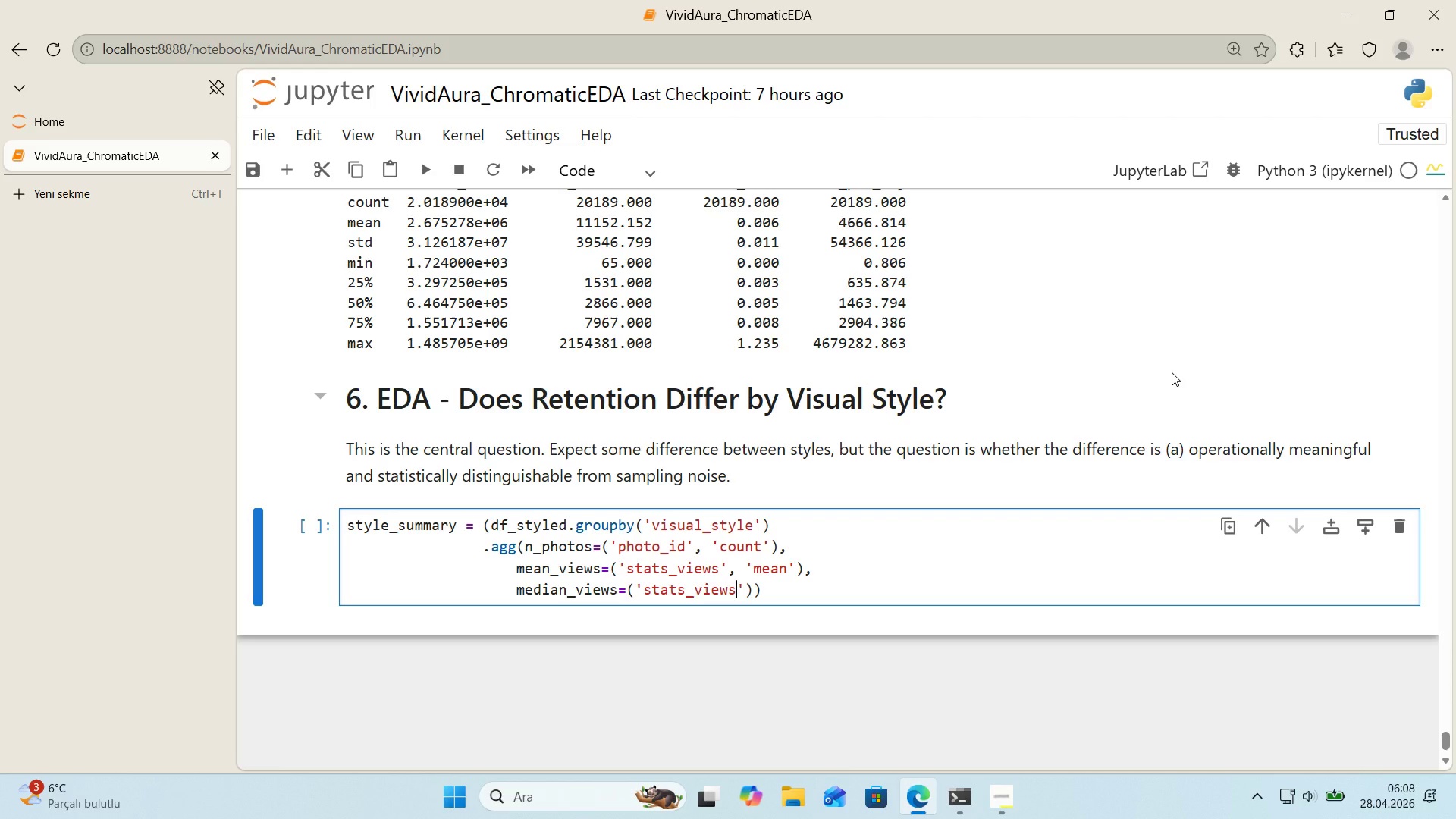 
key(ArrowRight)
 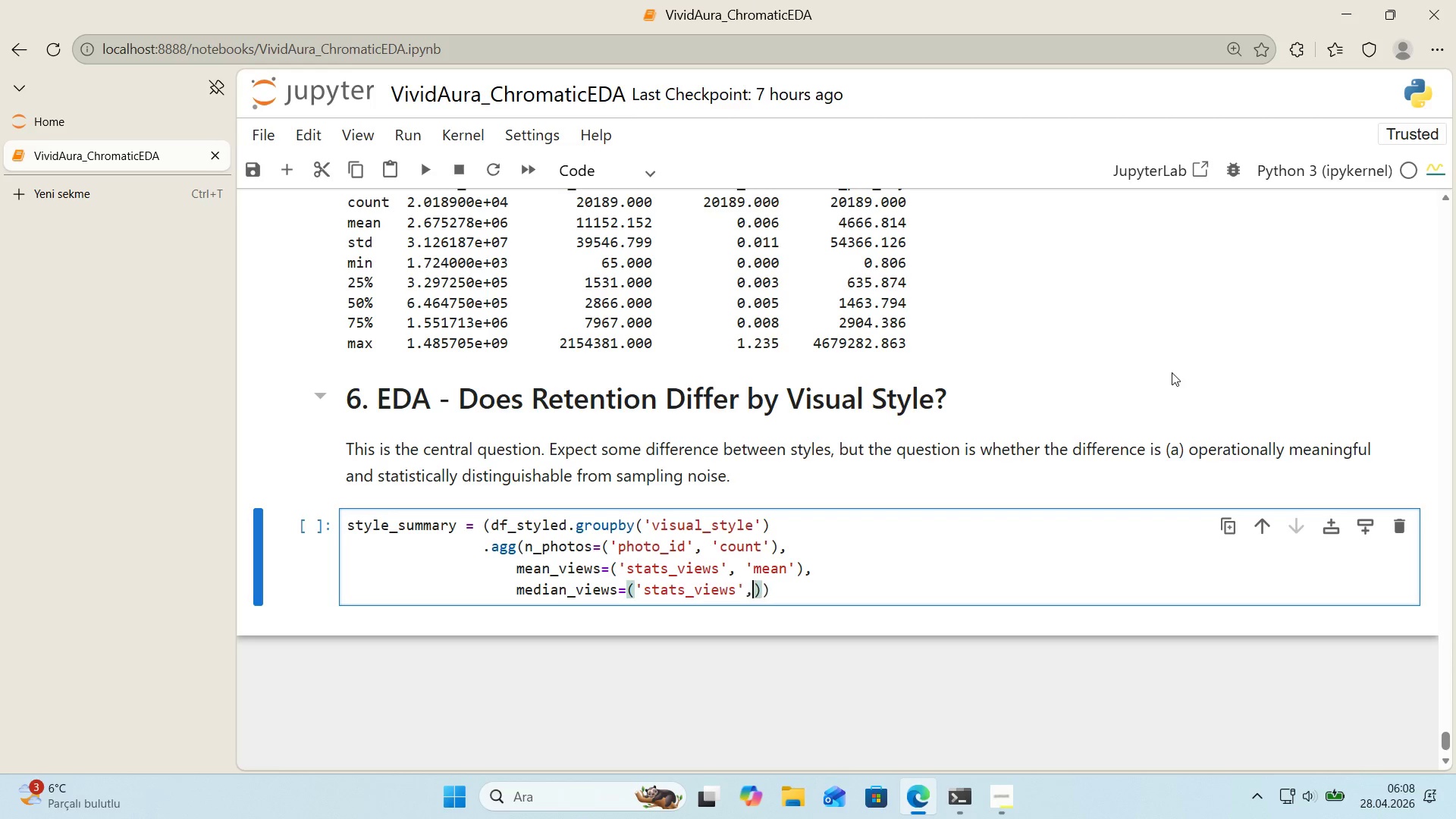 
type(, @@)
 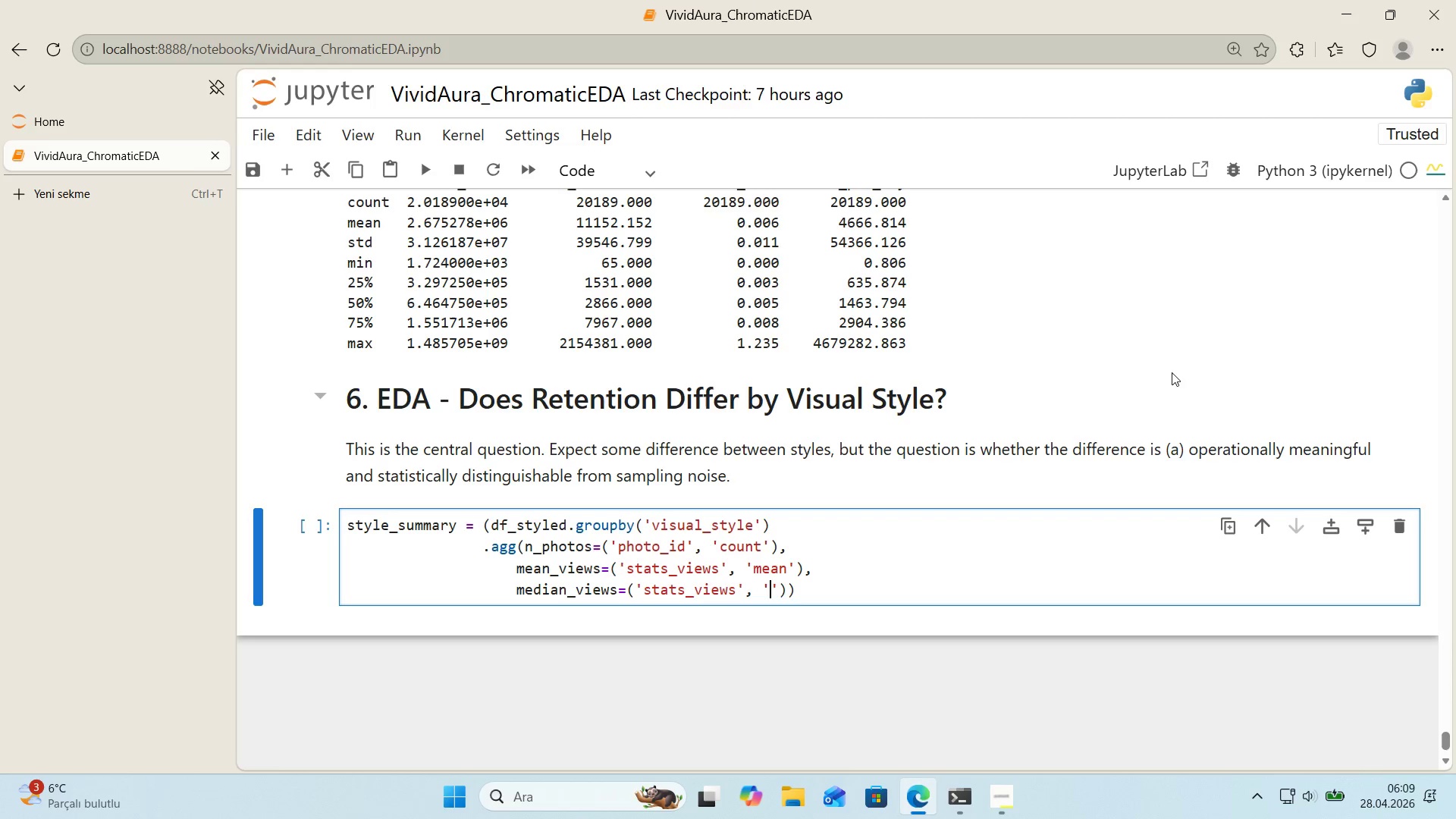 
 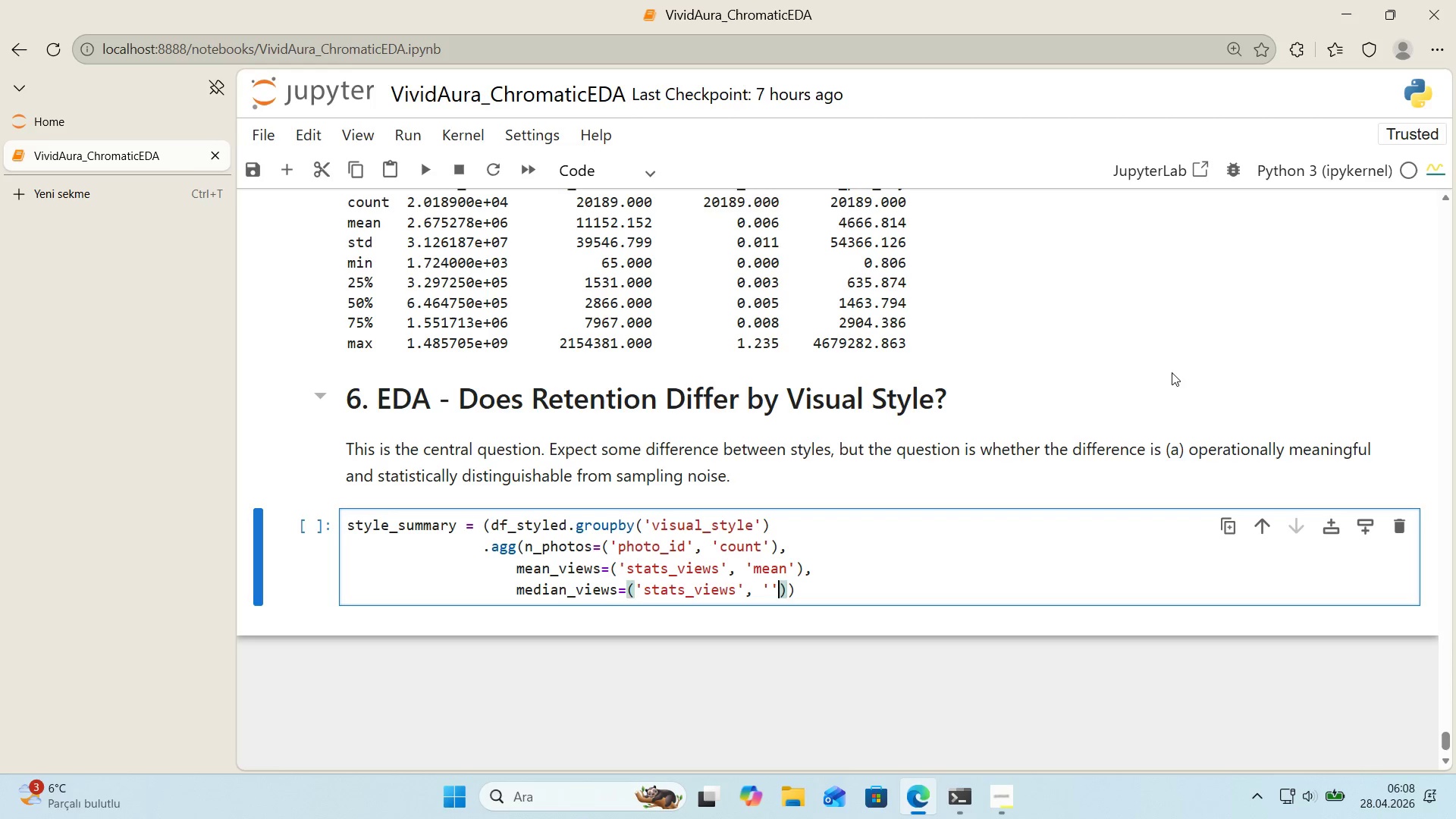 
key(ArrowLeft)
 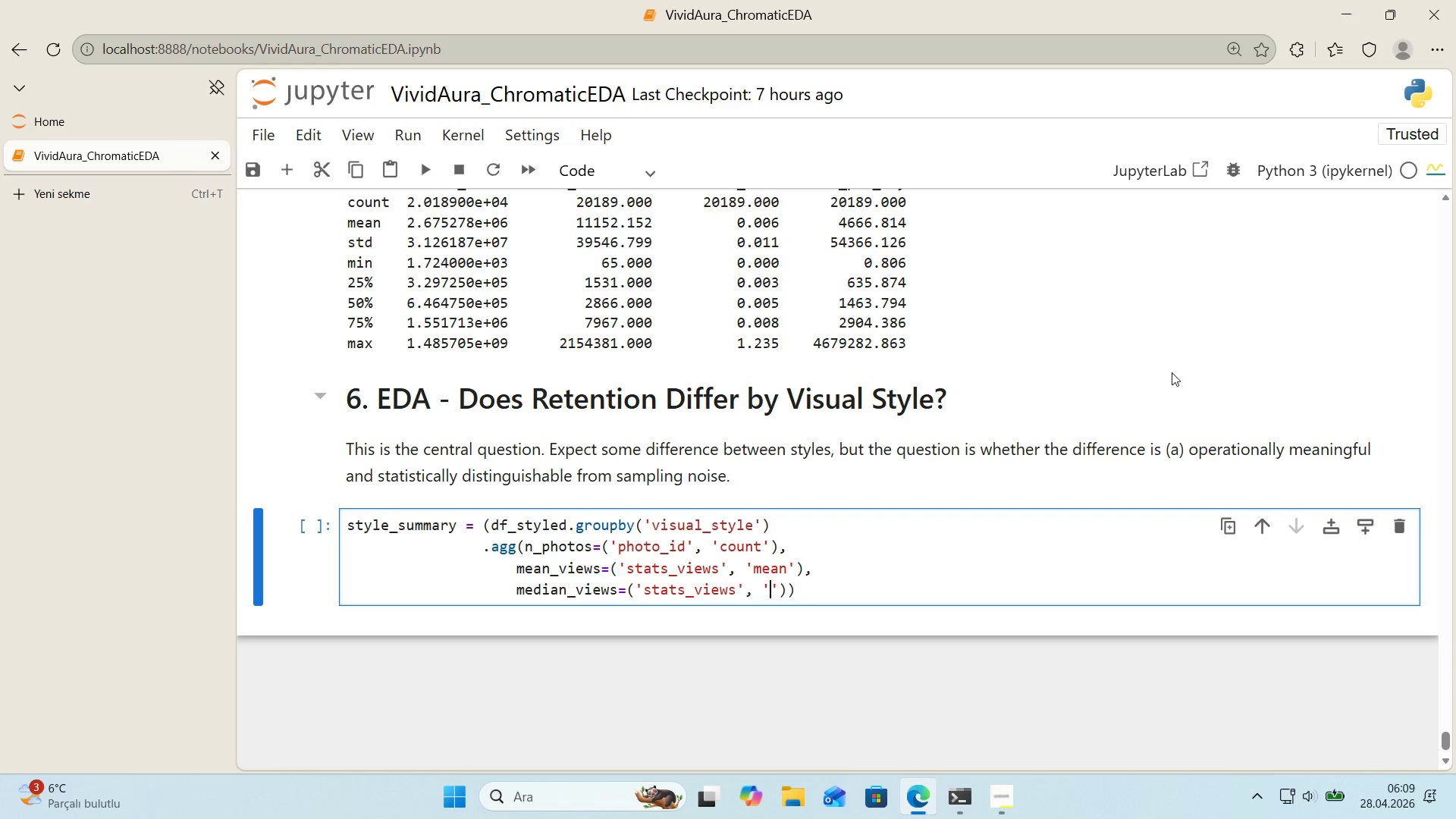 
type(med'an)
 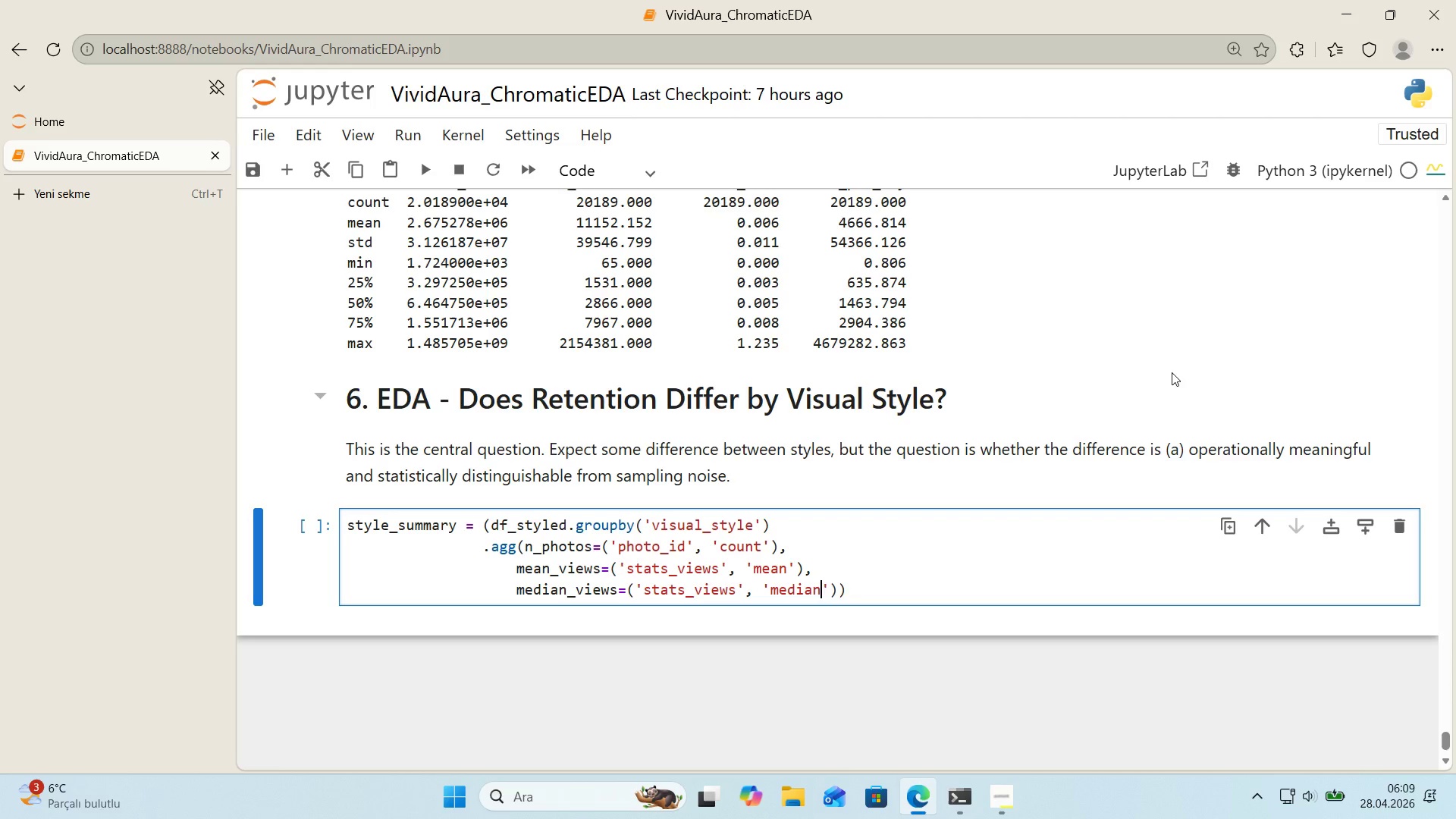 
key(ArrowRight)
 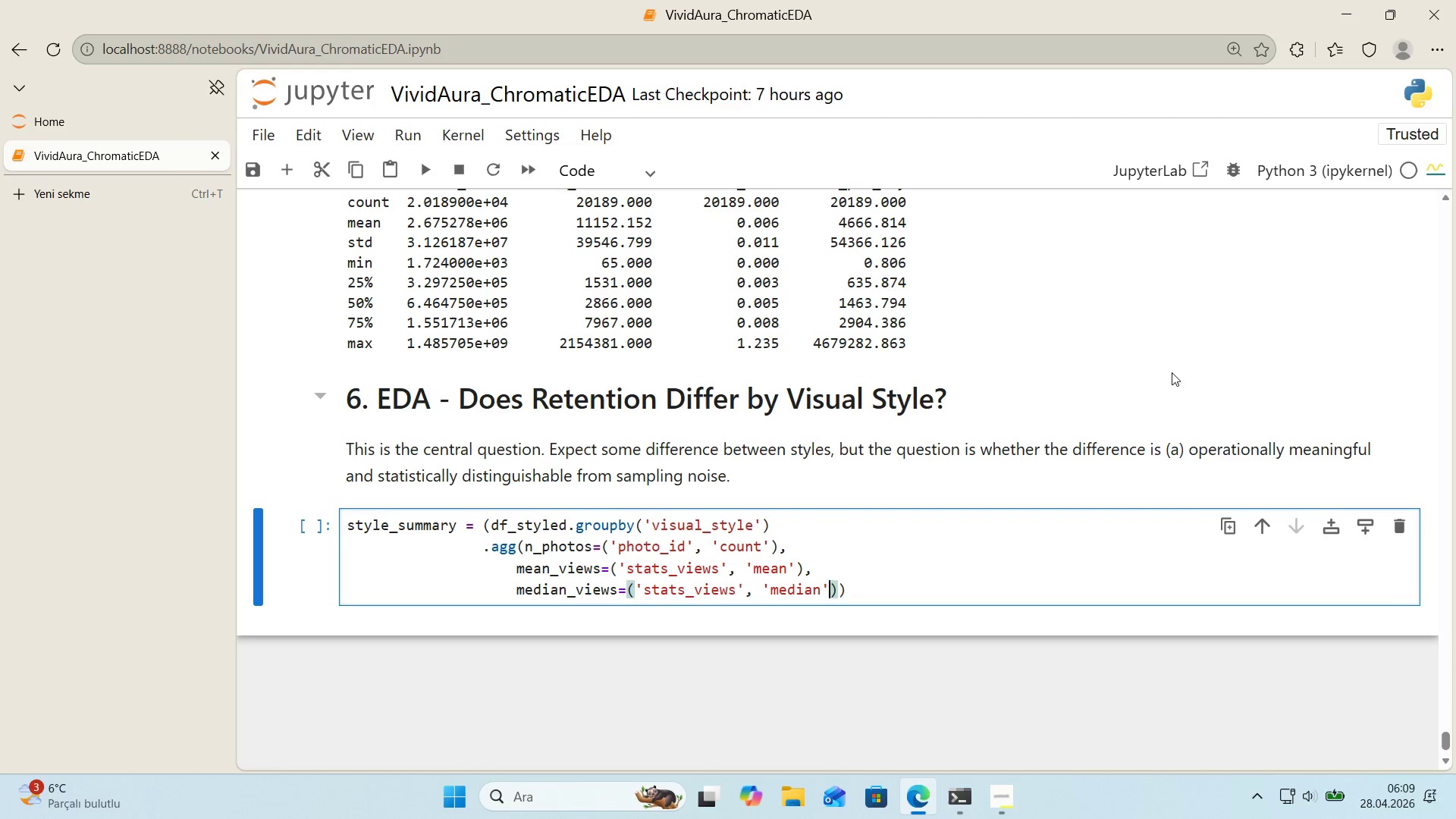 
key(ArrowRight)
 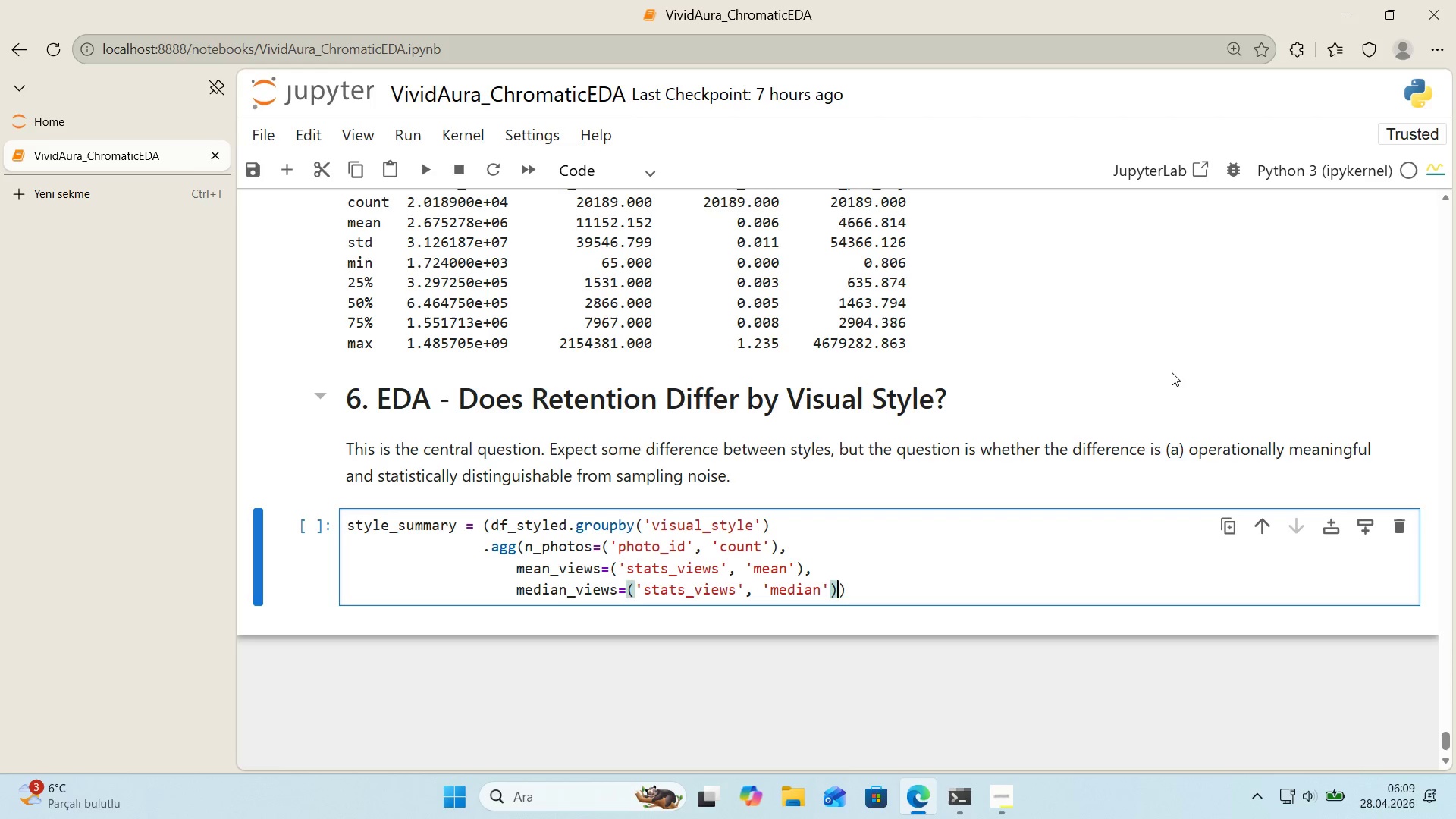 
key(Comma)
 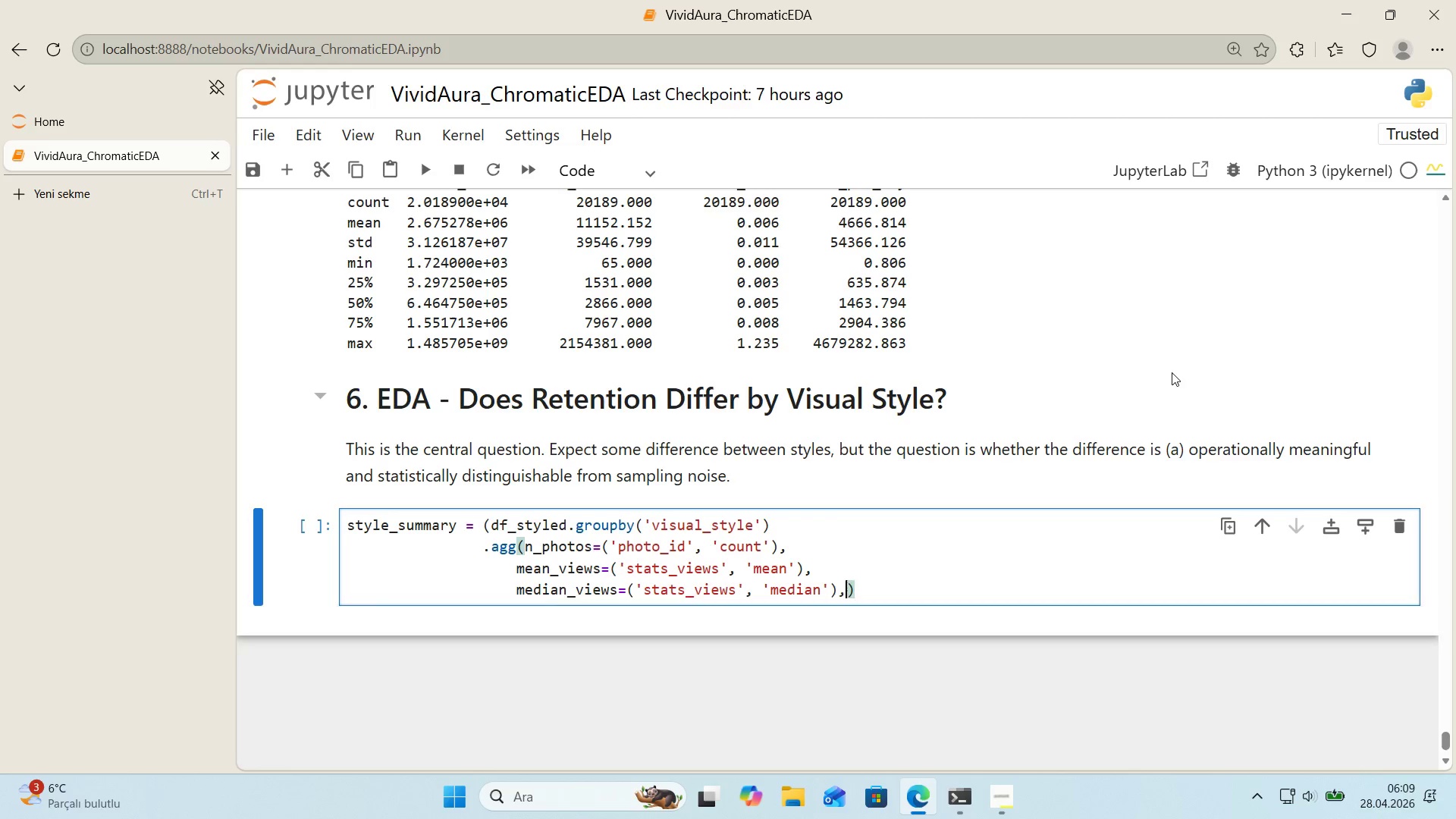 
key(Enter)
 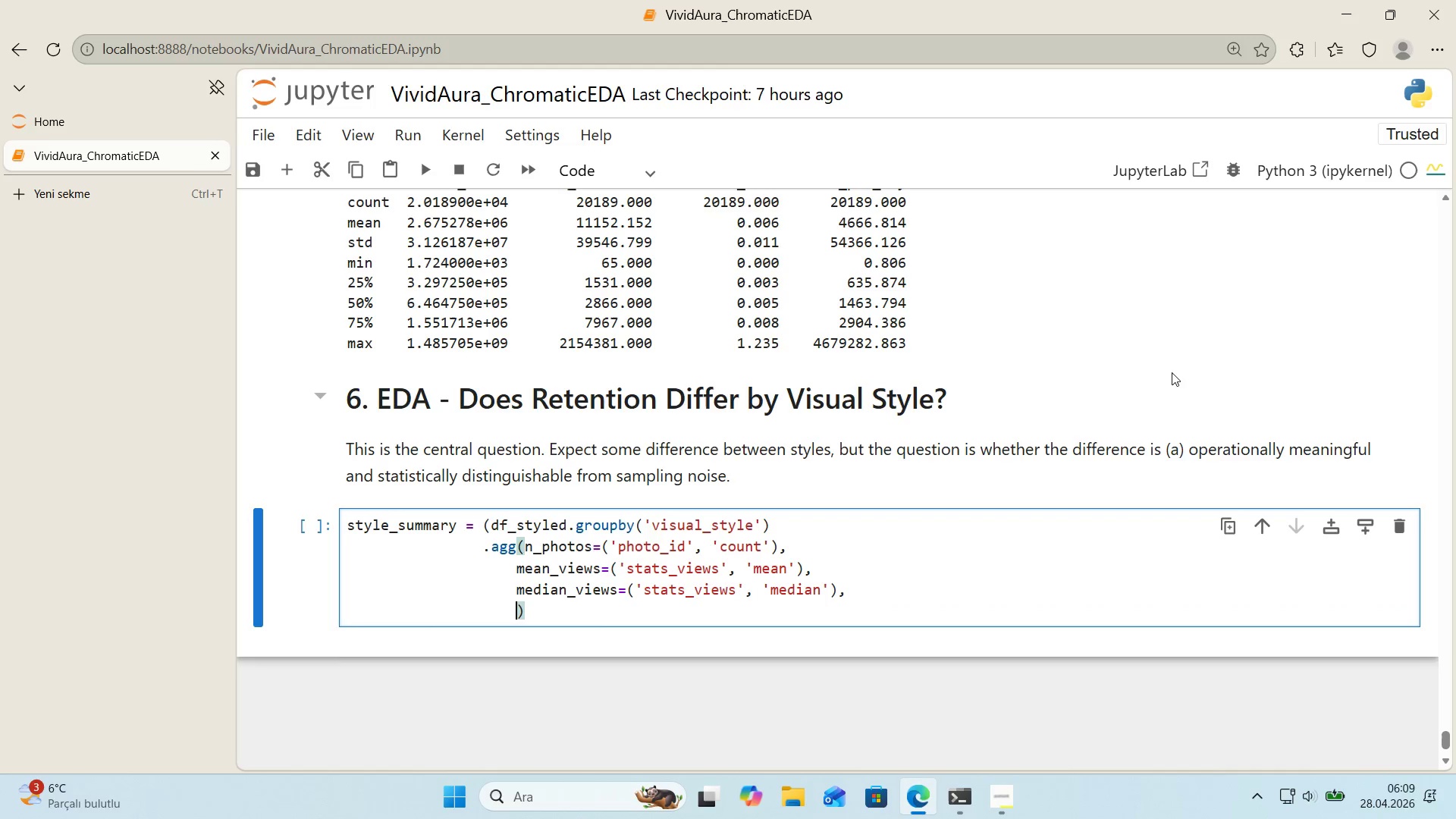 
type(mean_ddown)
key(Backspace)
key(Backspace)
key(Backspace)
key(Backspace)
type(ownloads)*()
 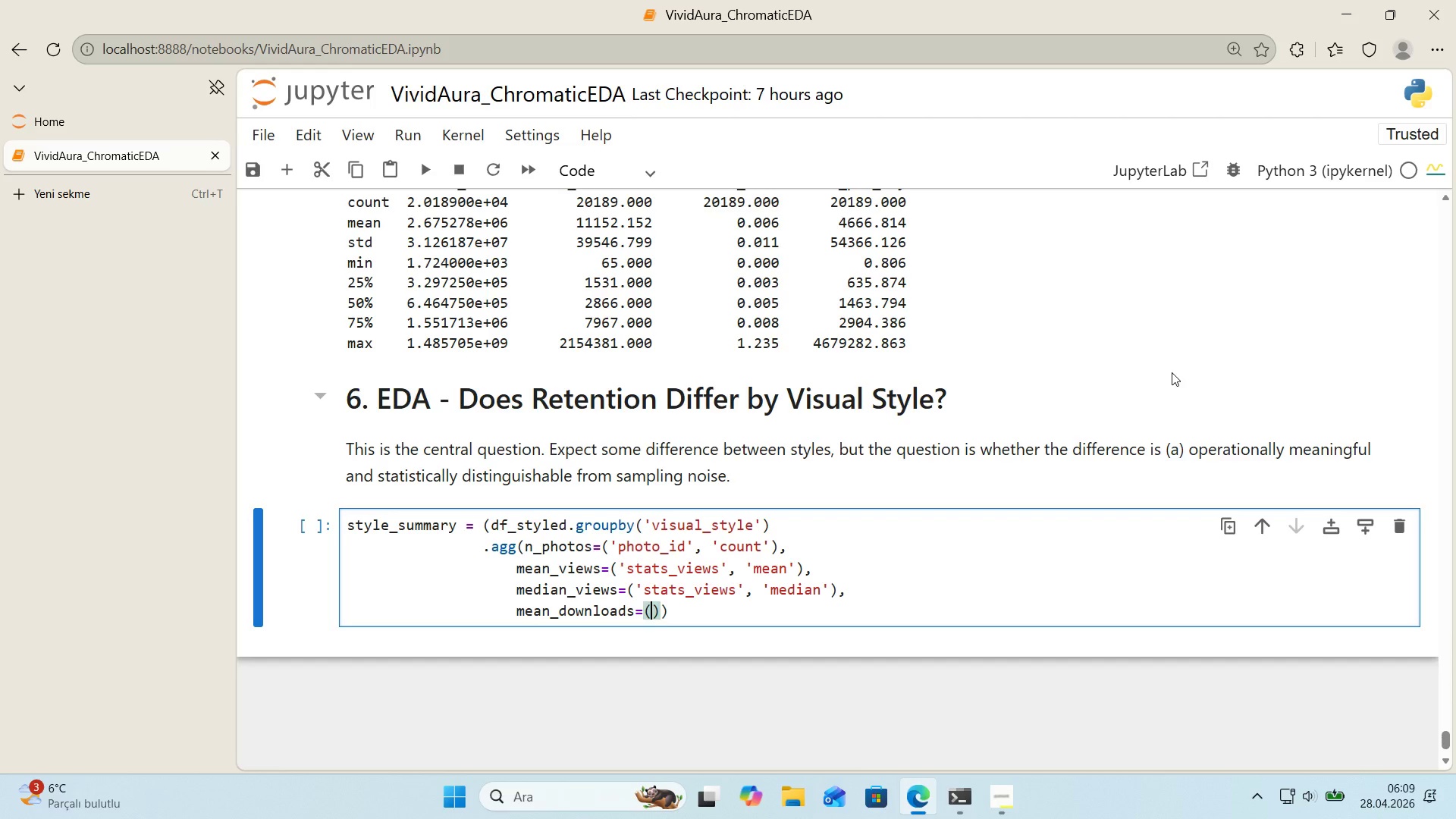 
 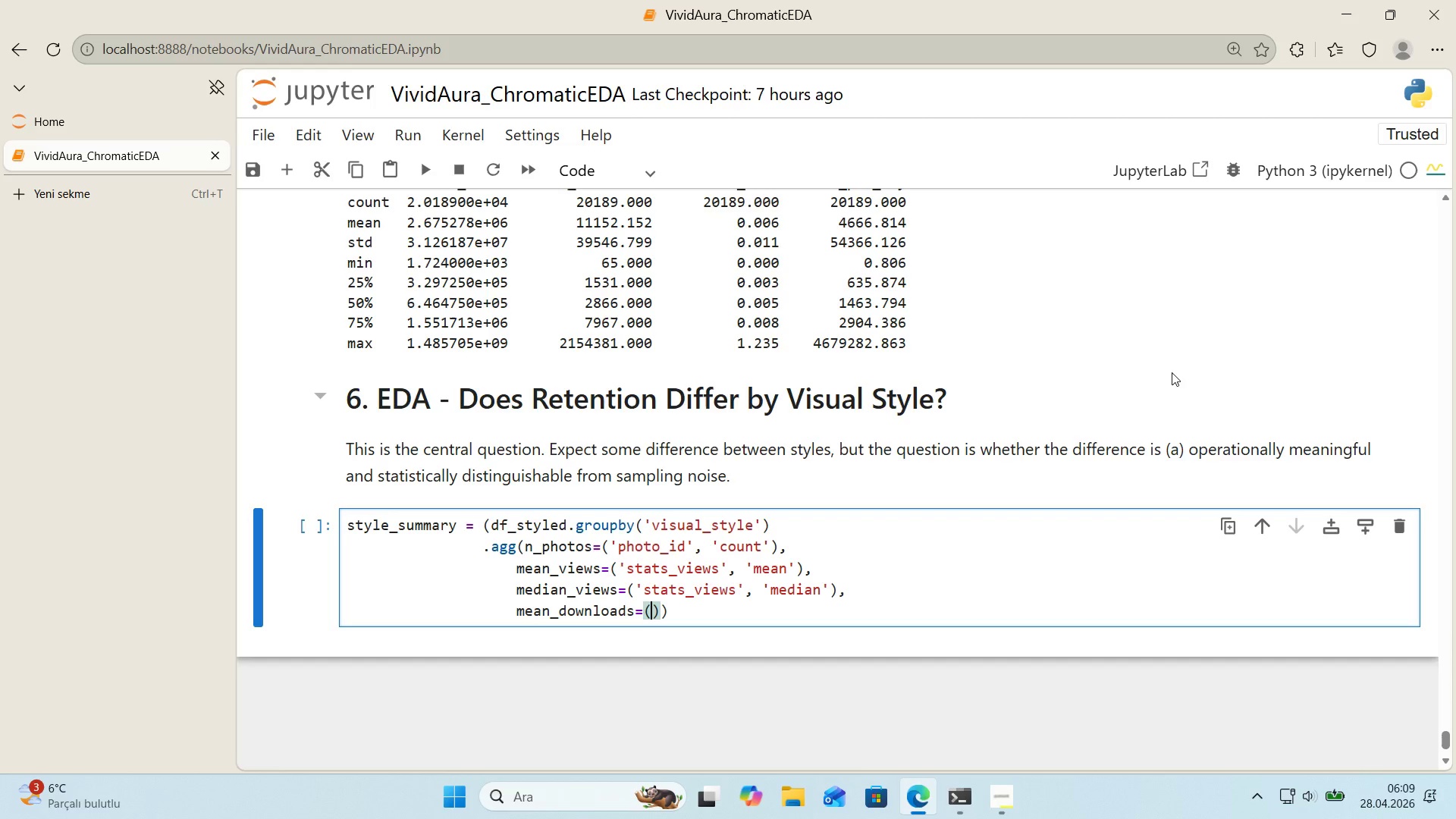 
key(ArrowLeft)
 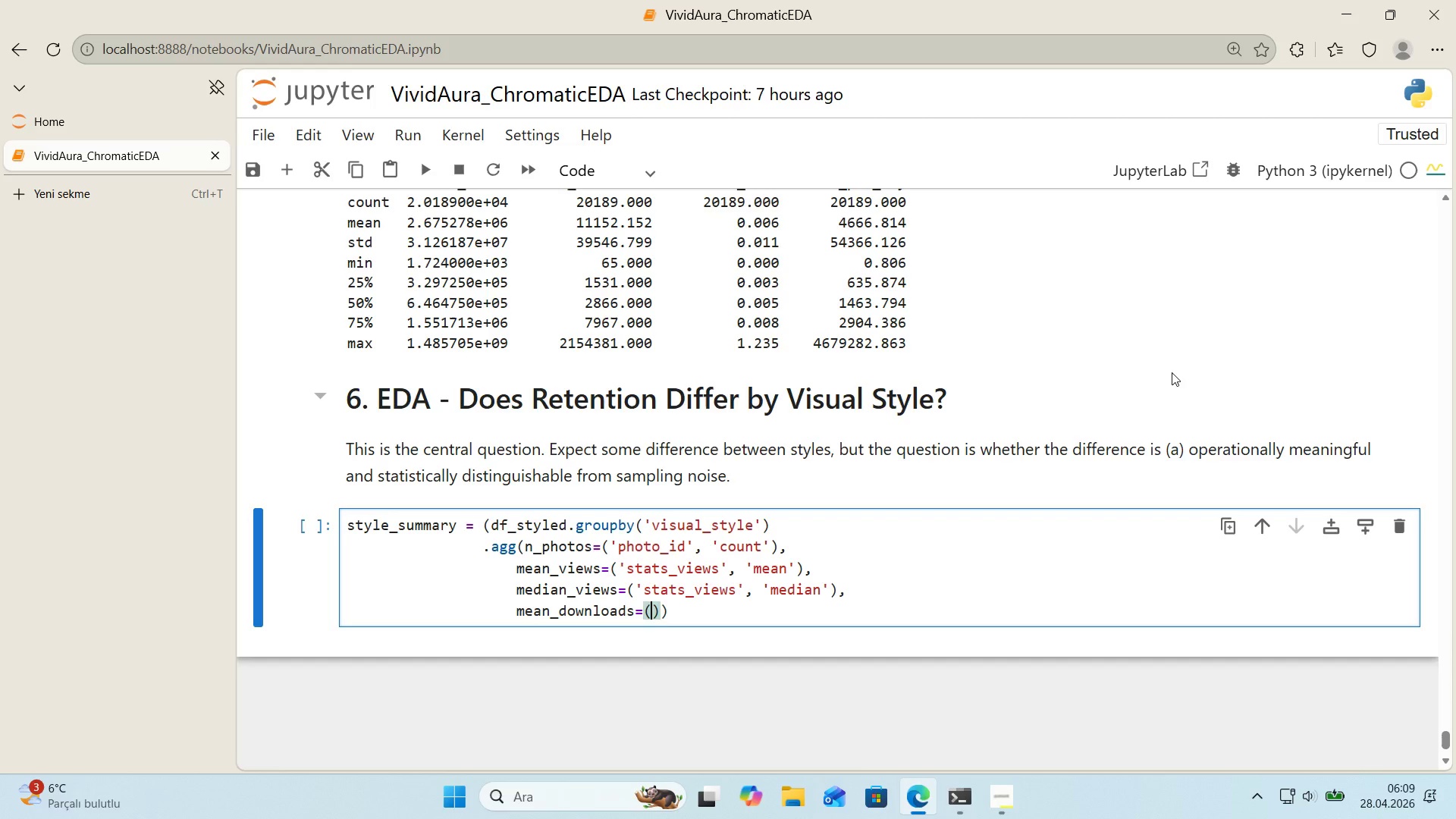 
type(@@)
 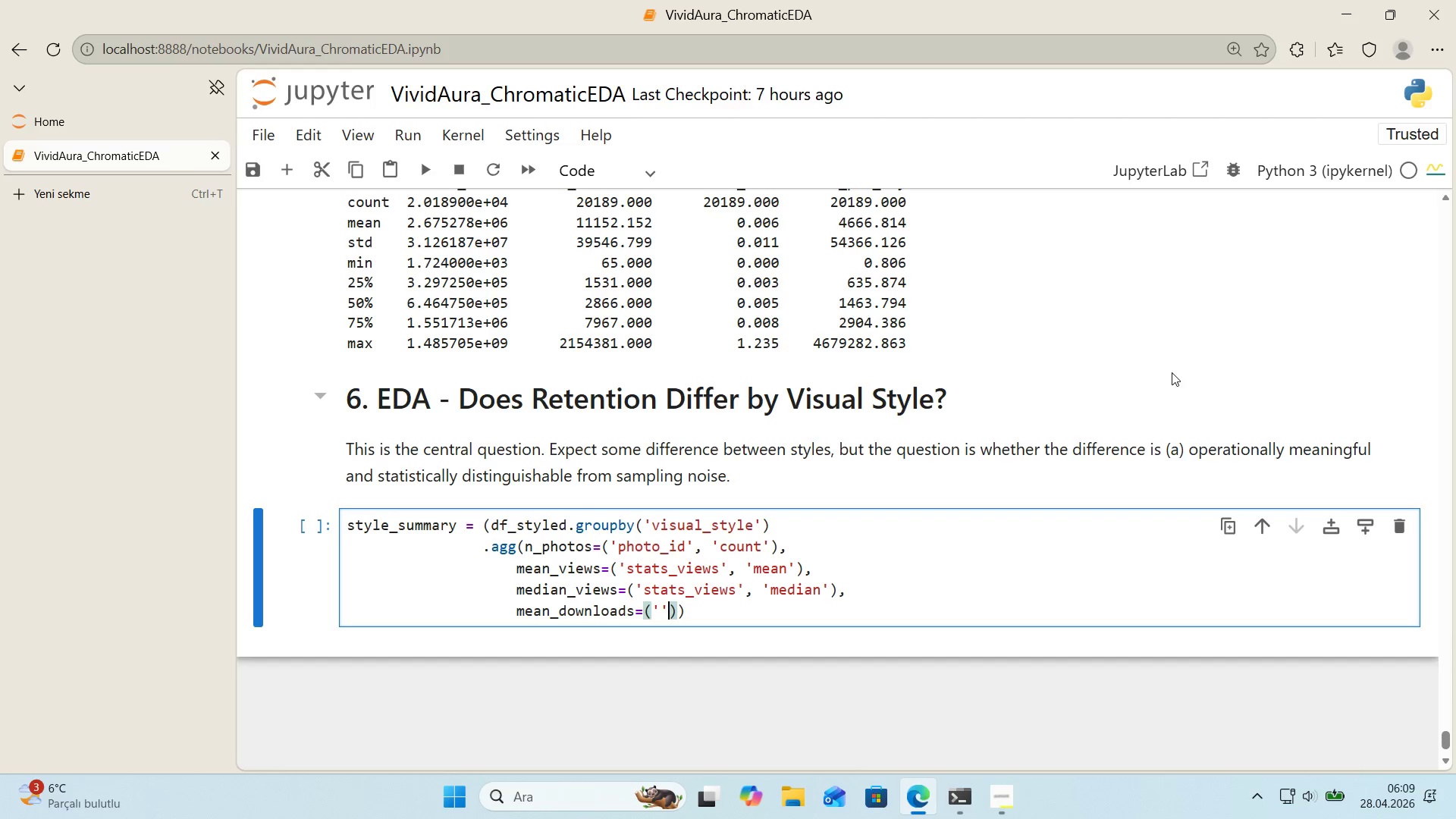 
key(ArrowLeft)
 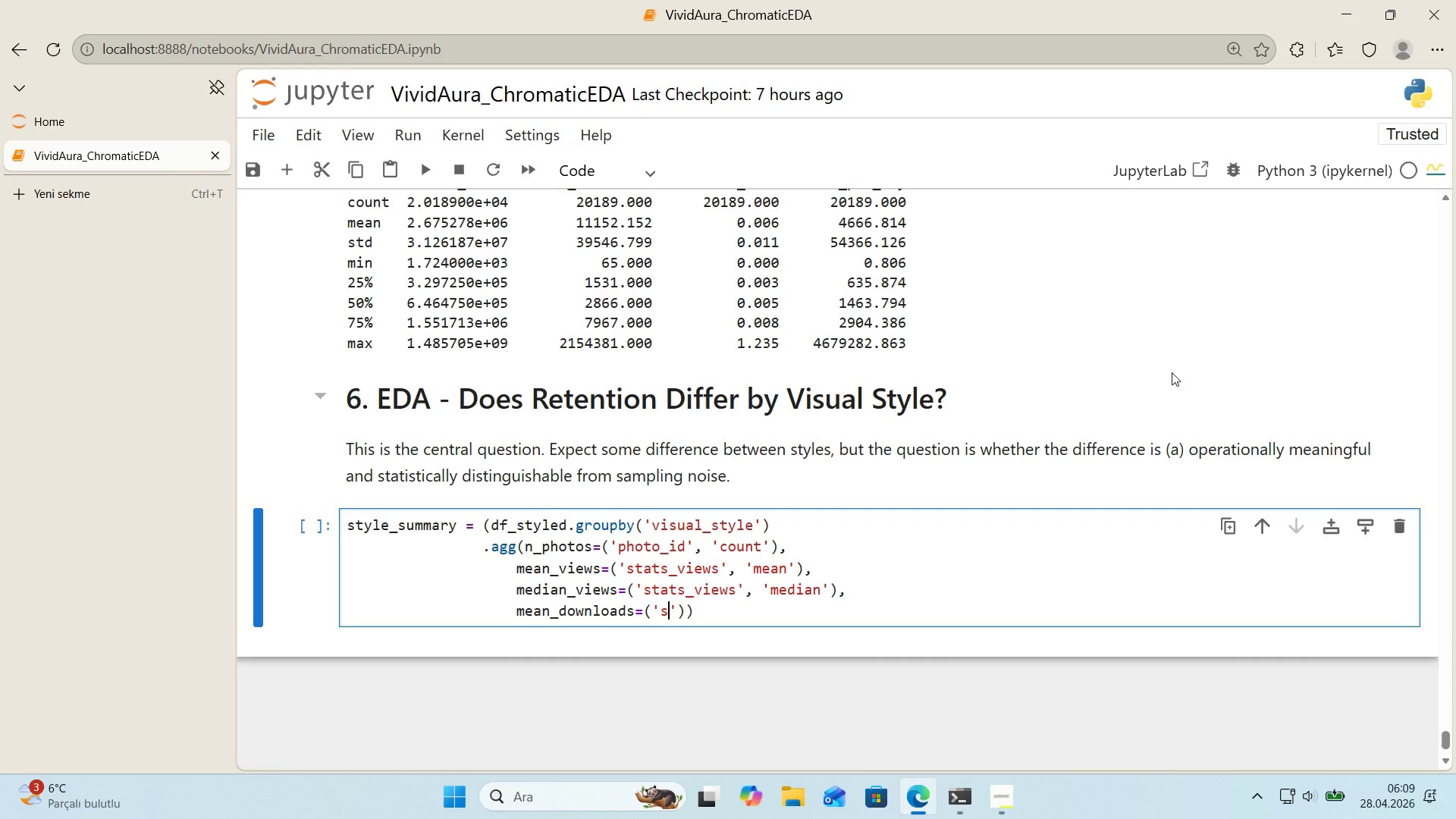 
type(stats_downloads)
 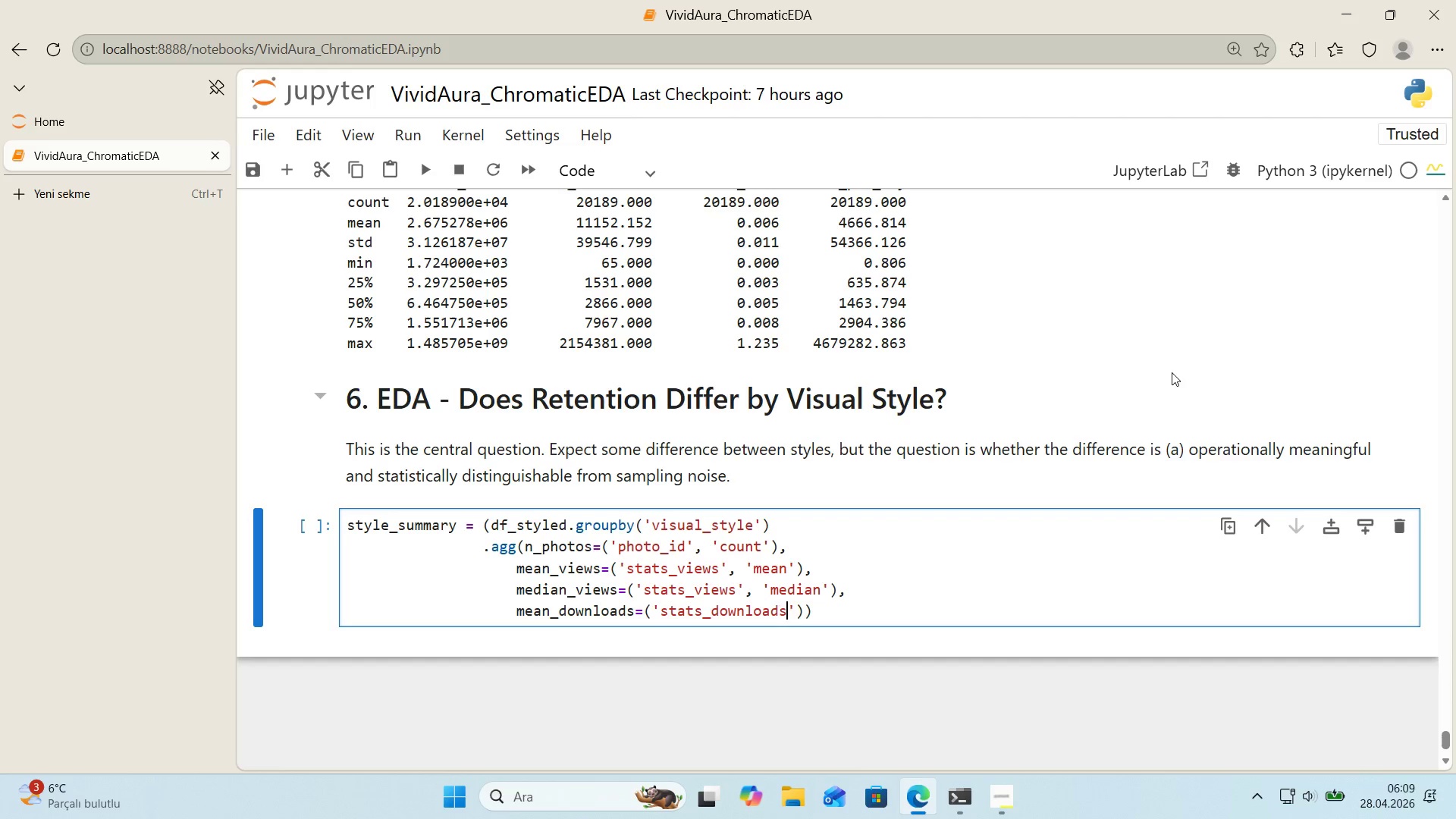 
key(ArrowRight)
 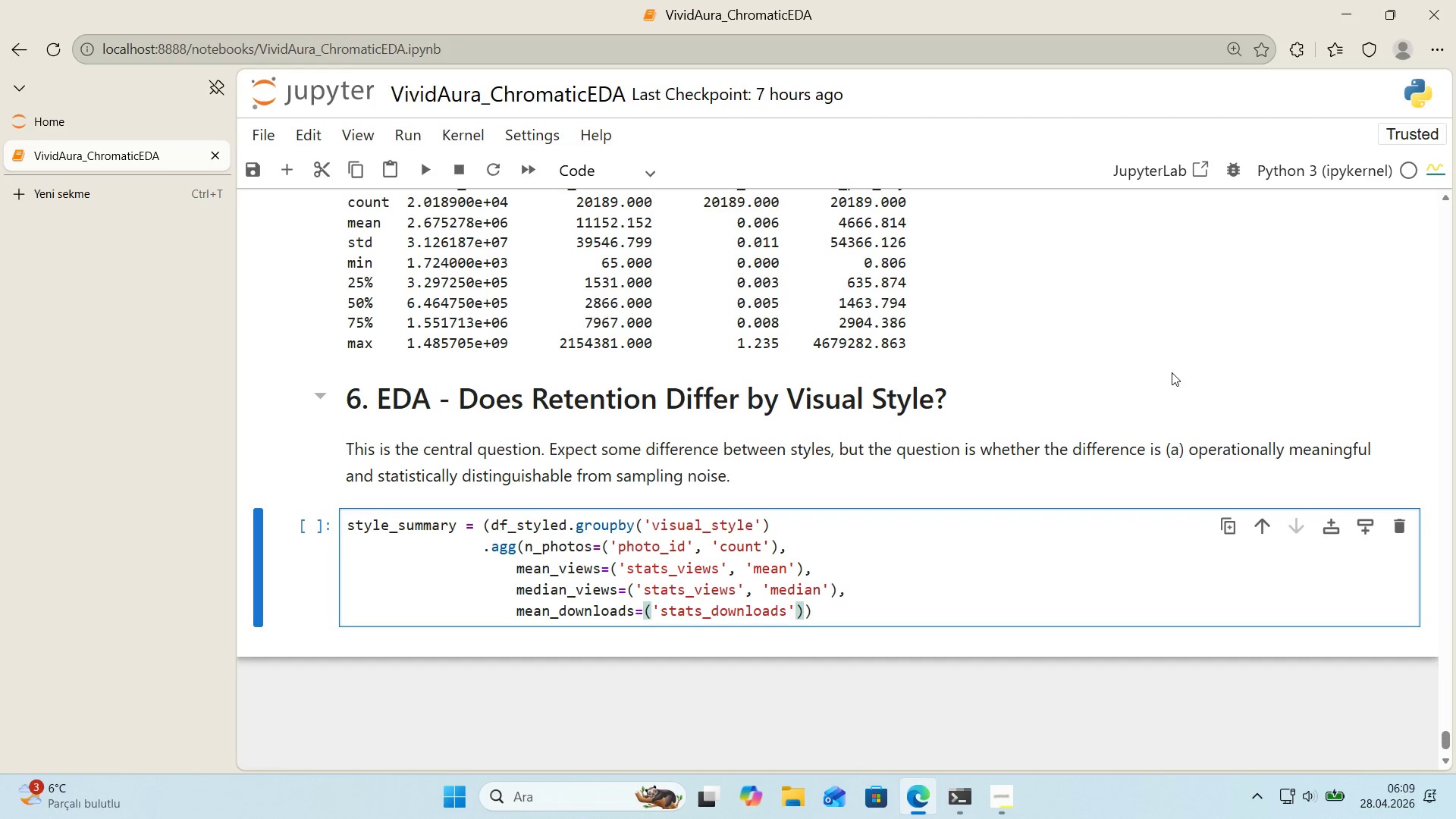 
type(, mean)
key(Backspace)
key(Backspace)
key(Backspace)
key(Backspace)
type(@@mea)
key(Backspace)
key(Backspace)
key(Backspace)
key(Backspace)
type(@)
 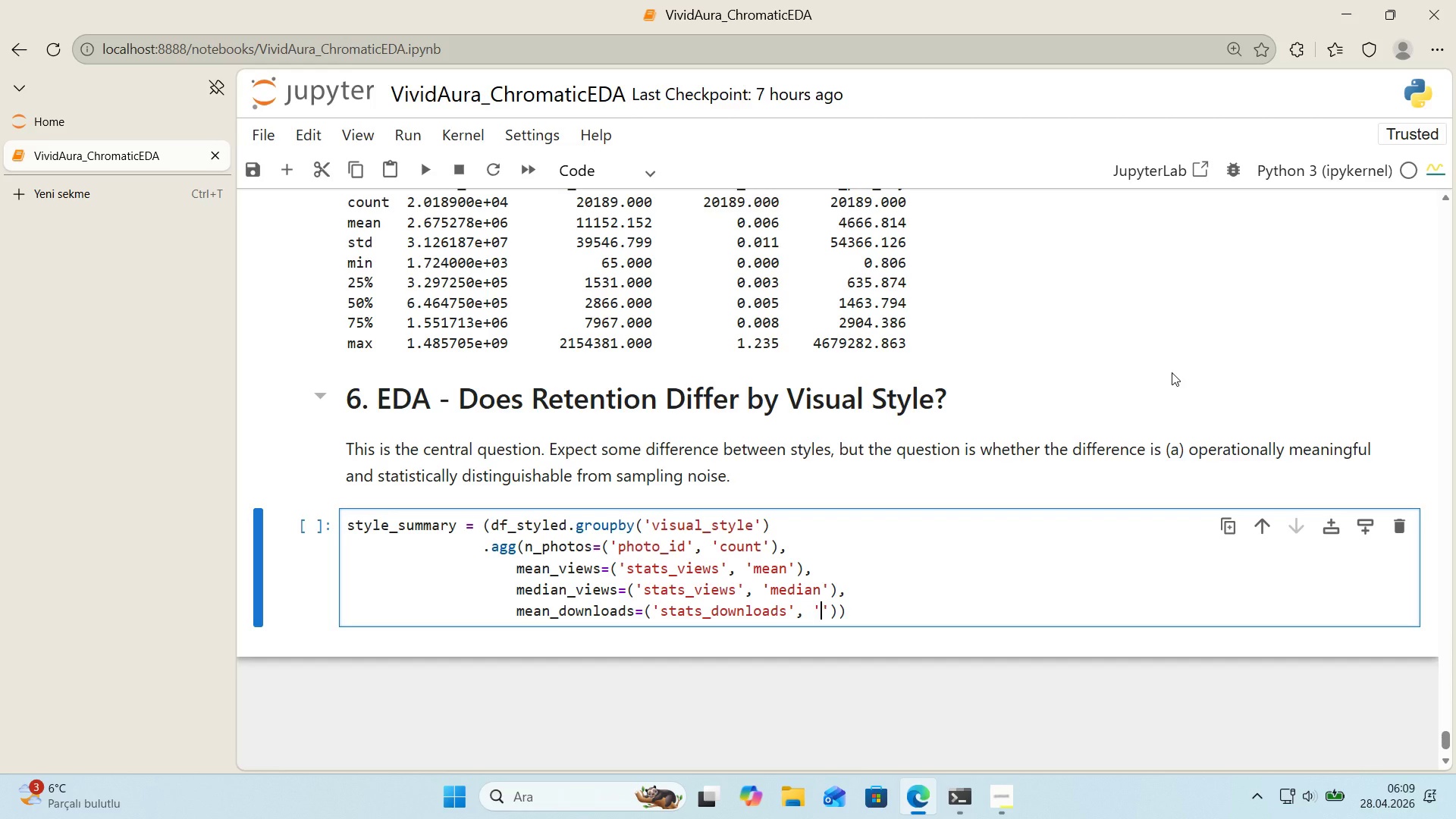 
 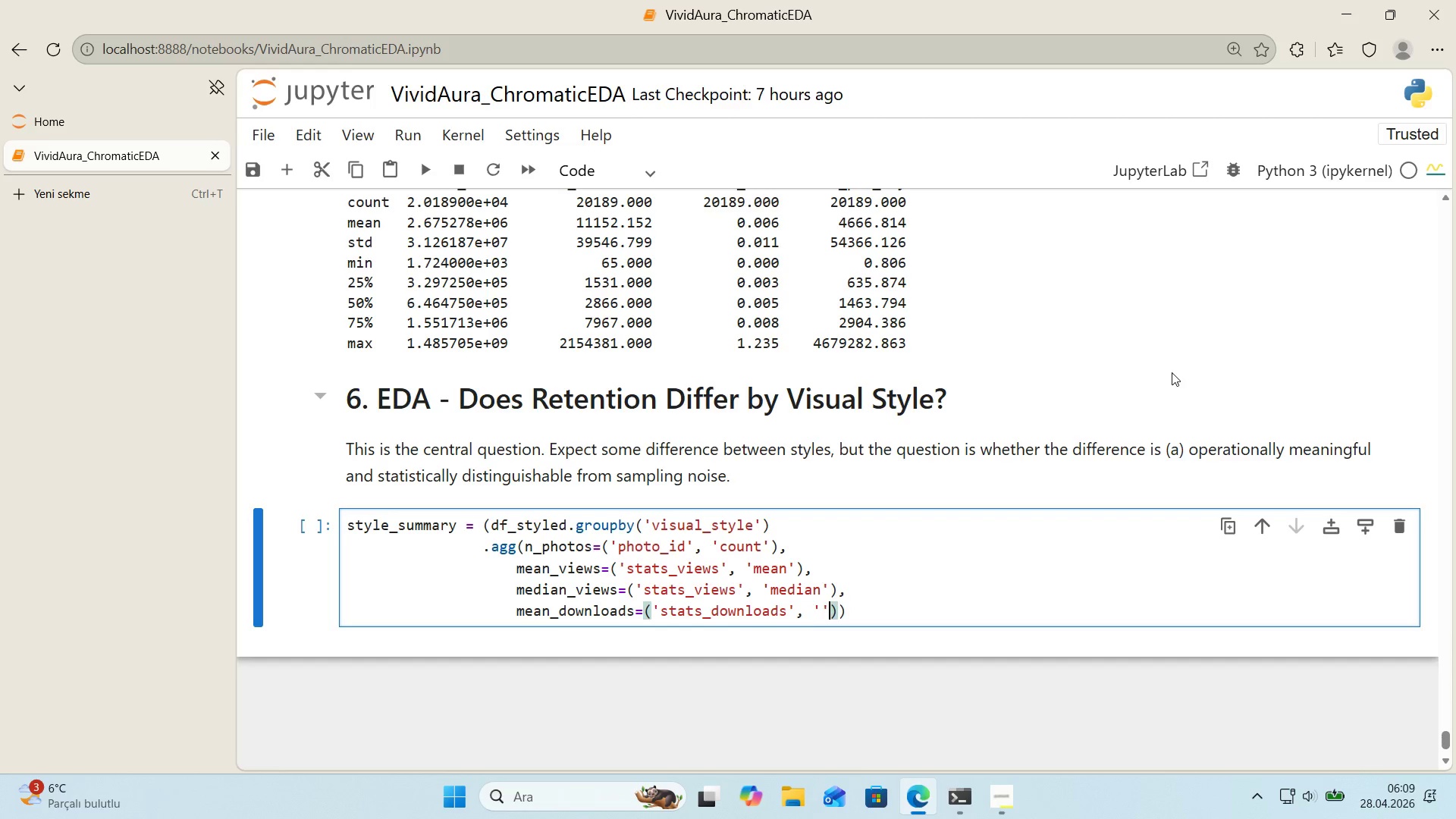 
key(ArrowLeft)
 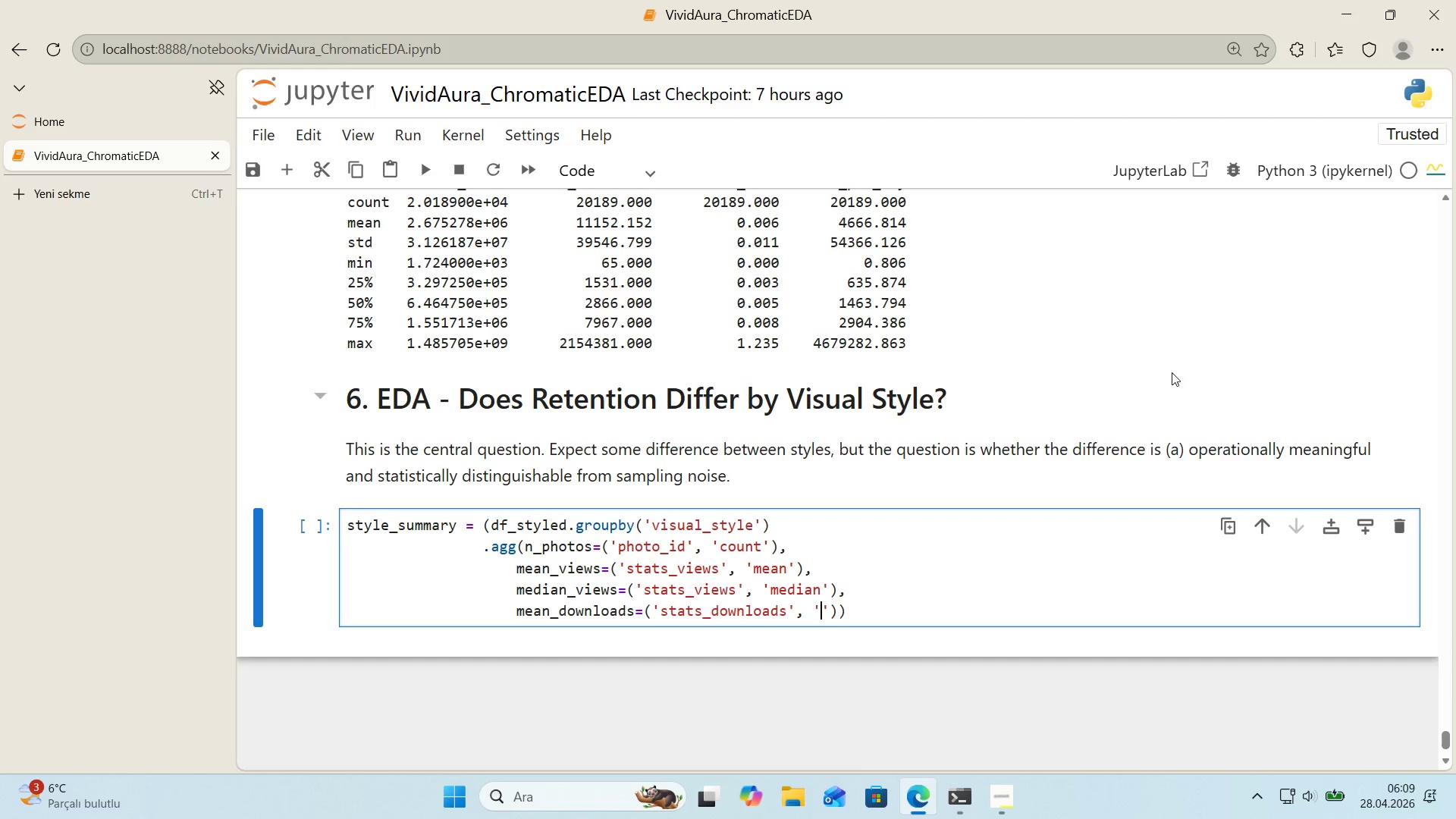 
type(mean)
 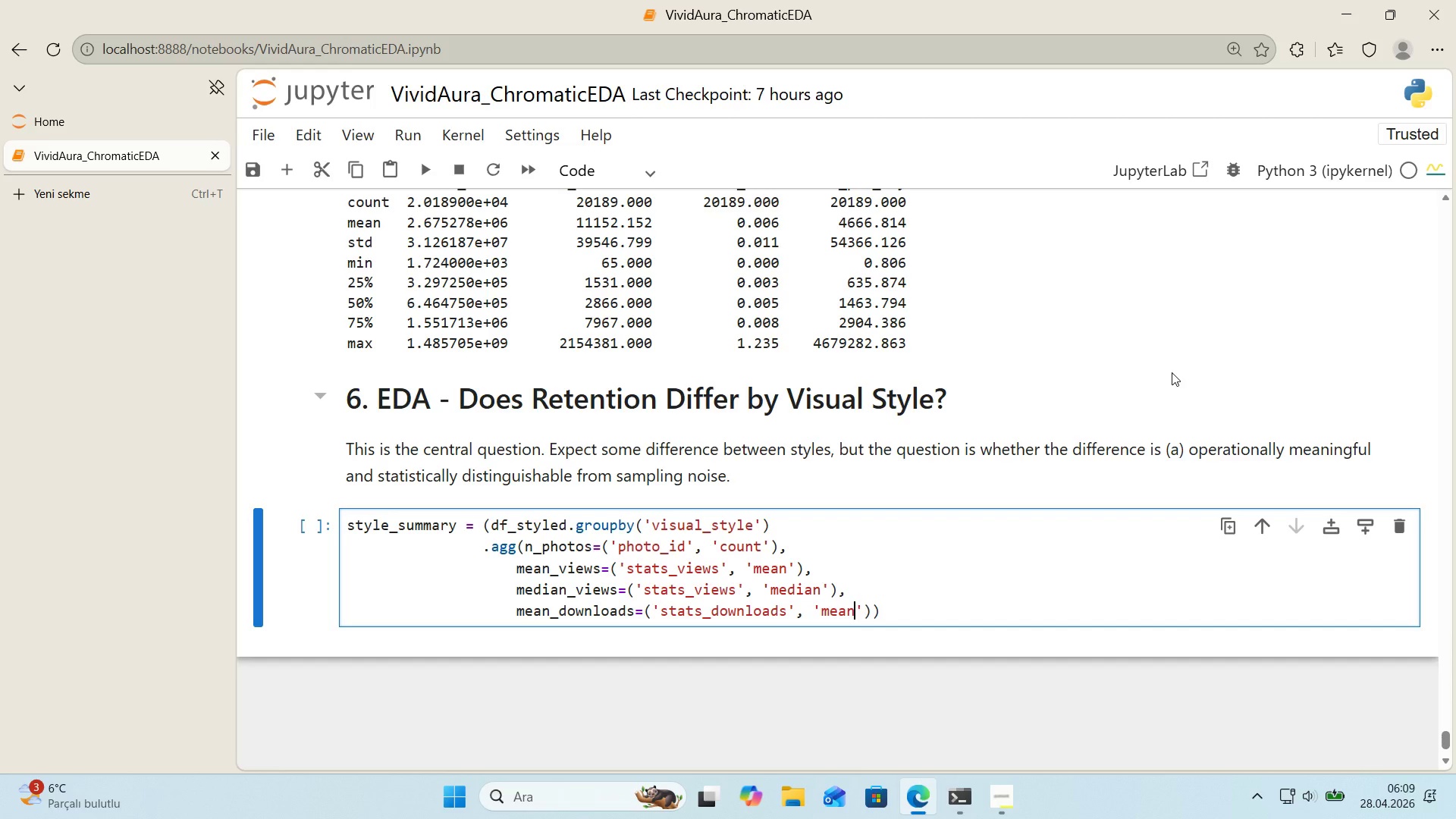 
key(ArrowRight)
 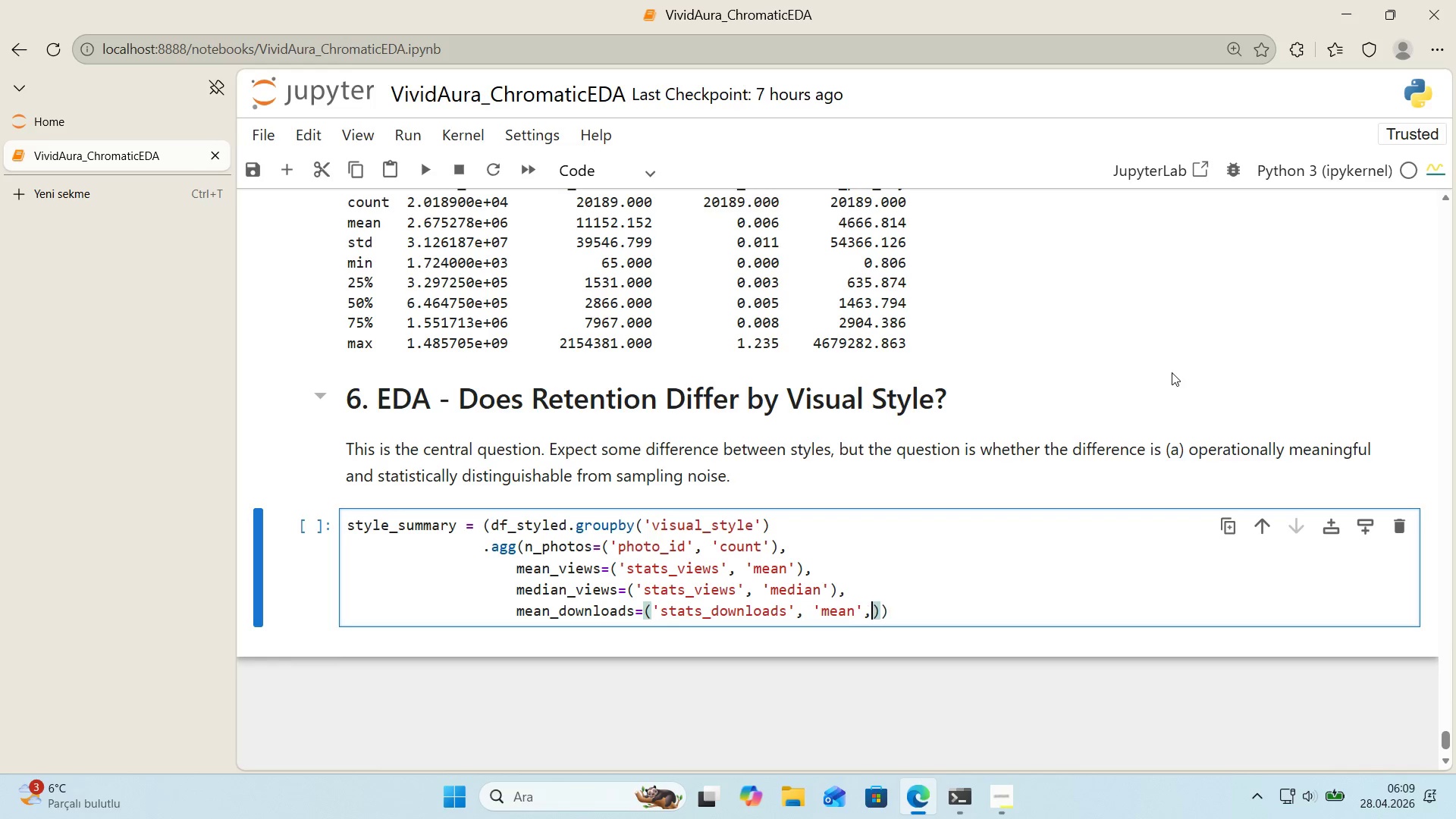 
key(Comma)
 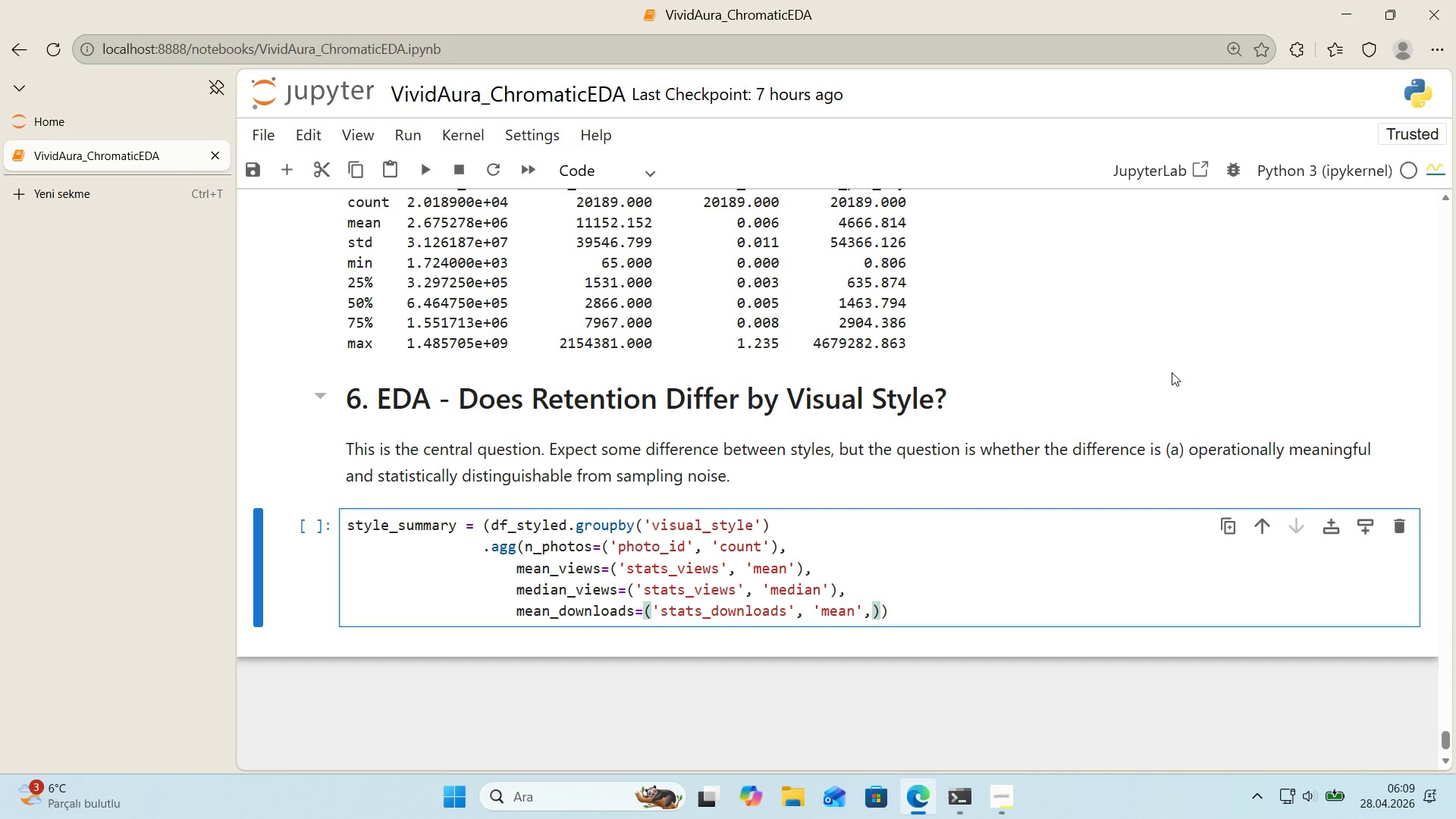 
key(Backspace)
 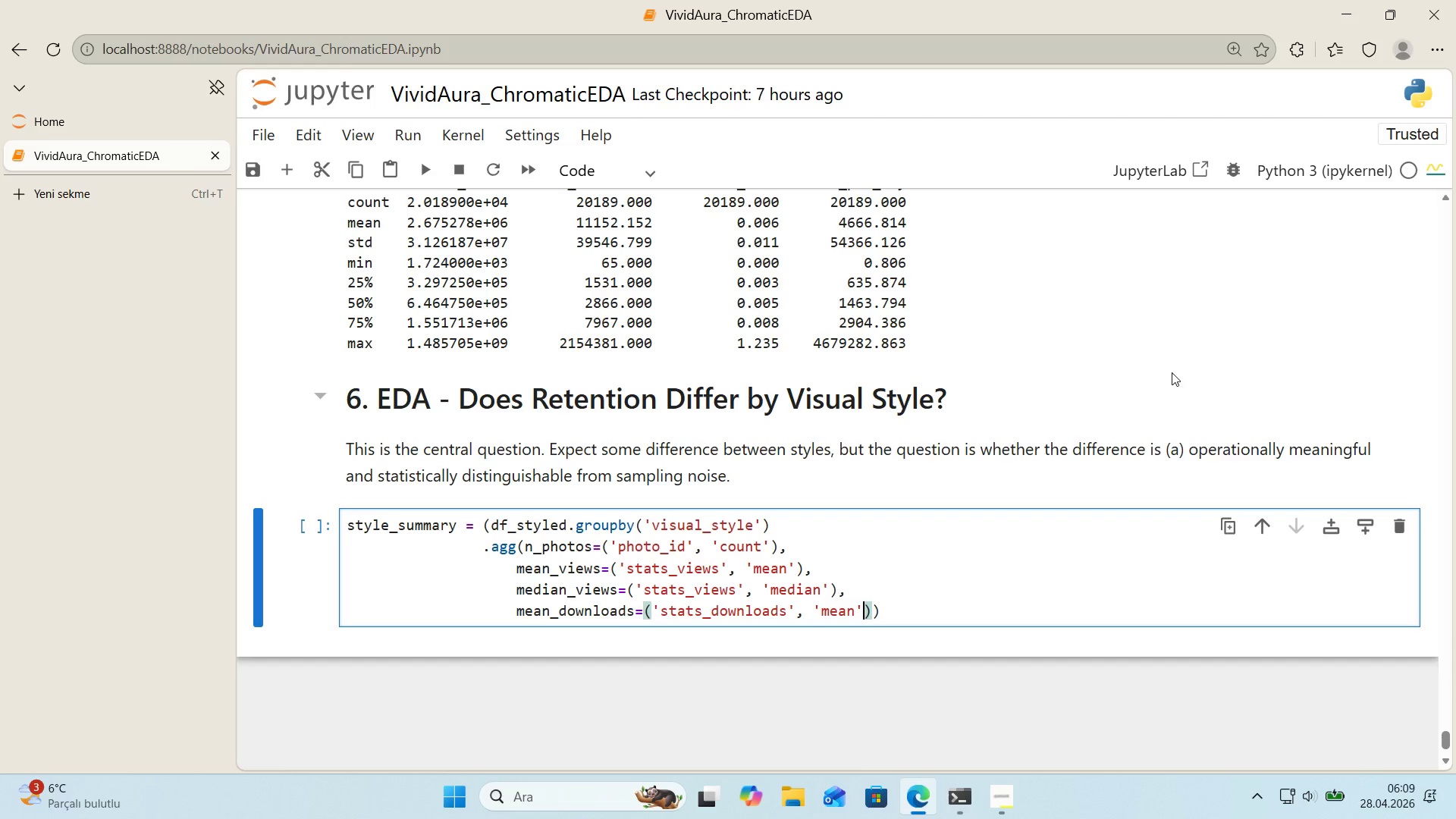 
key(ArrowRight)
 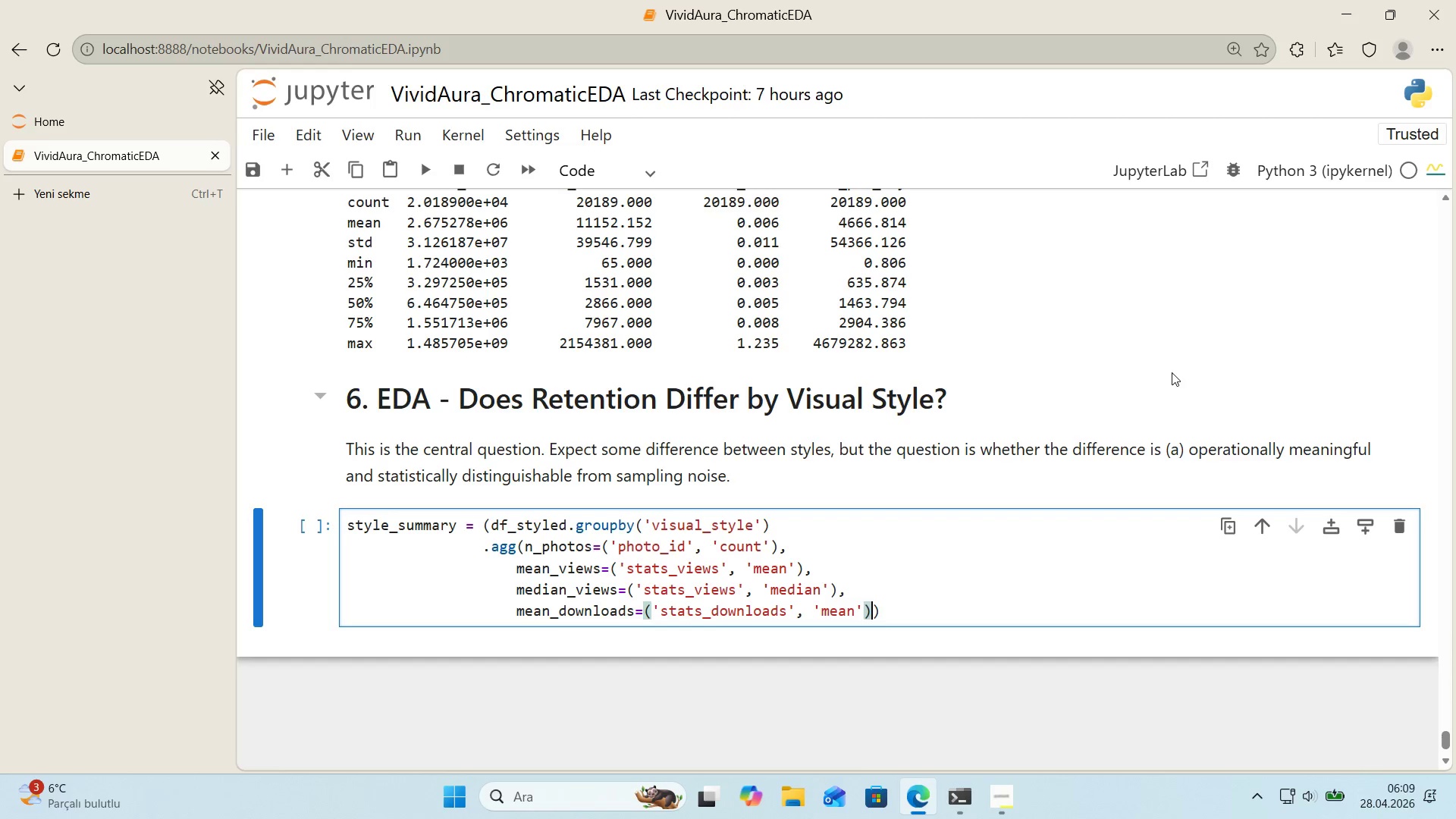 
key(Comma)
 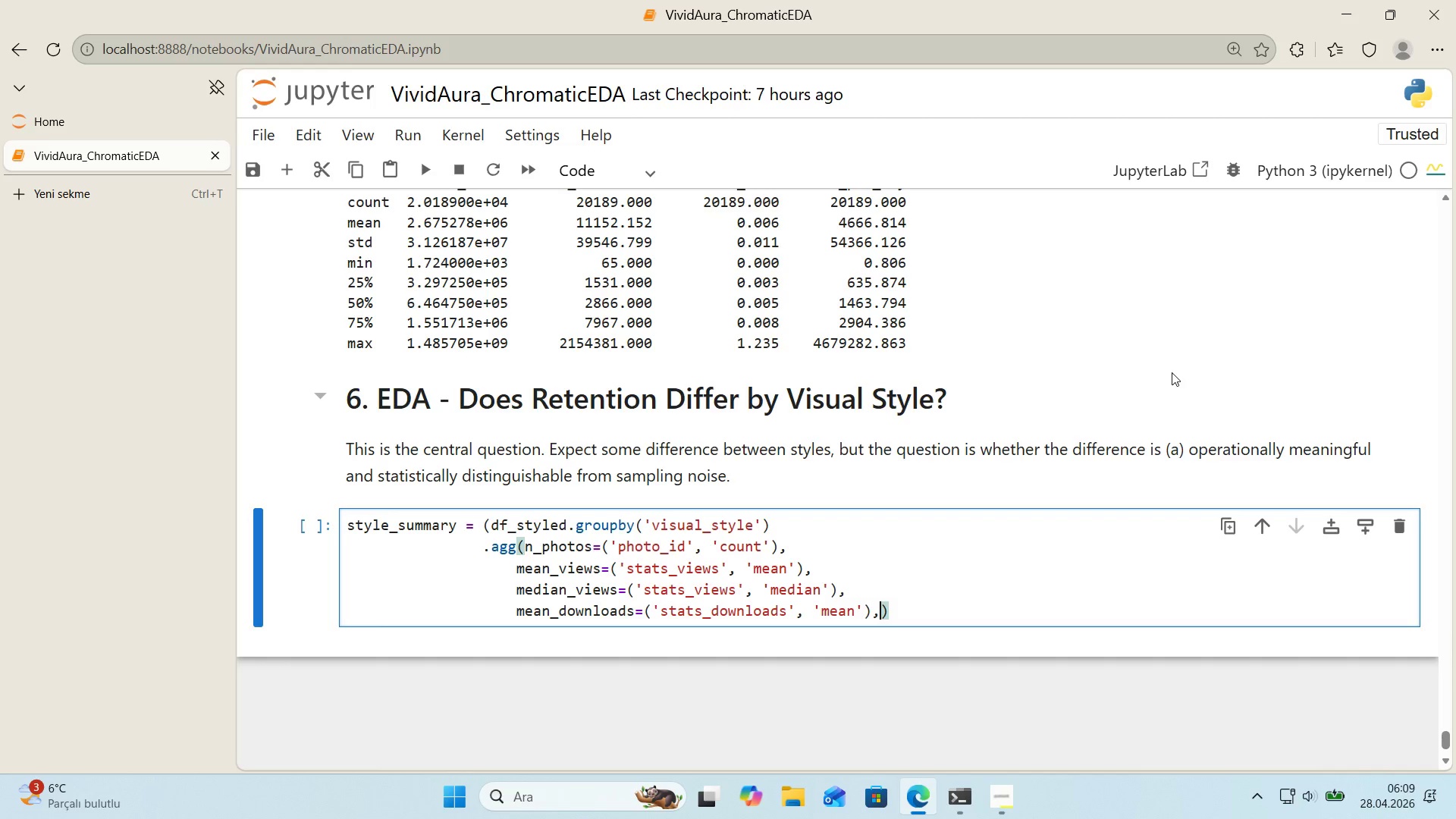 
key(Enter)
 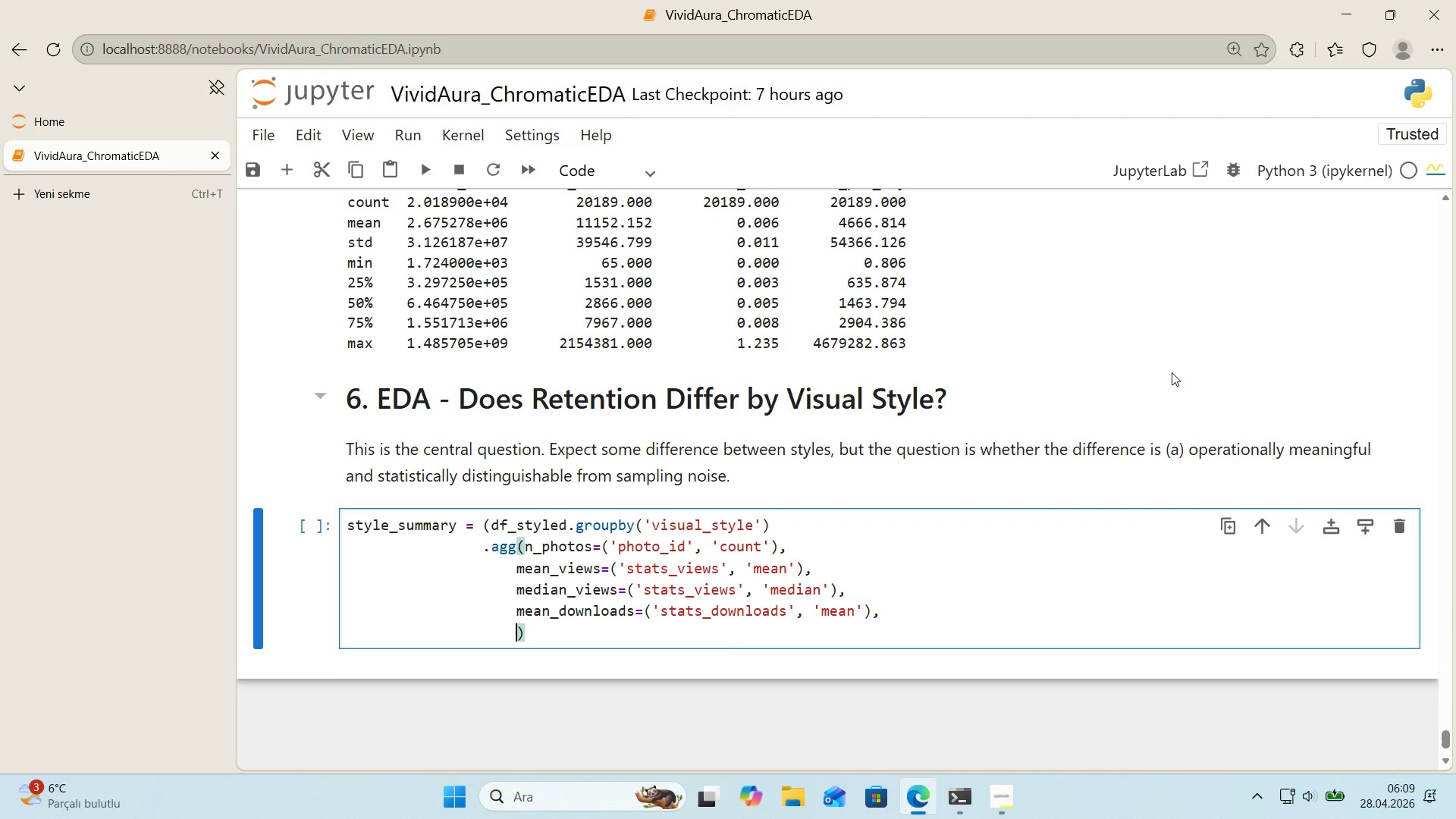 
type(@)
key(Backspace)
type(mean)
key(Backspace)
key(Backspace)
key(Backspace)
key(Backspace)
type(download_rate_mean)*()
 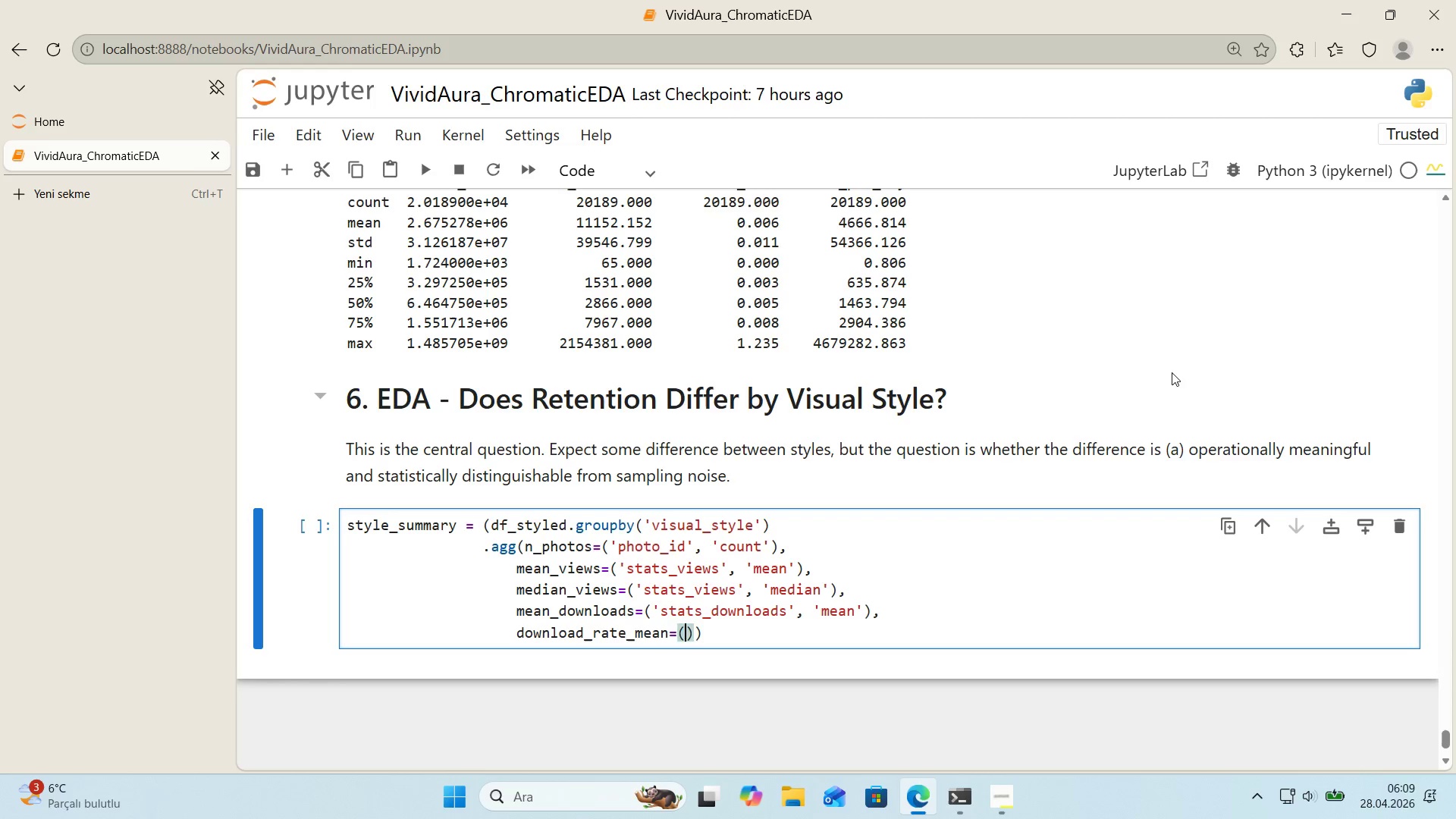 
 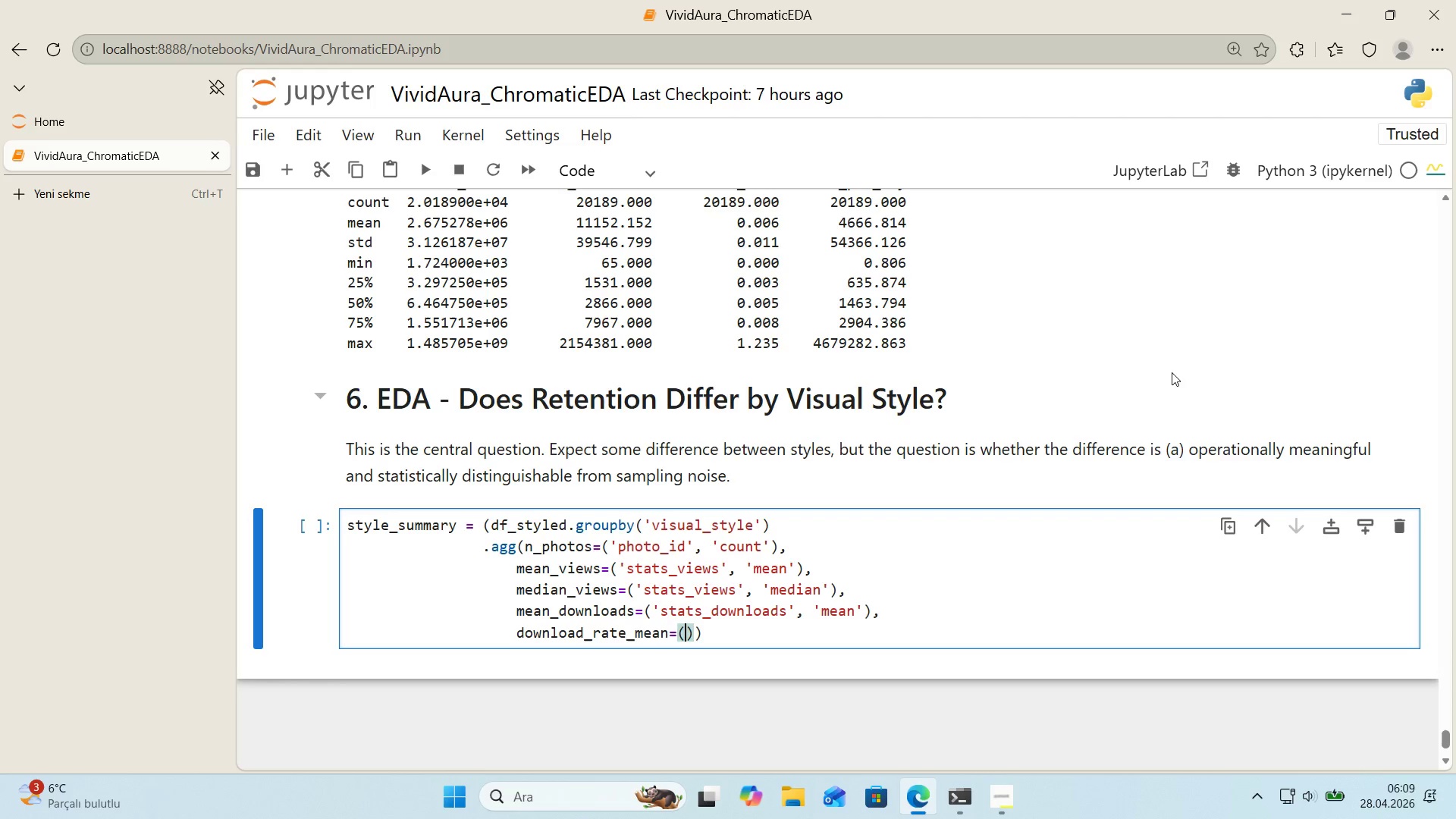 
key(ArrowLeft)
 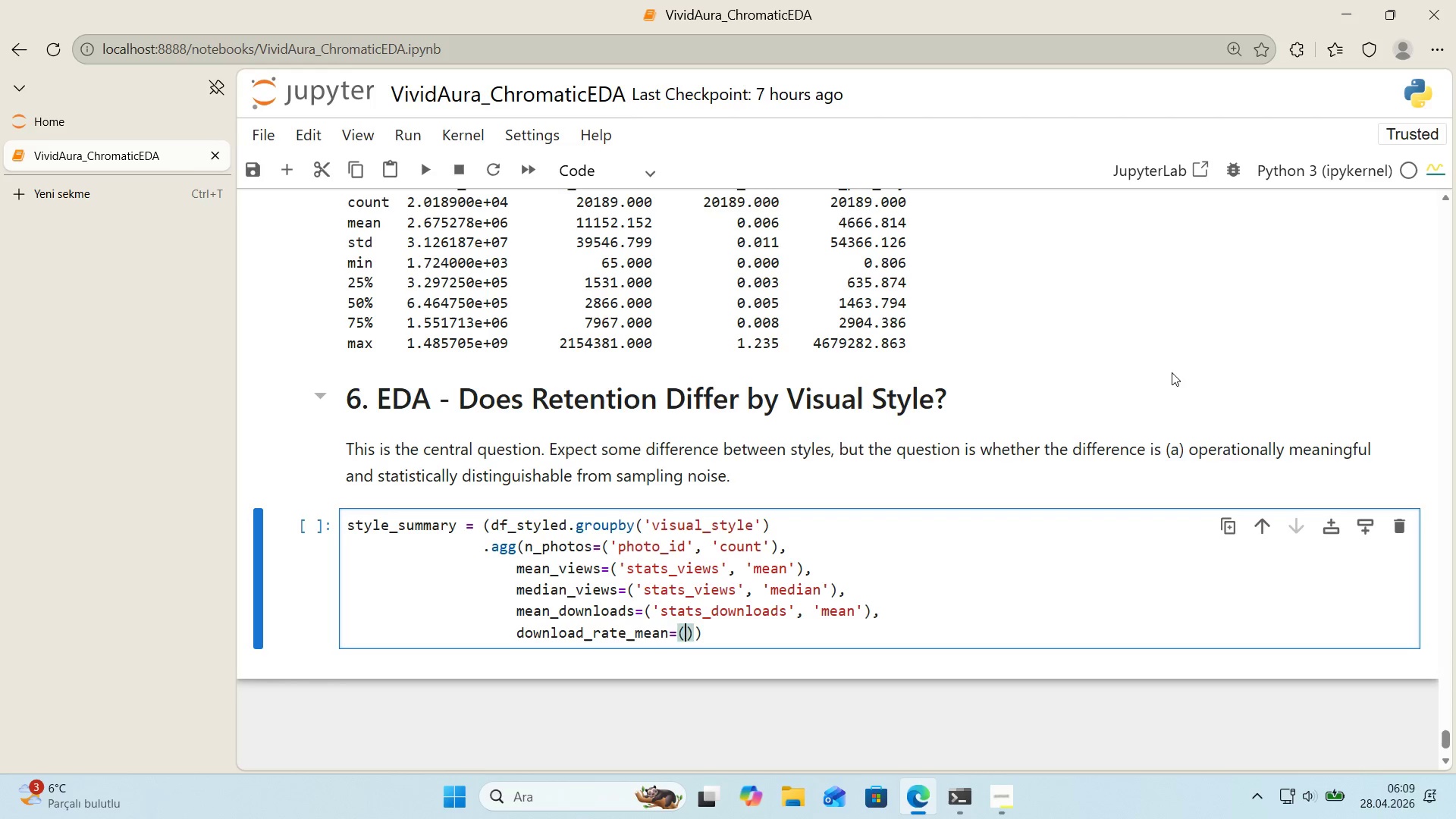 
type(@@)
 